 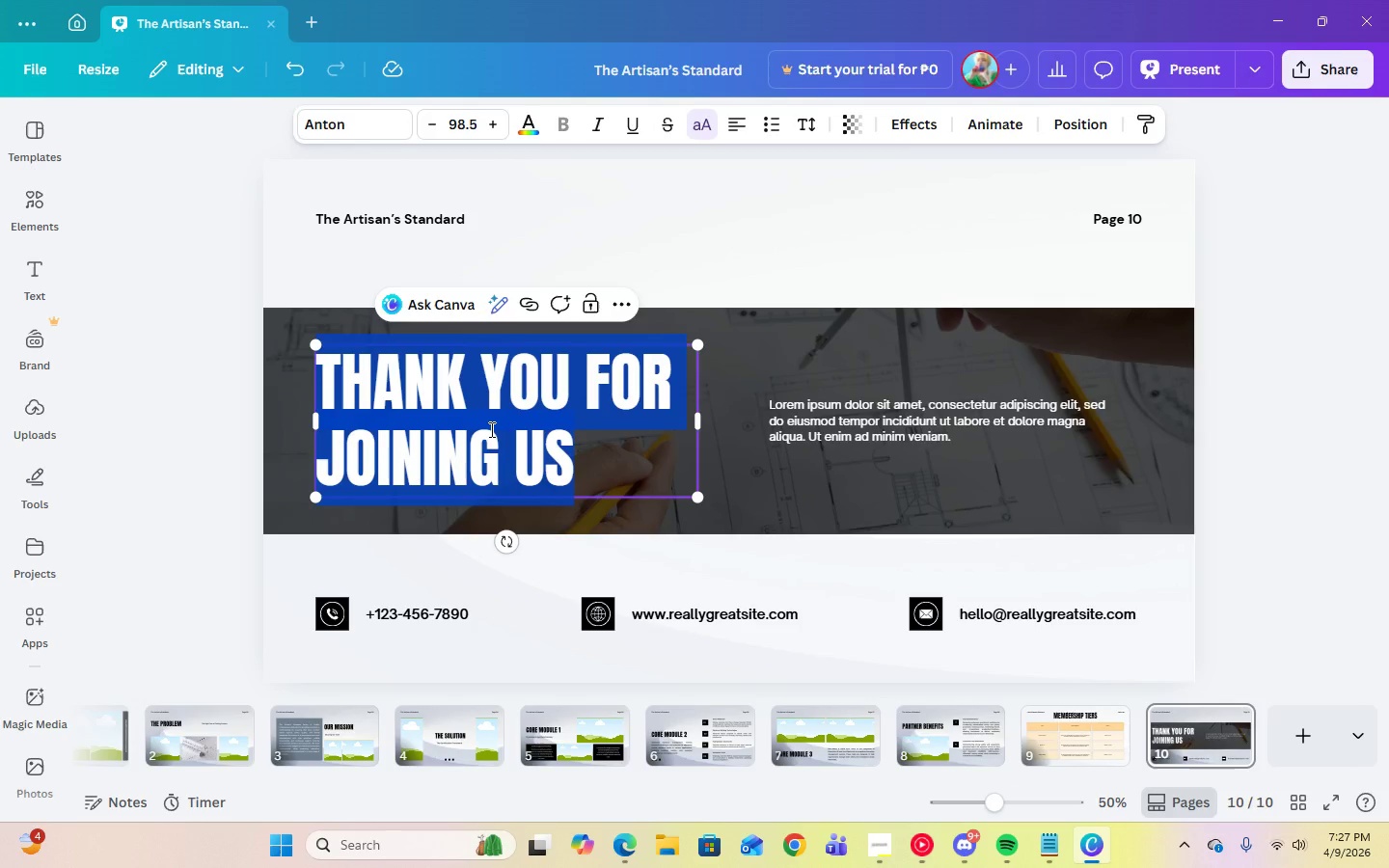 
type(enroll now!)
 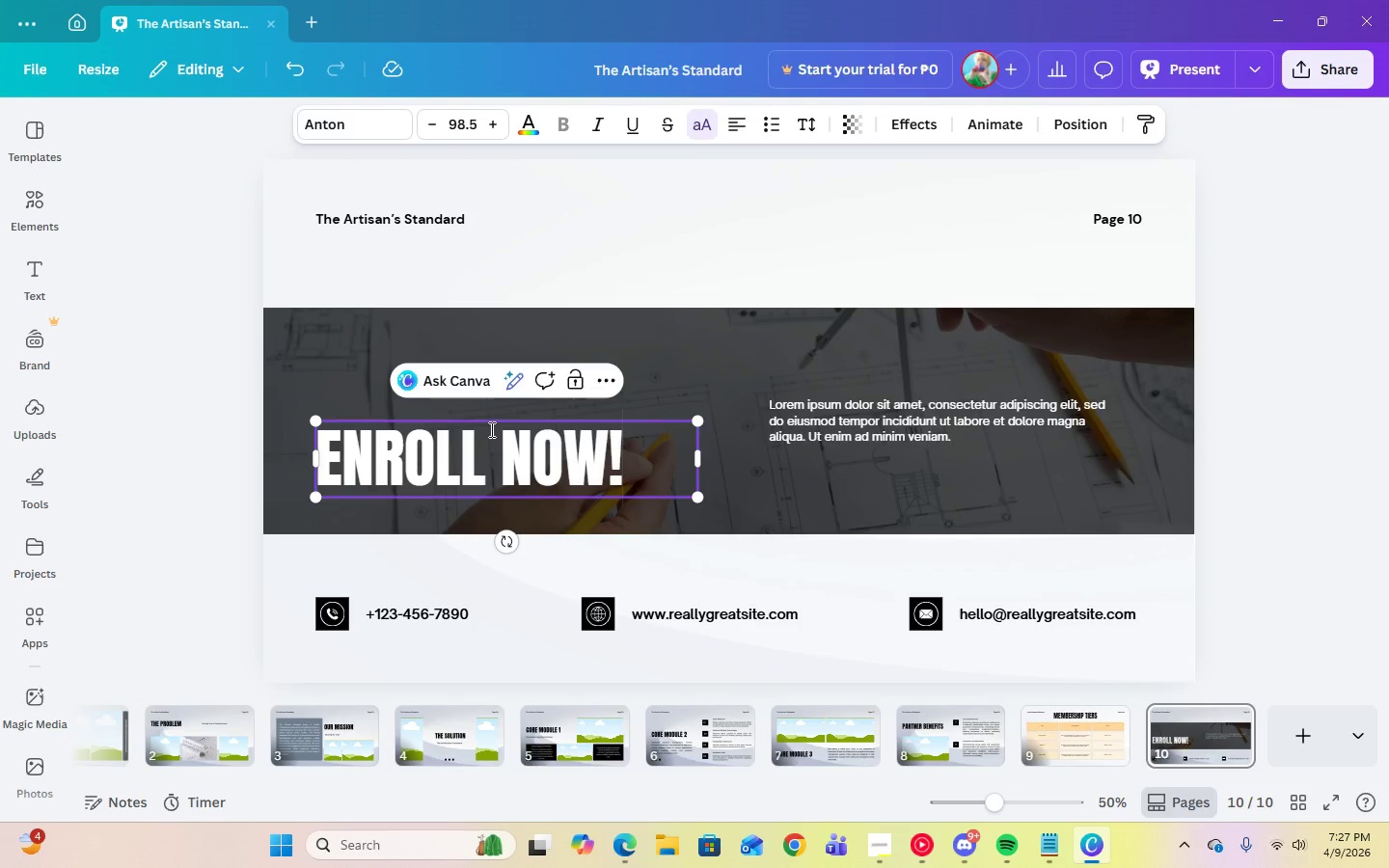 
left_click([814, 476])
 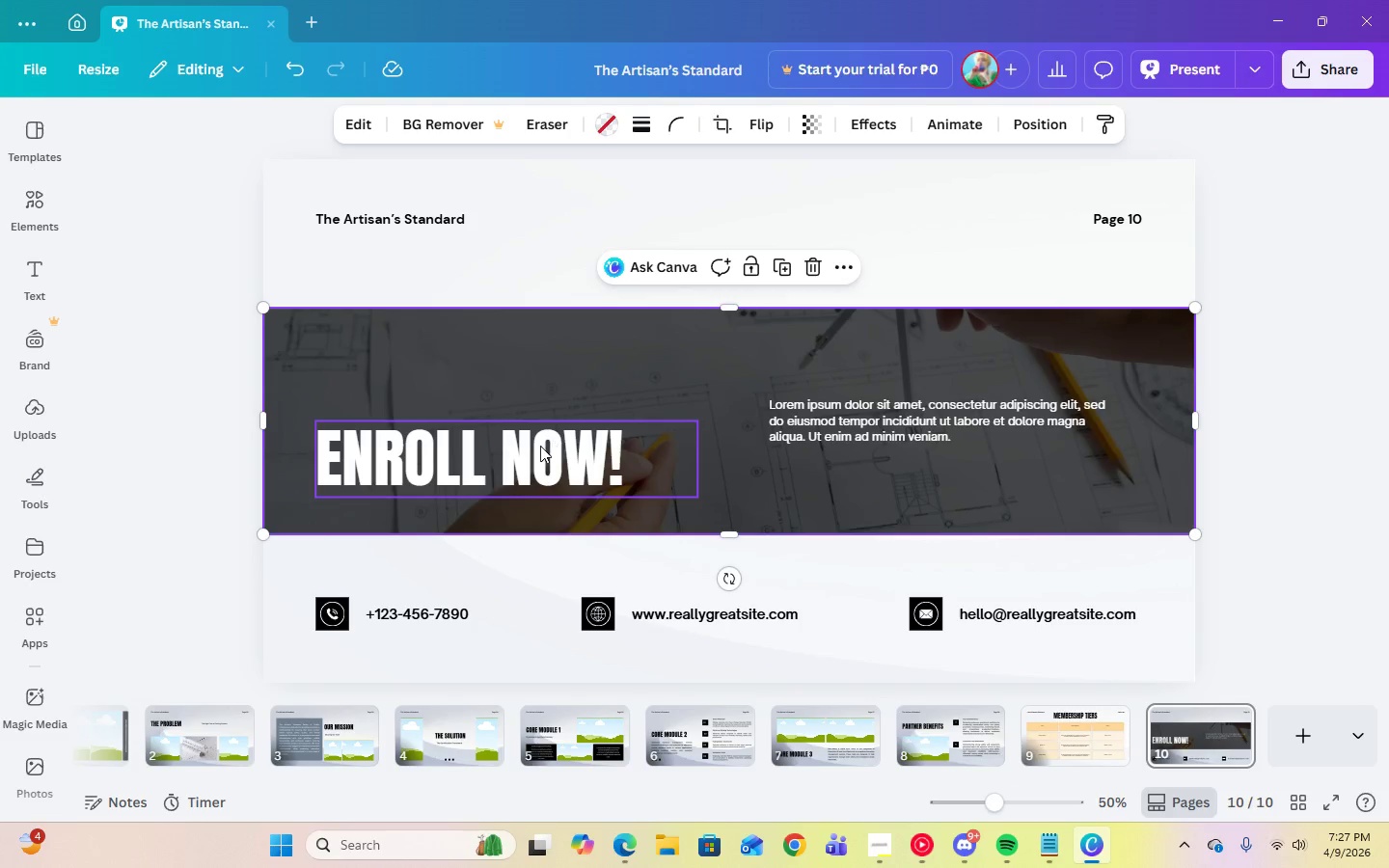 
left_click_drag(start_coordinate=[508, 452], to_coordinate=[511, 428])
 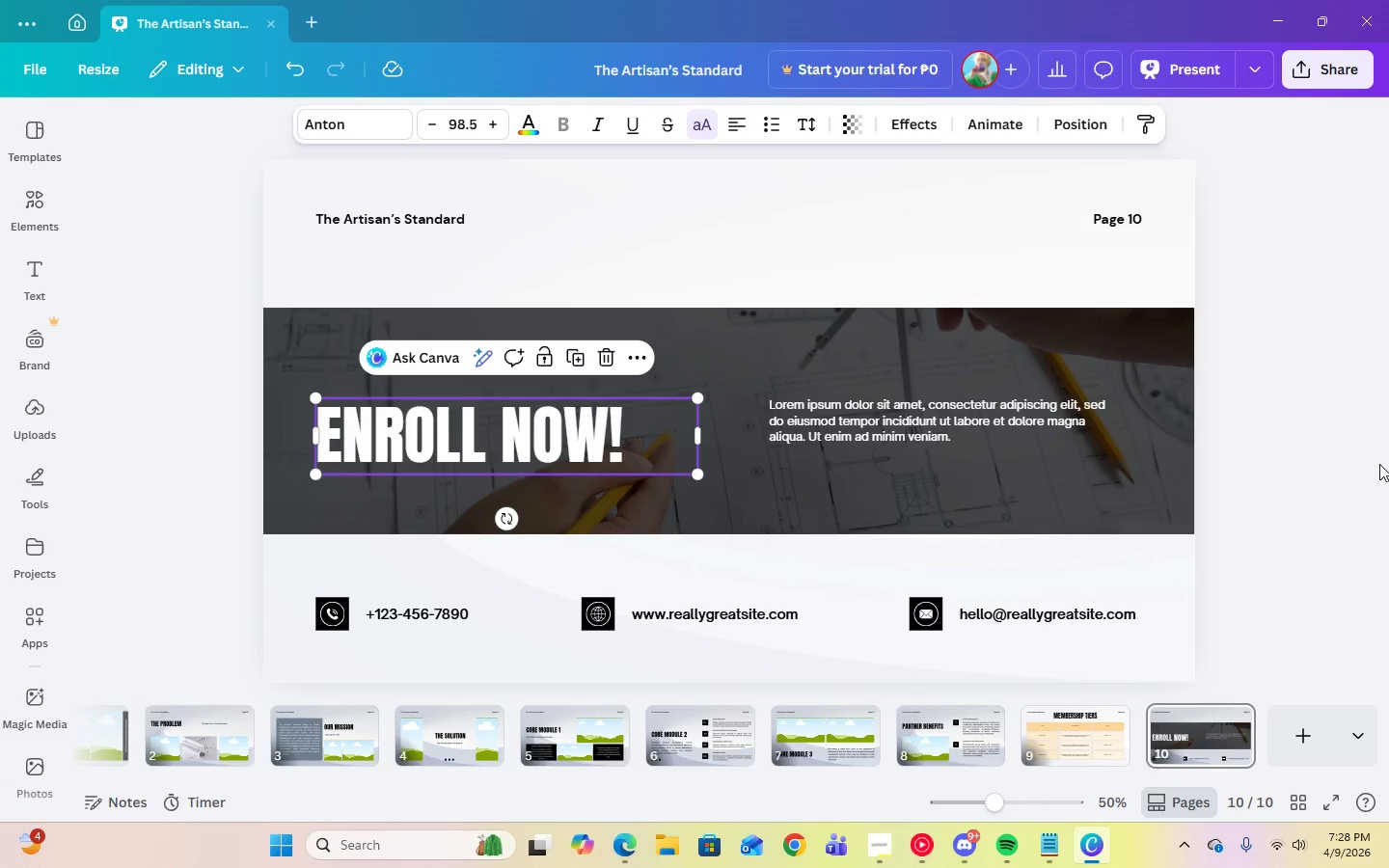 
left_click([1379, 464])
 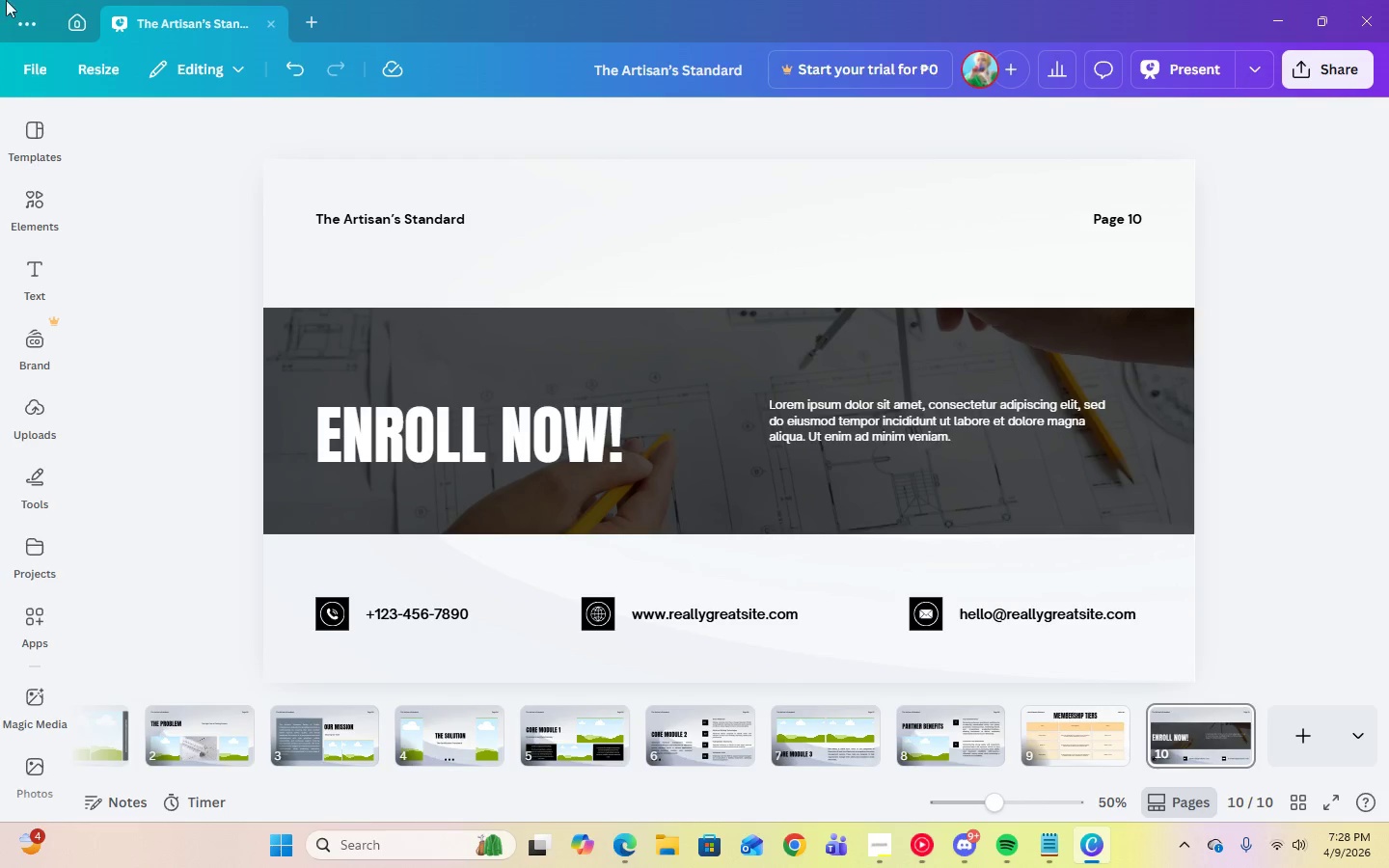 
left_click([786, 348])
 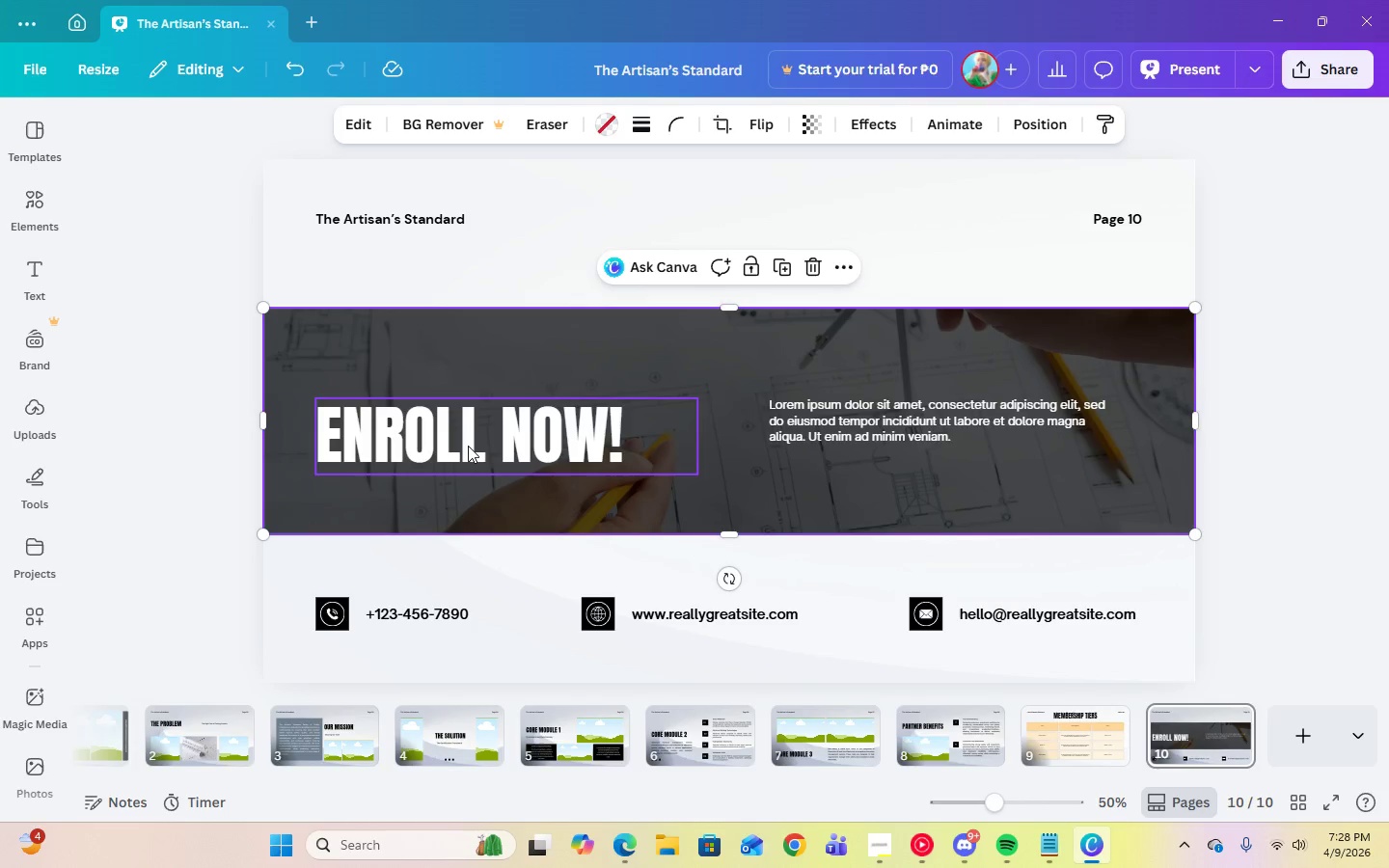 
left_click_drag(start_coordinate=[469, 441], to_coordinate=[474, 428])
 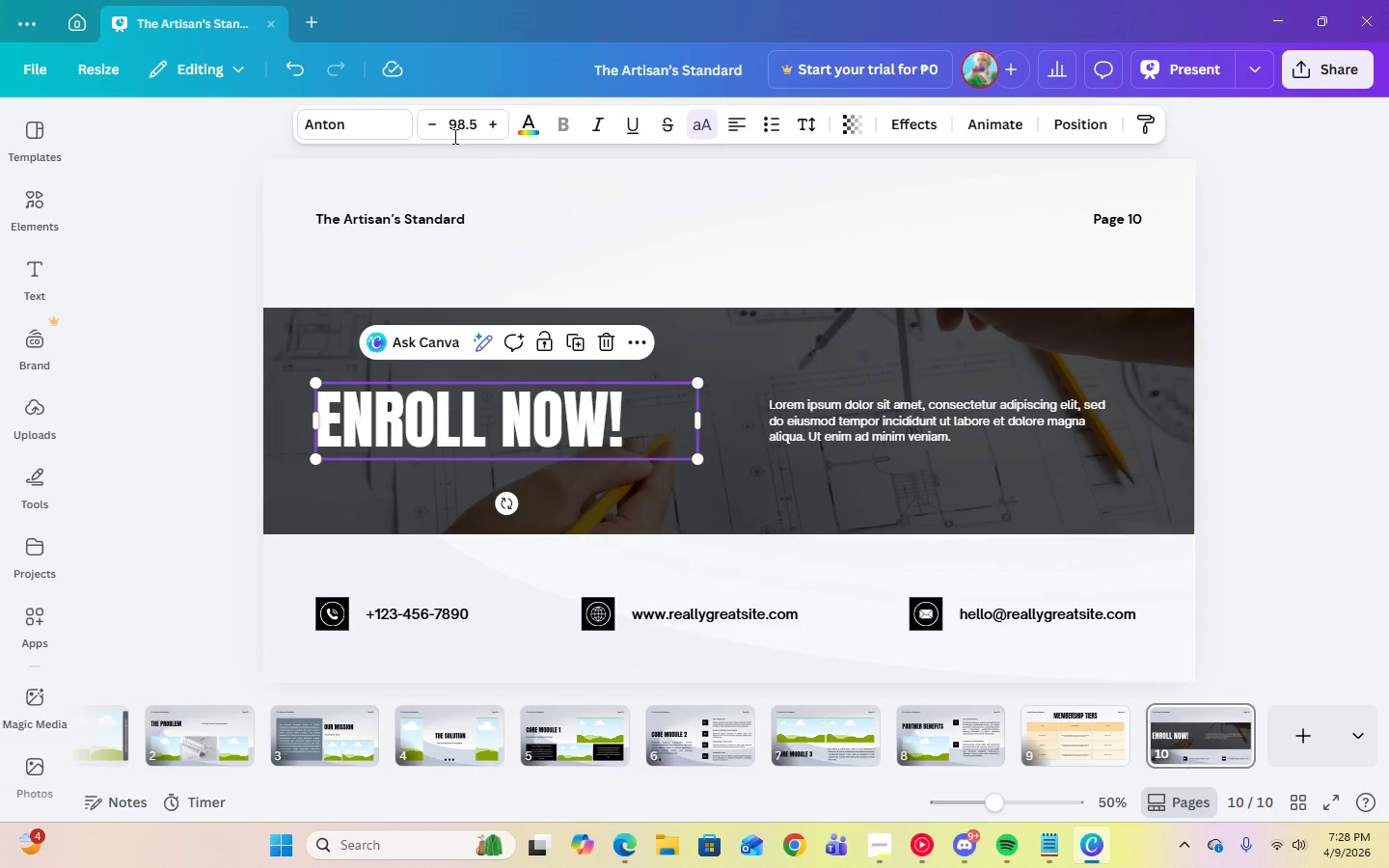 
left_click([455, 125])
 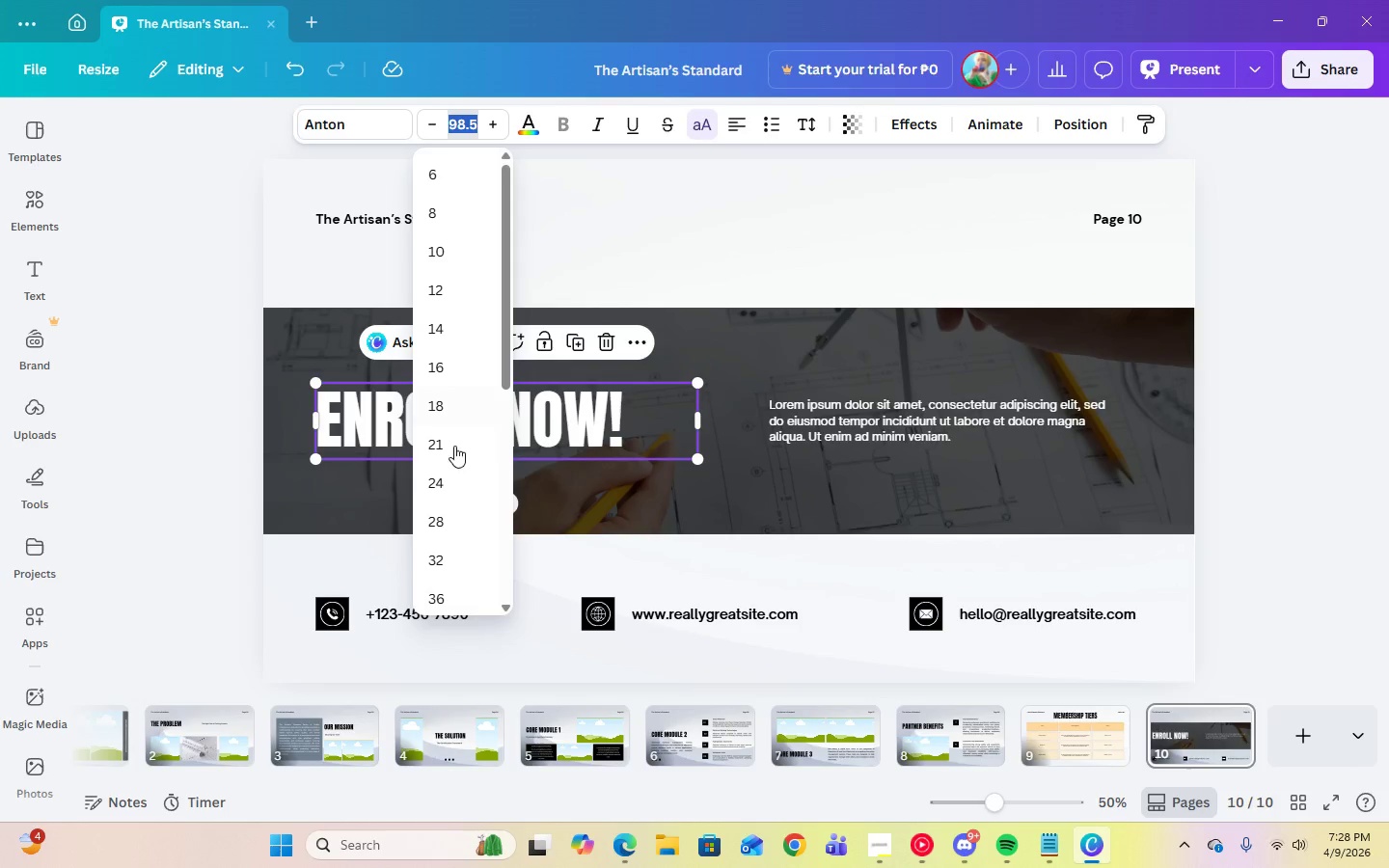 
scroll: coordinate [478, 533], scroll_direction: down, amount: 3.0
 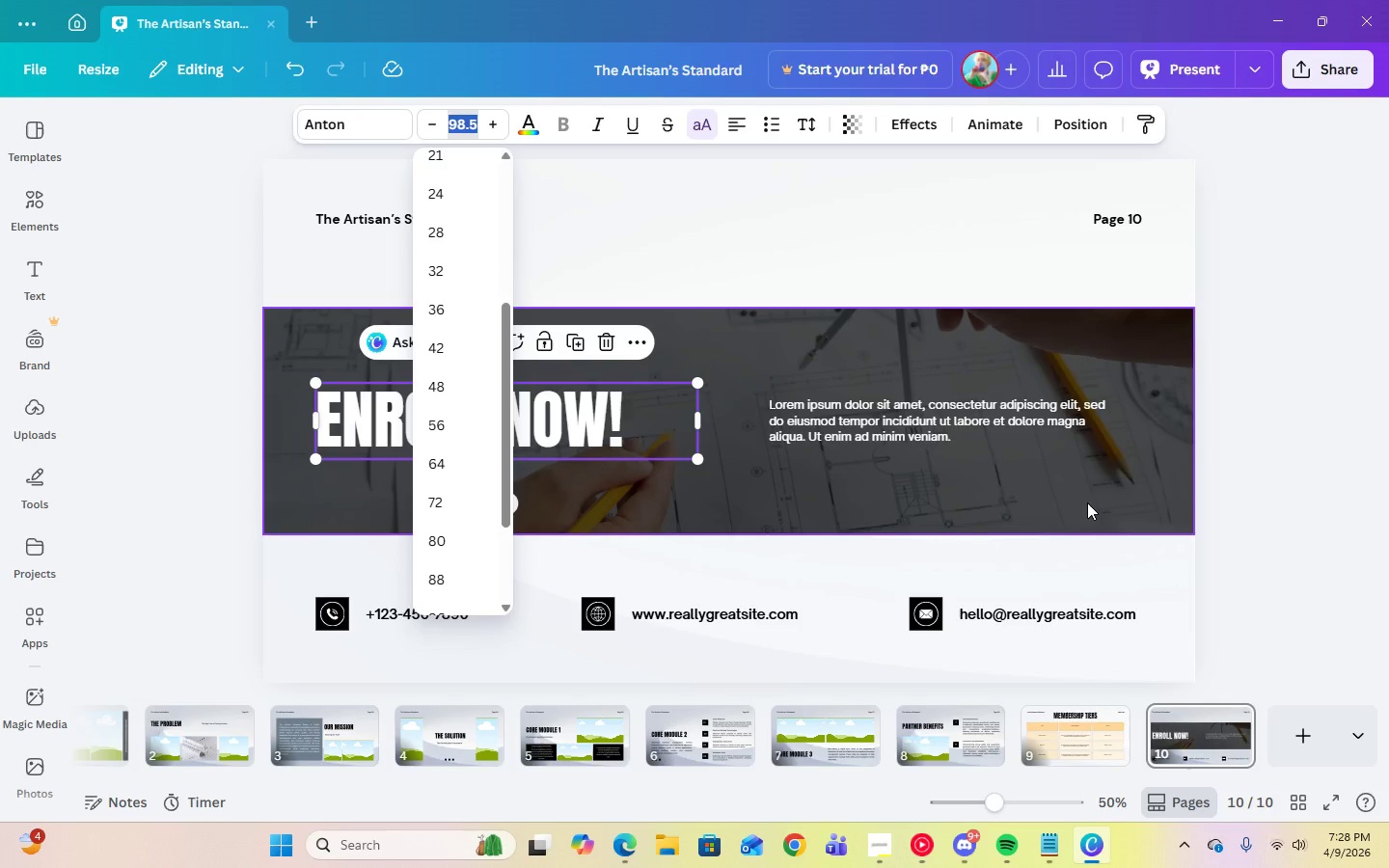 
key(Numpad1)
 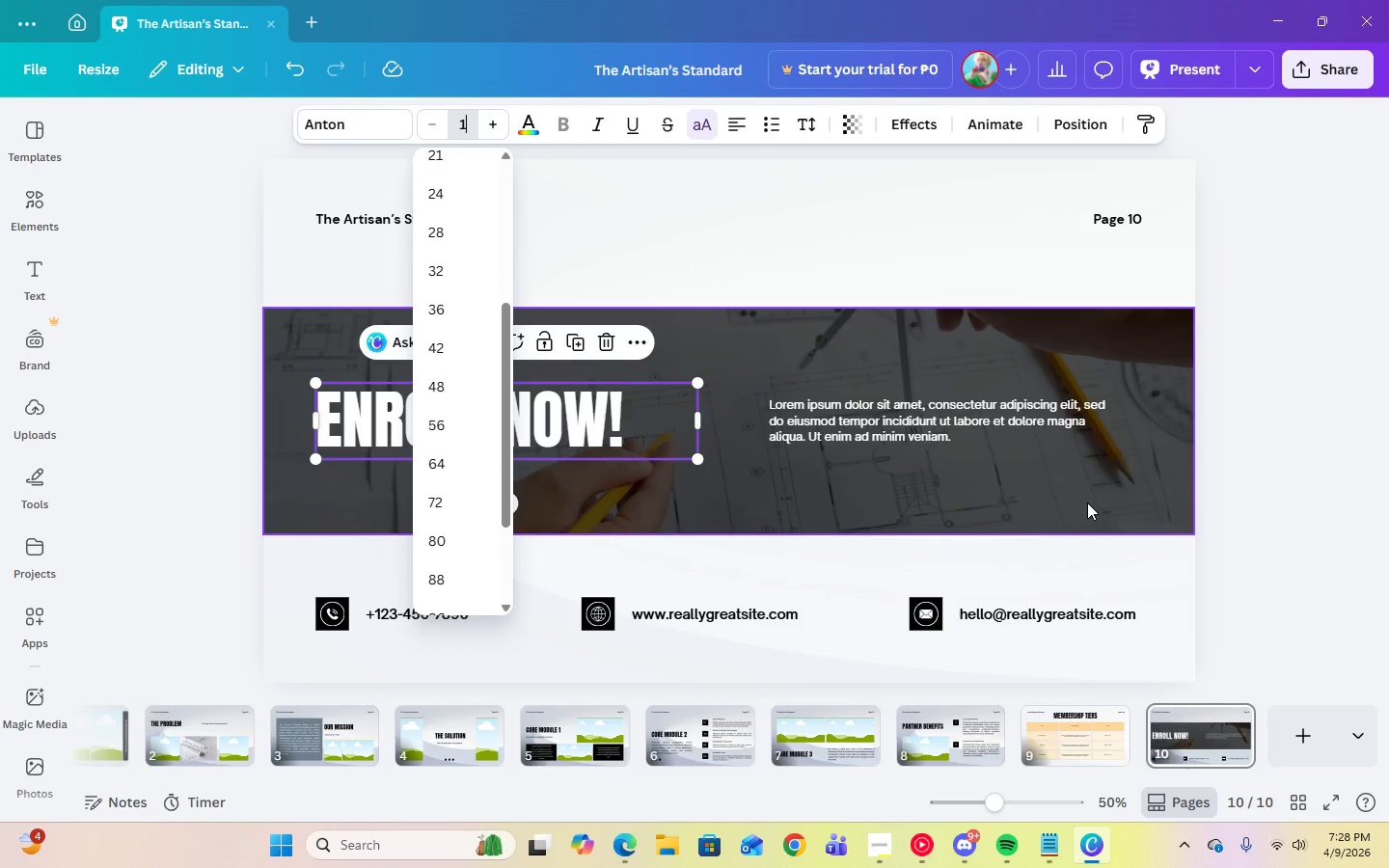 
key(Numpad0)
 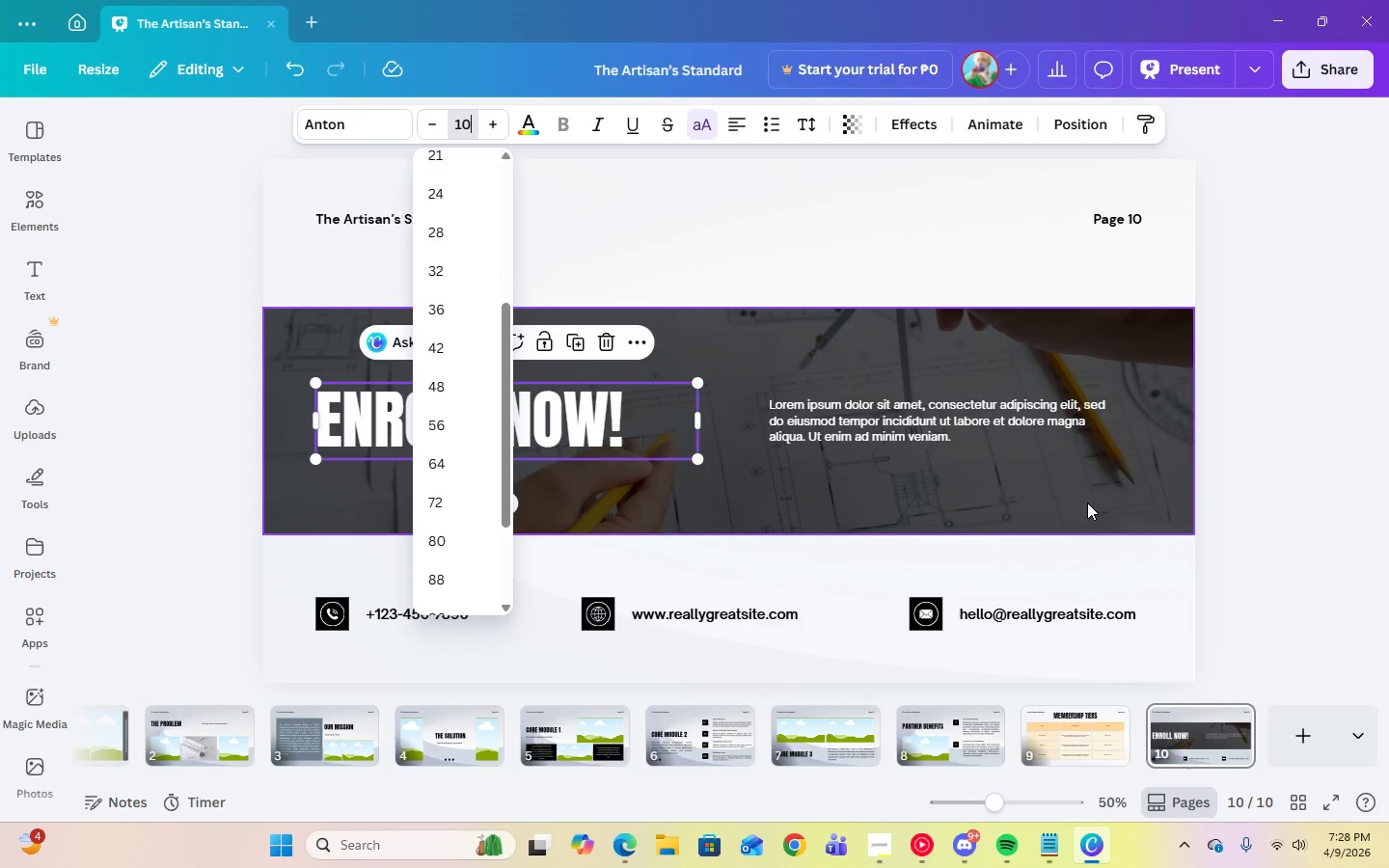 
key(Numpad0)
 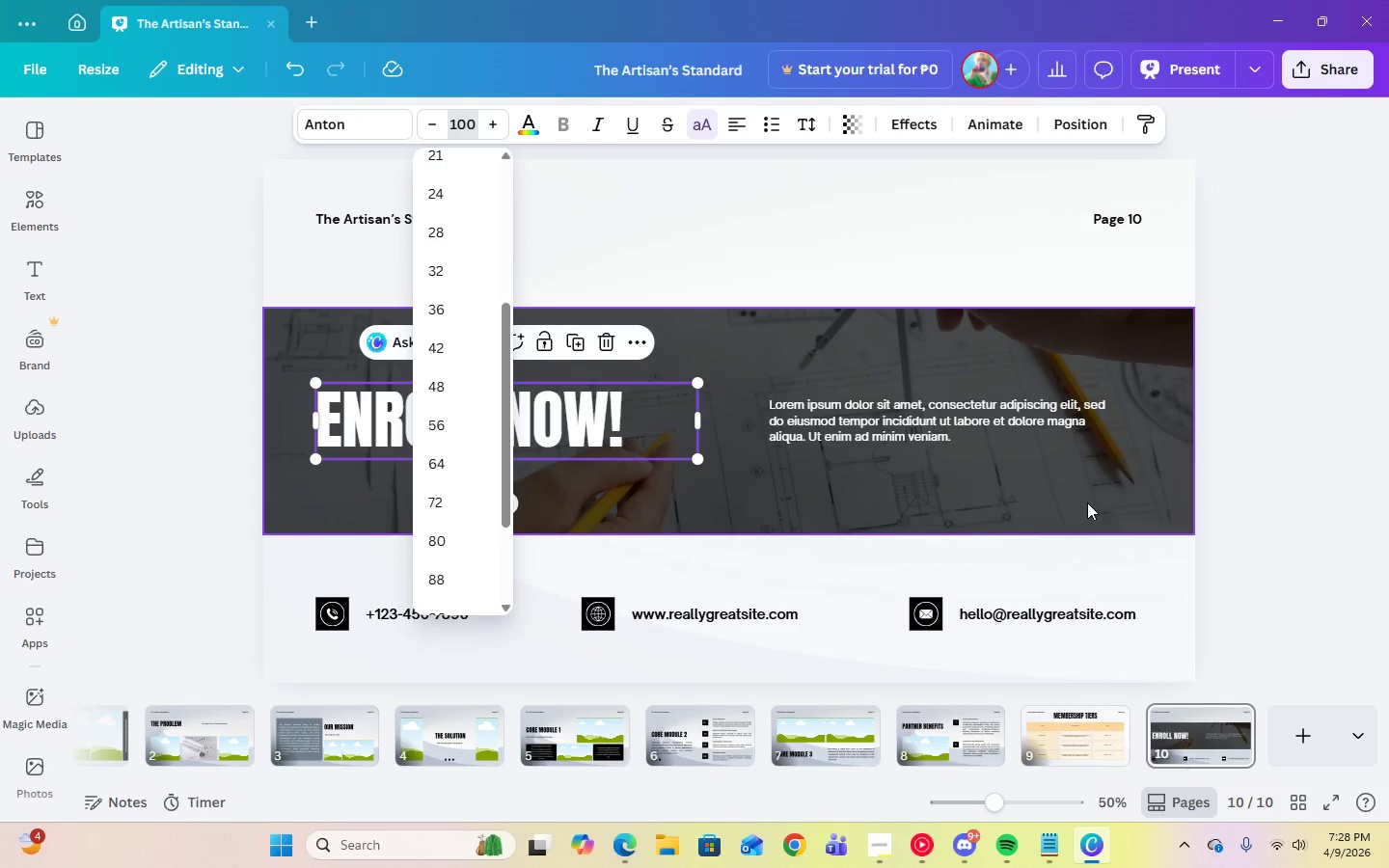 
key(Enter)
 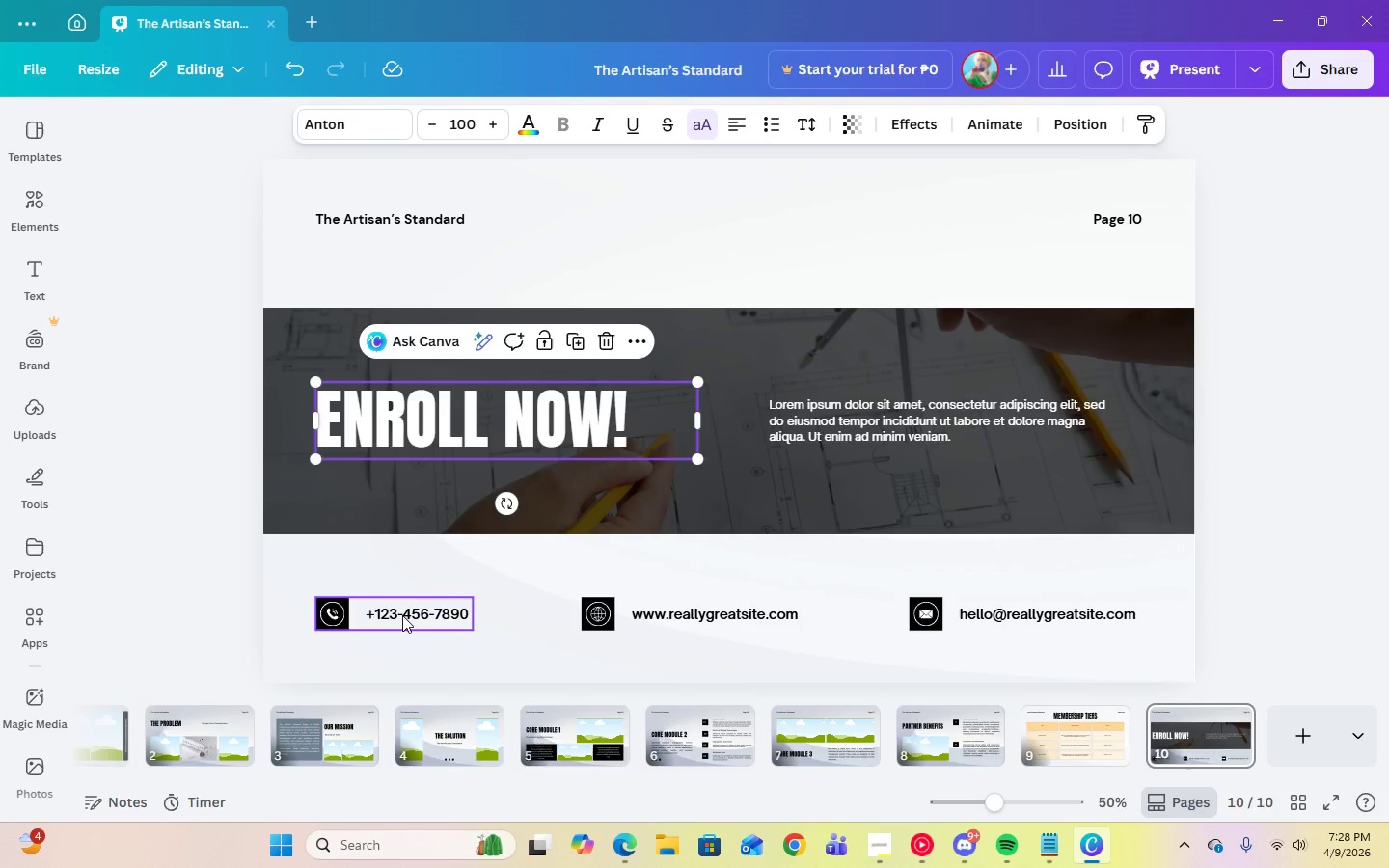 
double_click([665, 613])
 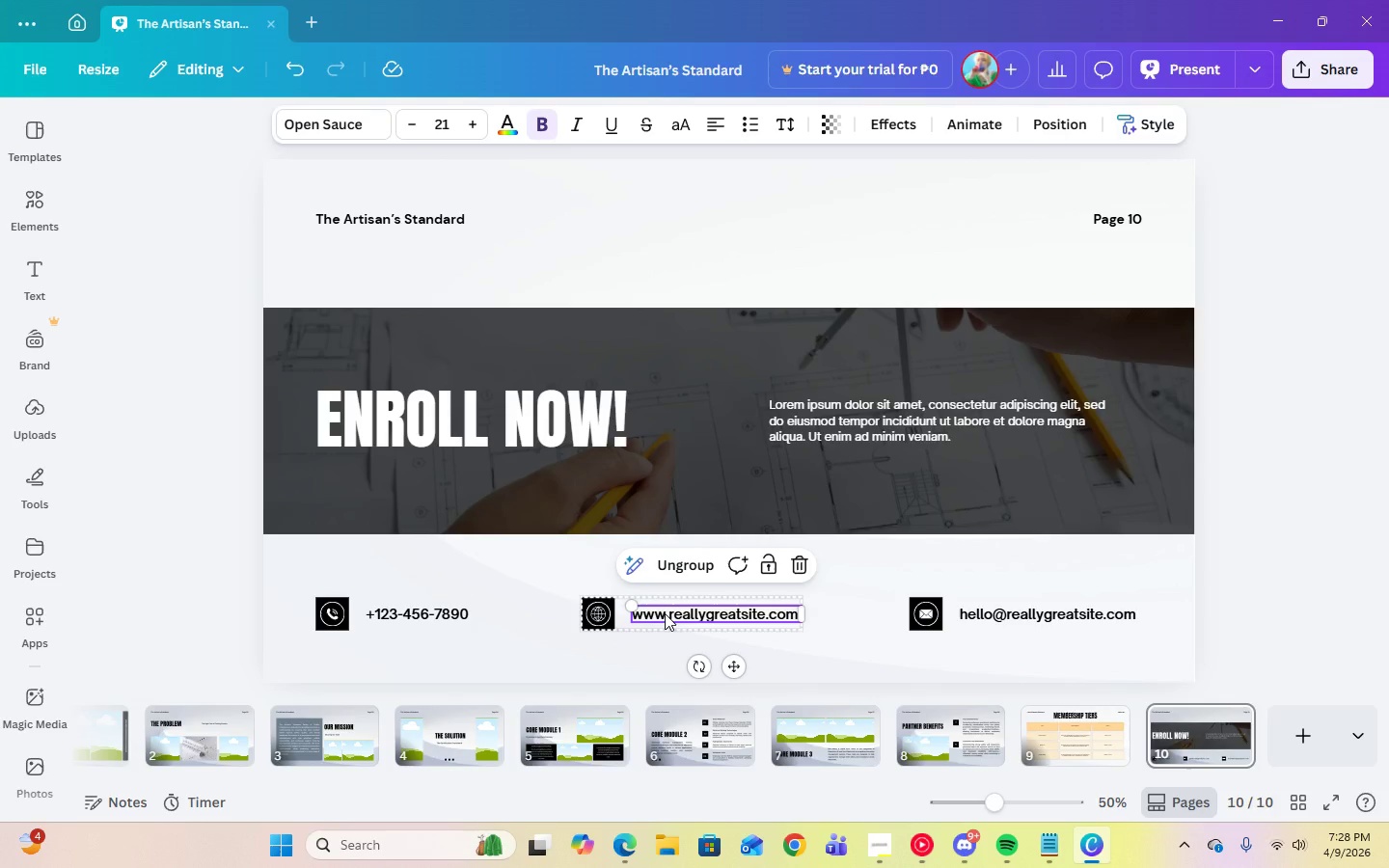 
left_click([665, 613])
 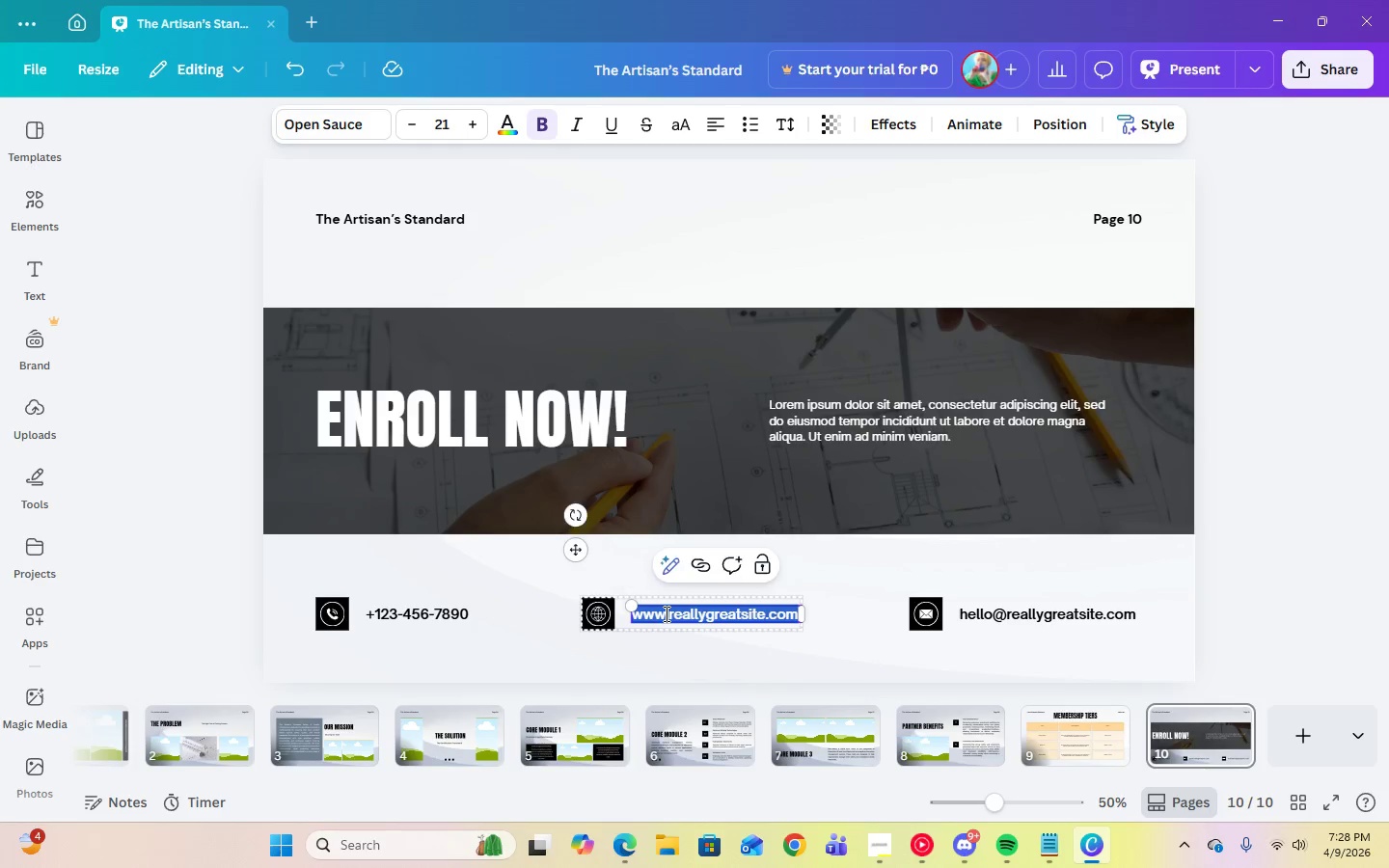 
type(www.theartisanstandard.com)
 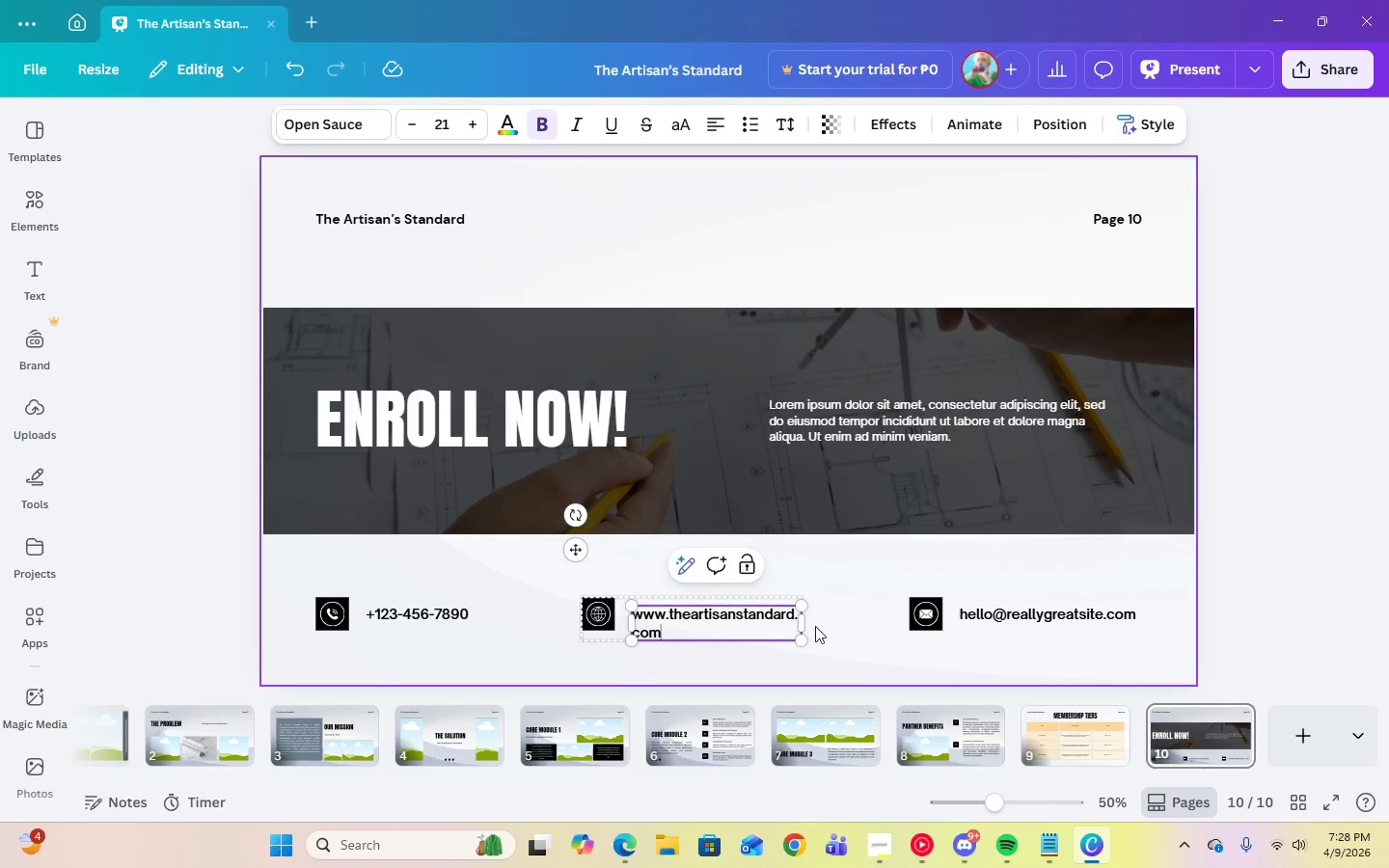 
left_click_drag(start_coordinate=[812, 626], to_coordinate=[841, 626])
 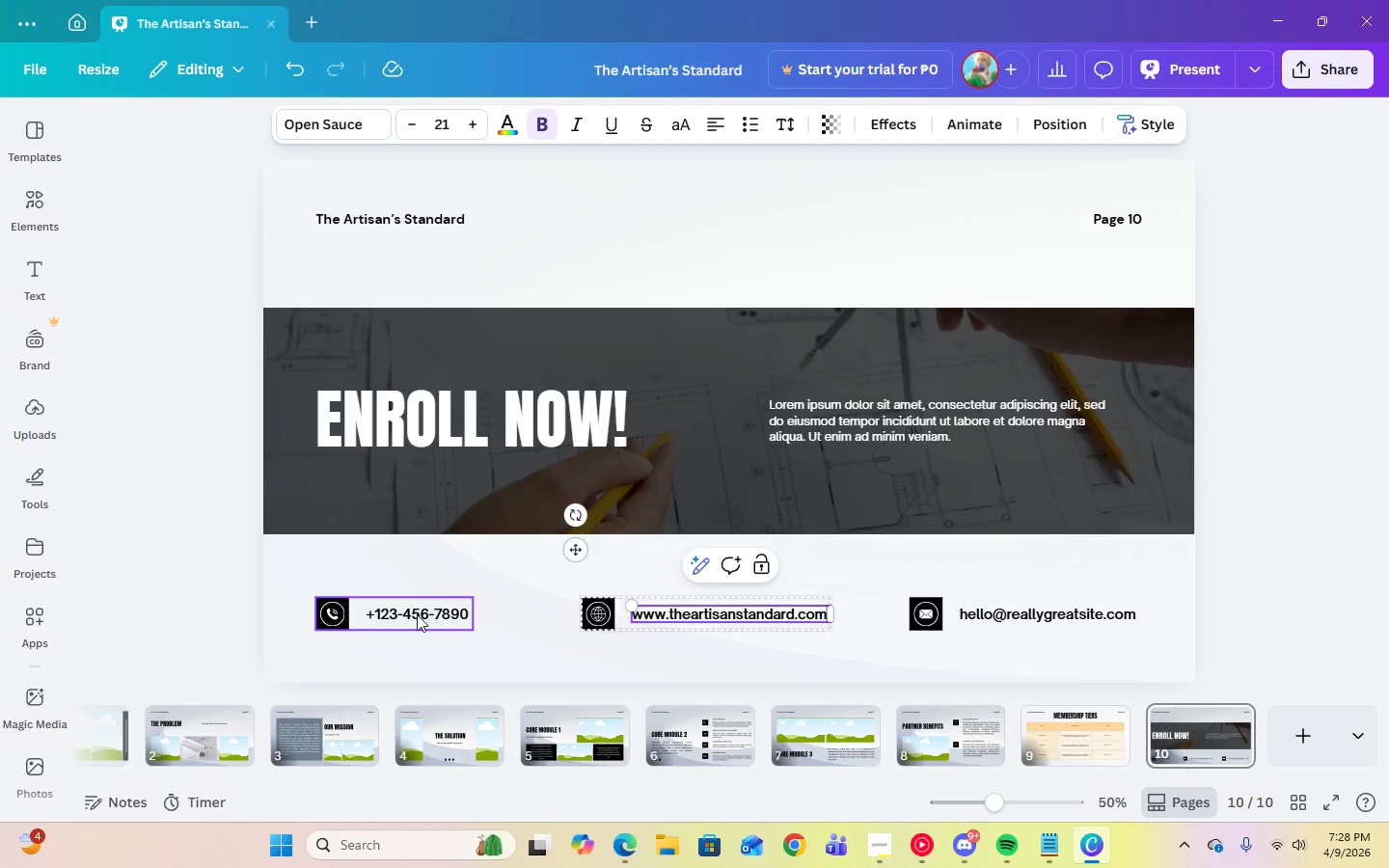 
left_click([417, 614])
 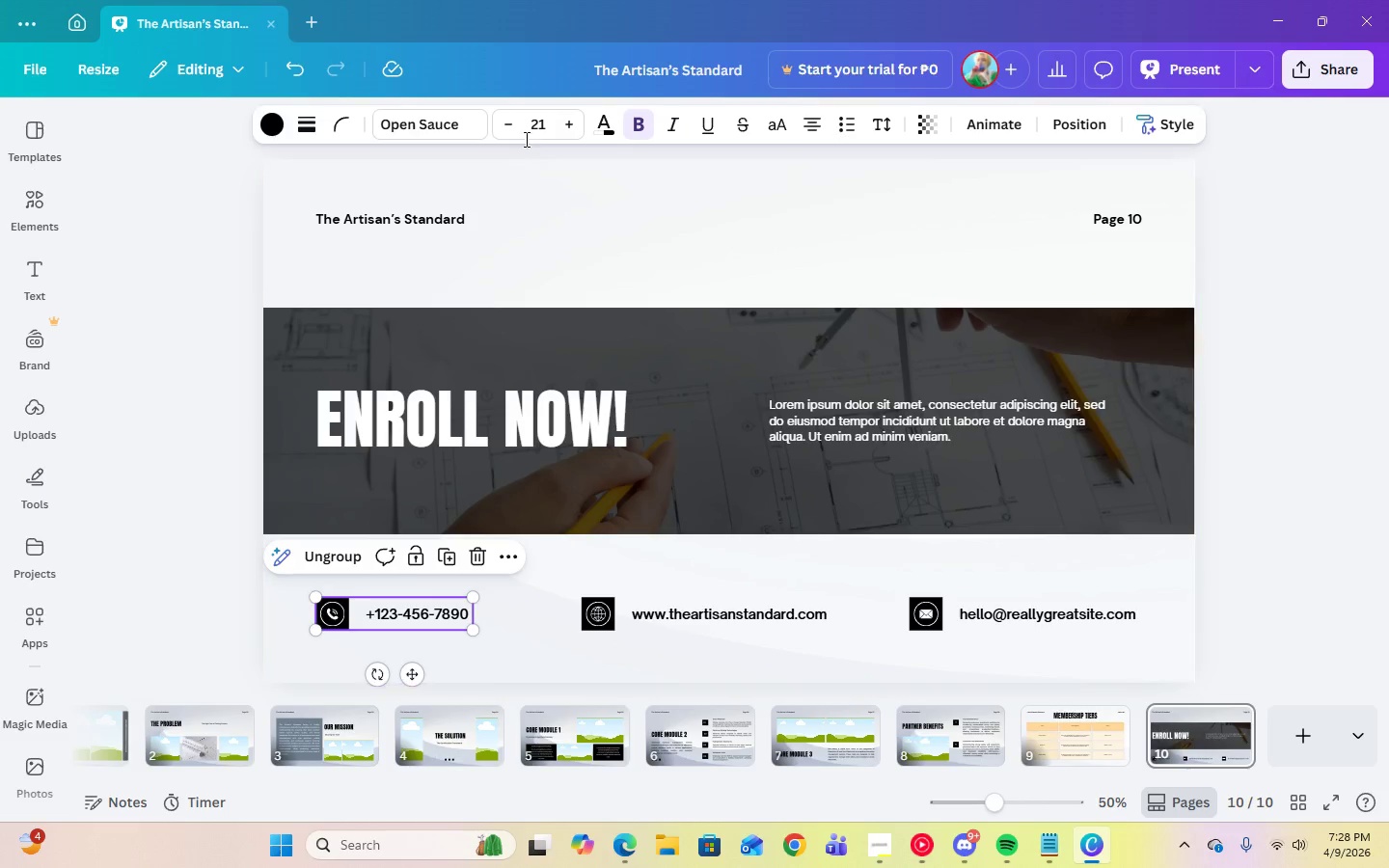 
left_click([447, 126])
 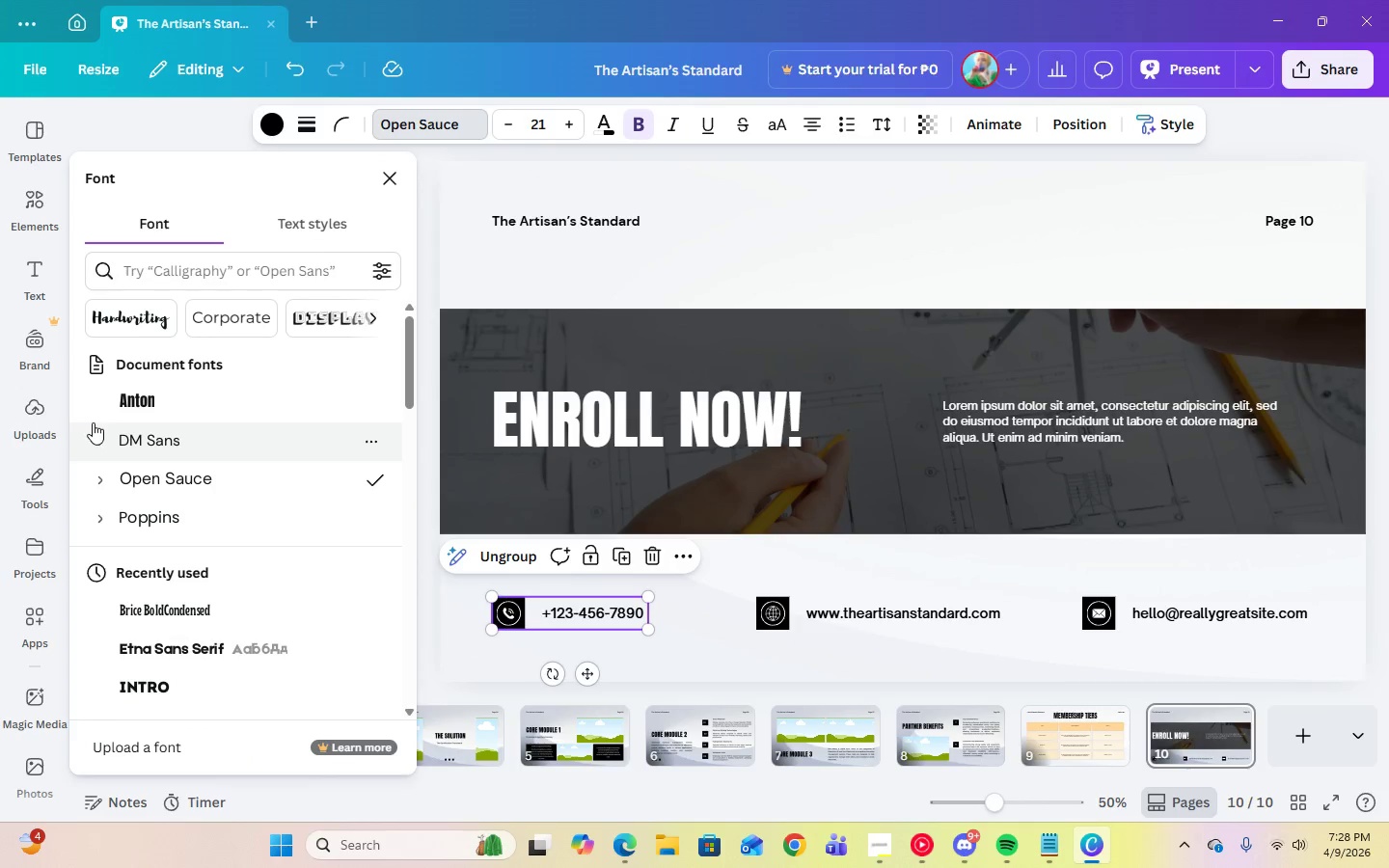 
left_click([96, 435])
 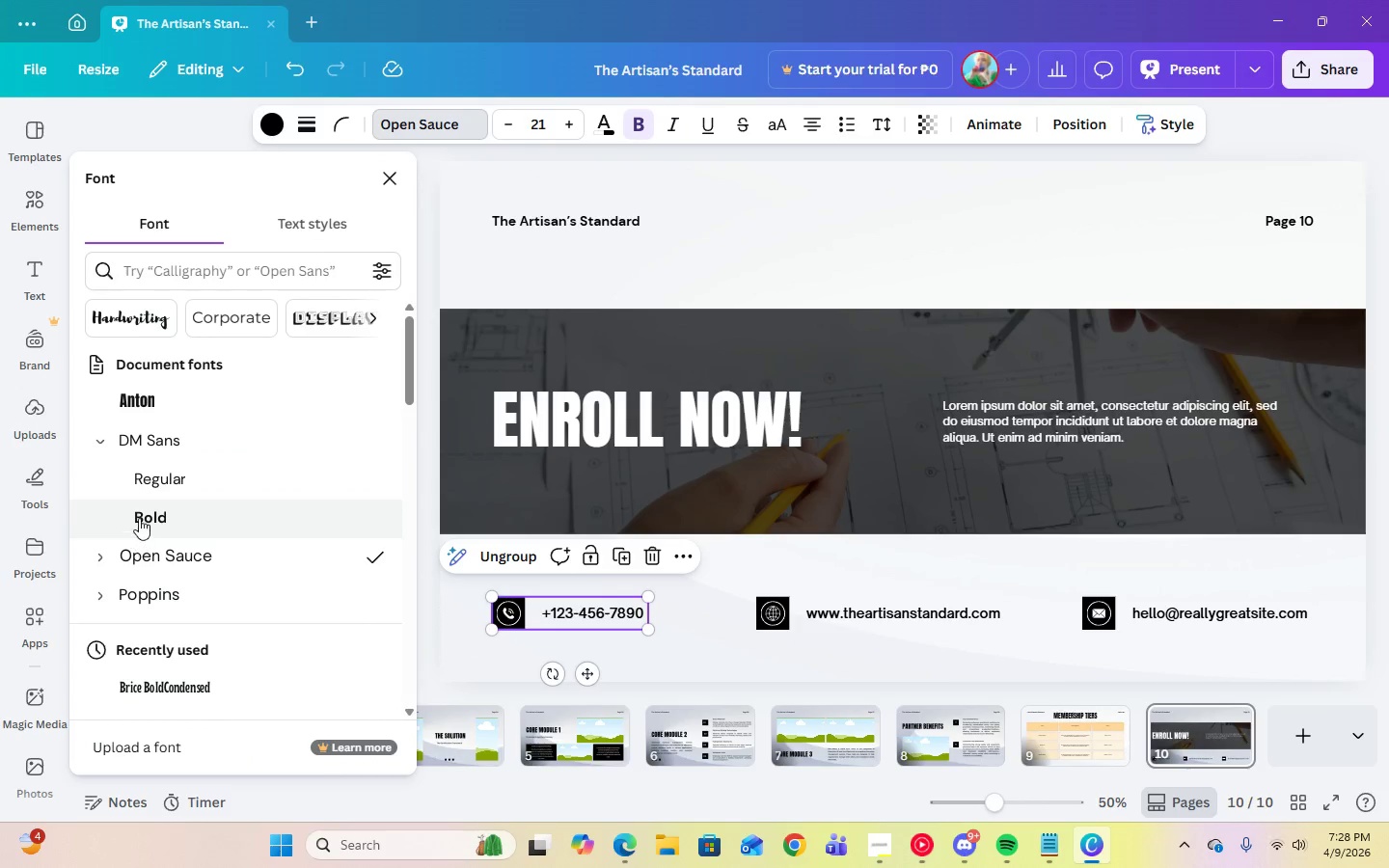 
left_click([139, 514])
 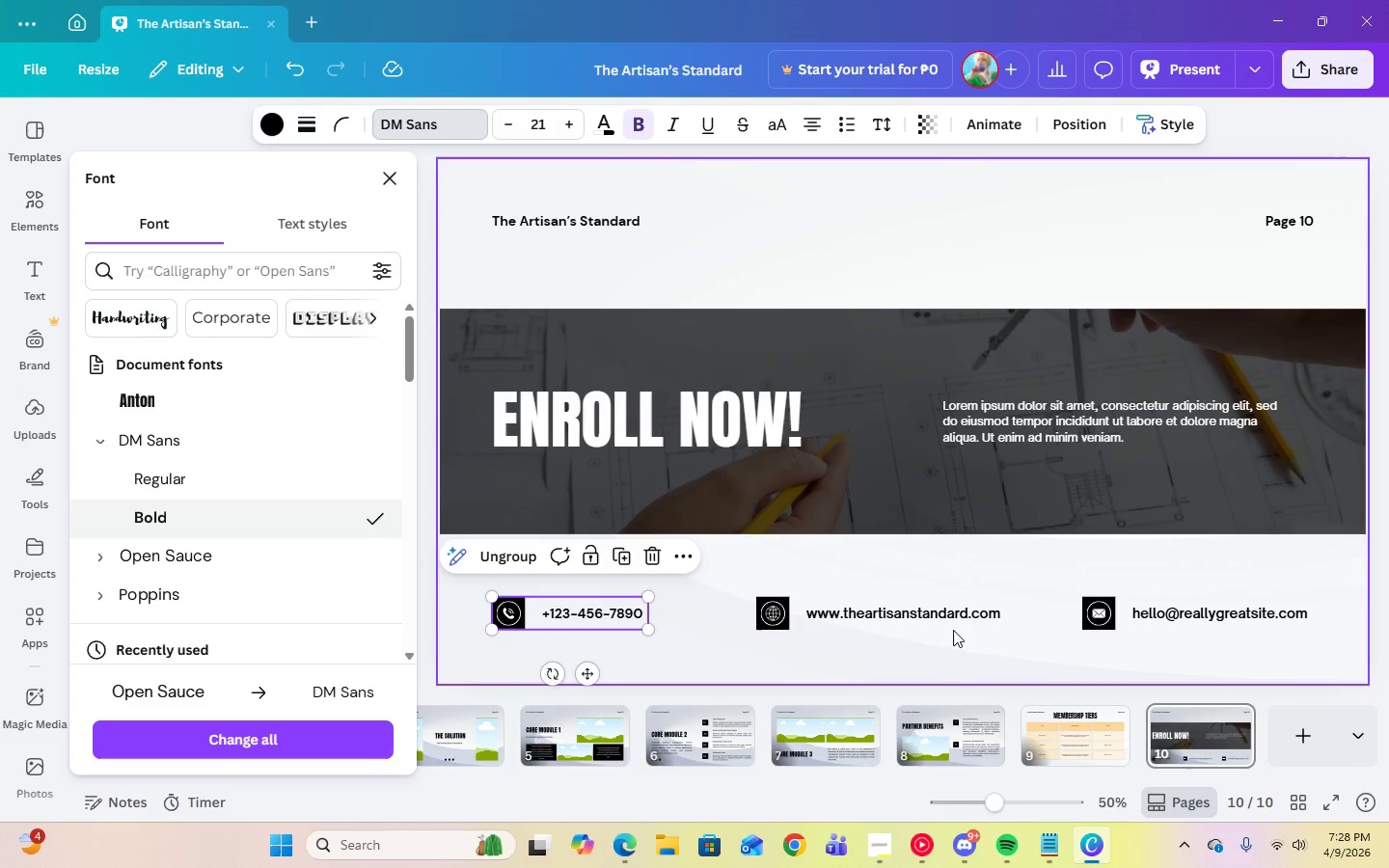 
left_click([947, 623])
 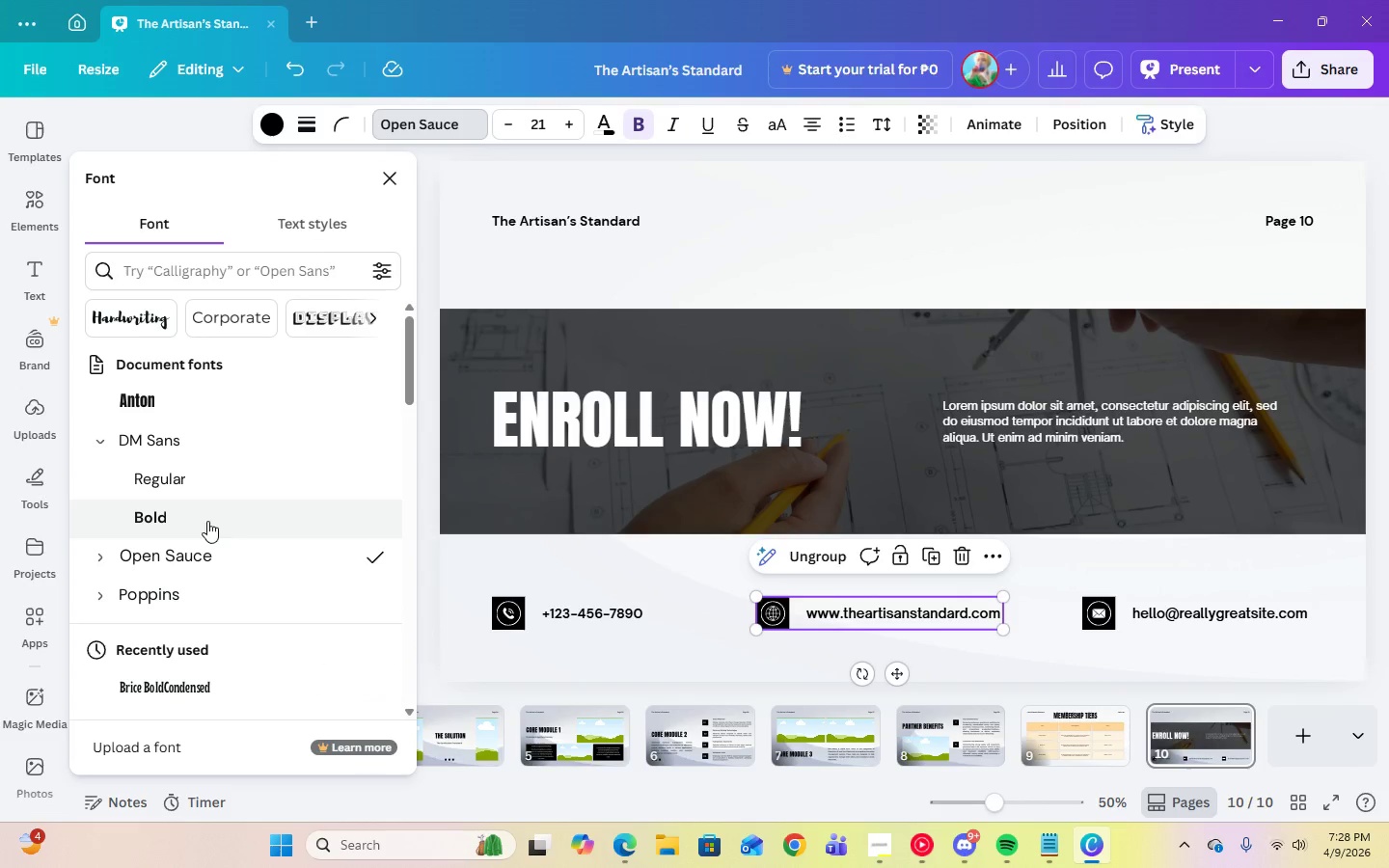 
left_click([184, 510])
 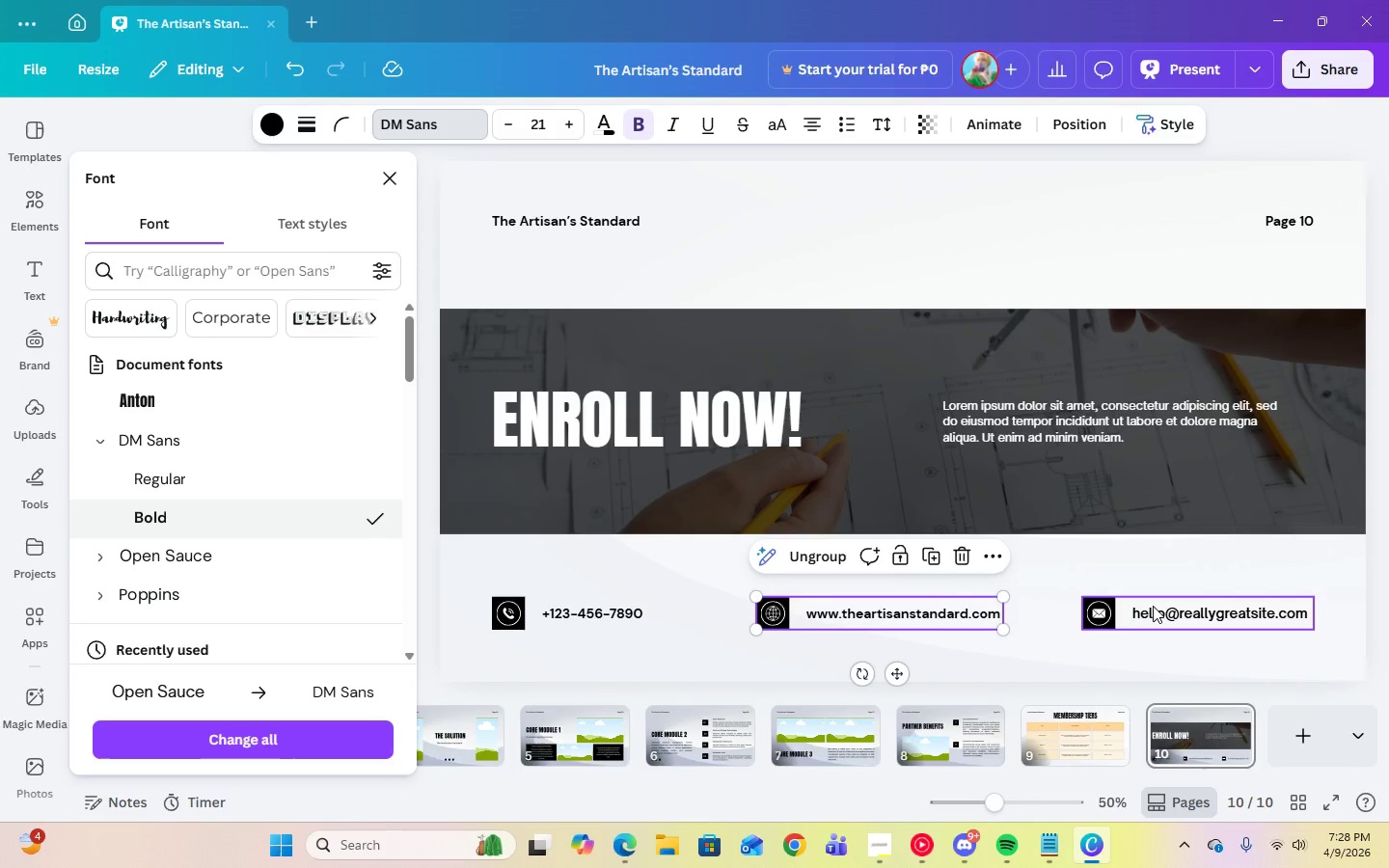 
left_click([1153, 606])
 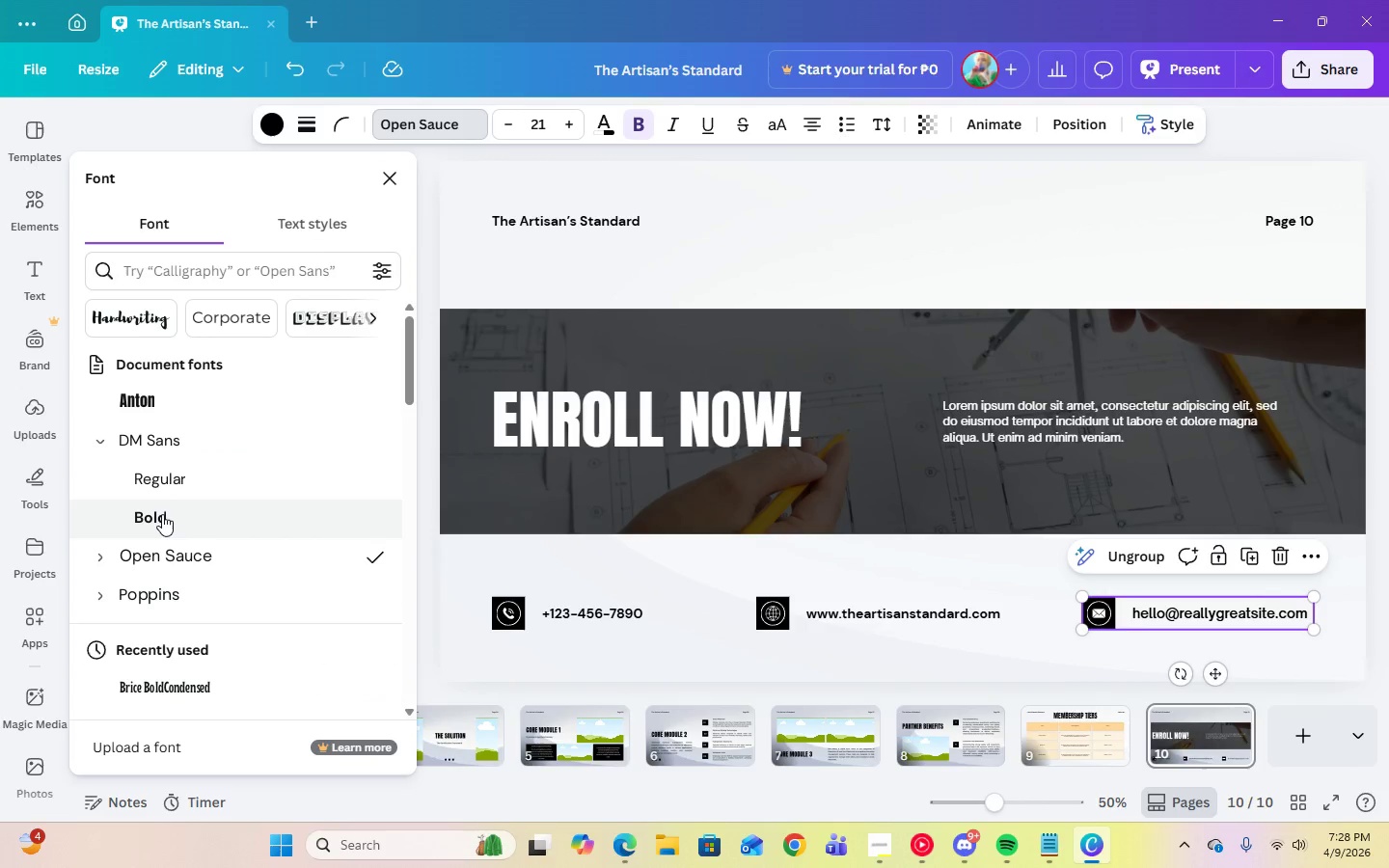 
left_click([162, 516])
 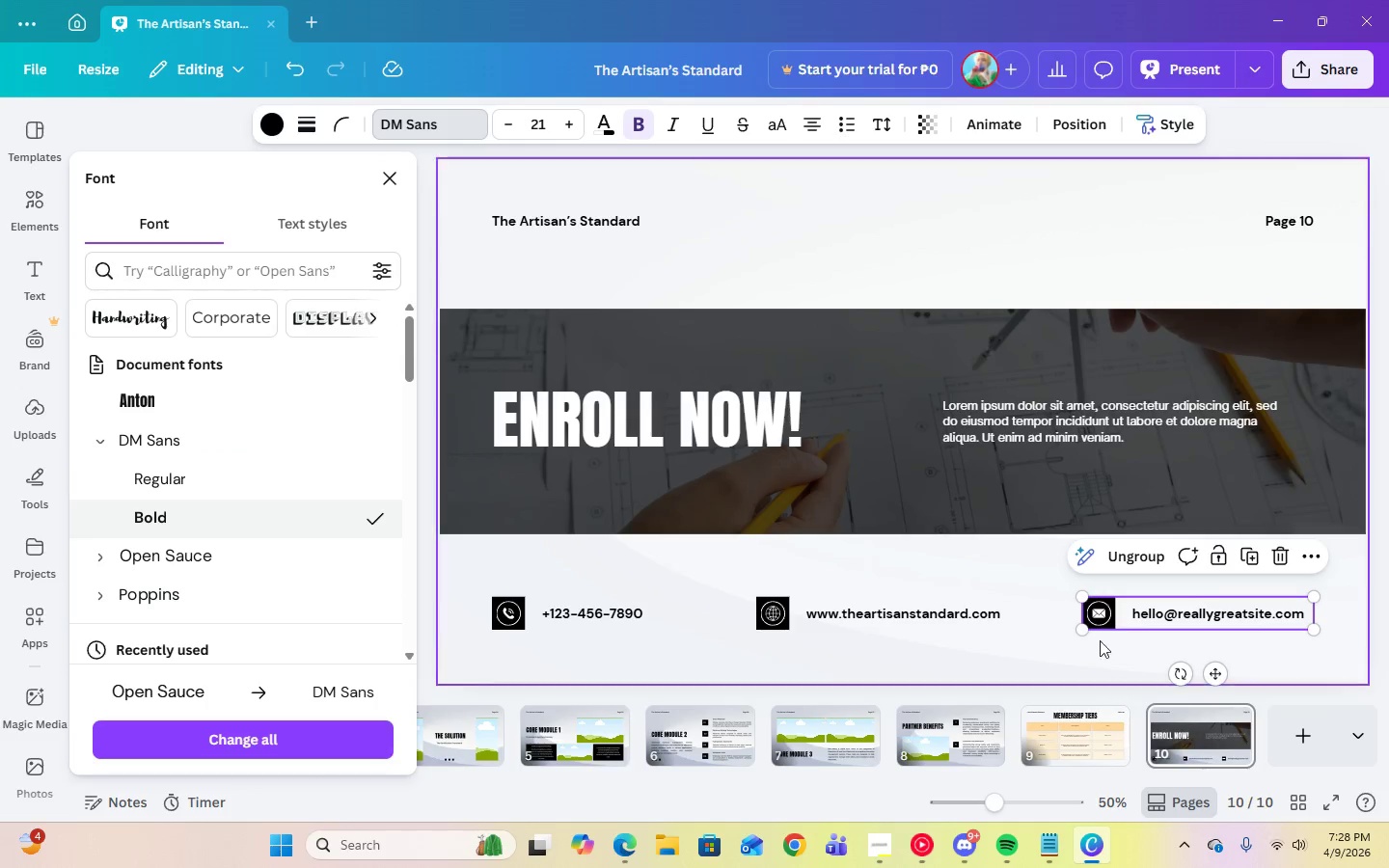 
left_click([1152, 618])
 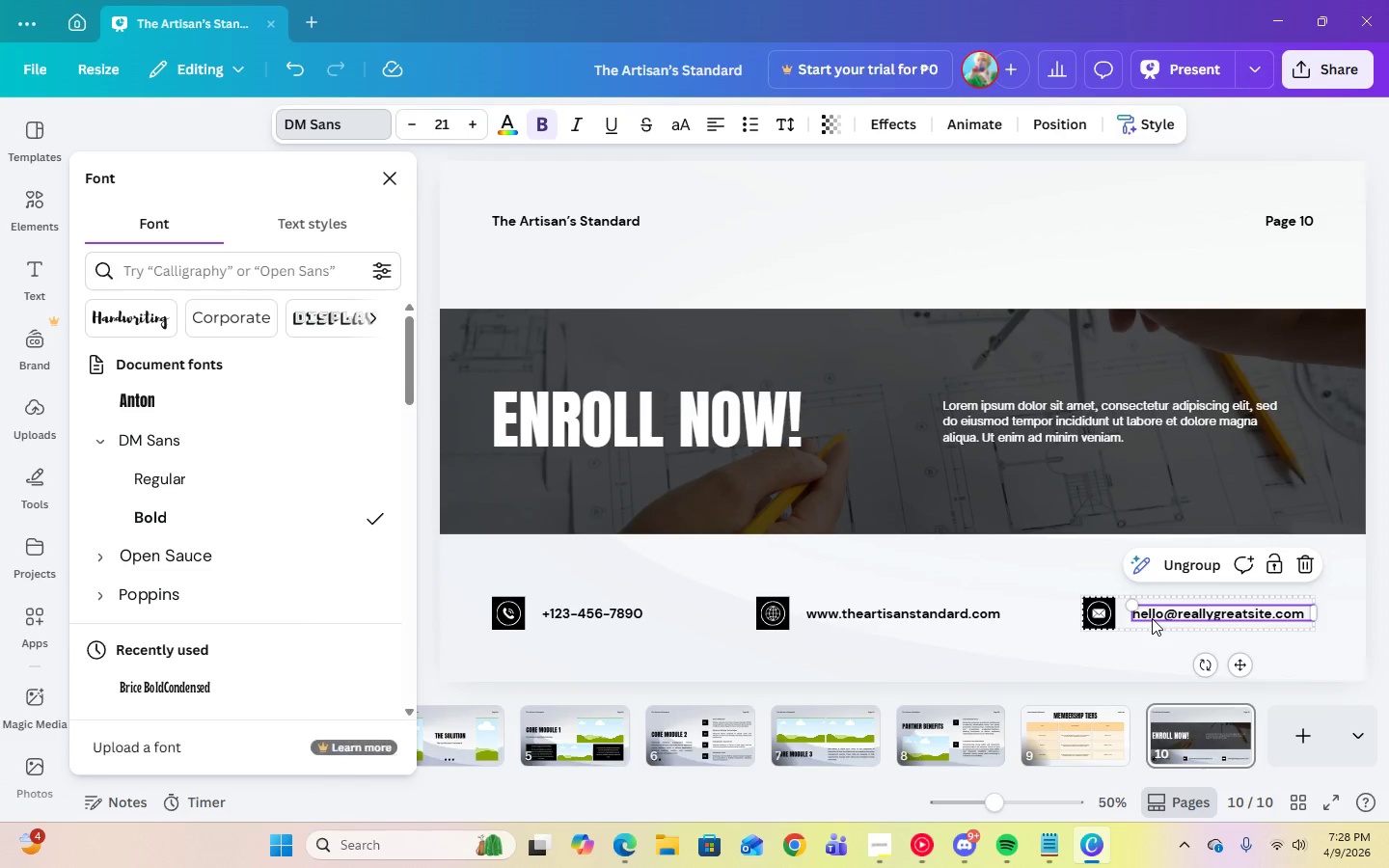 
left_click([1152, 618])
 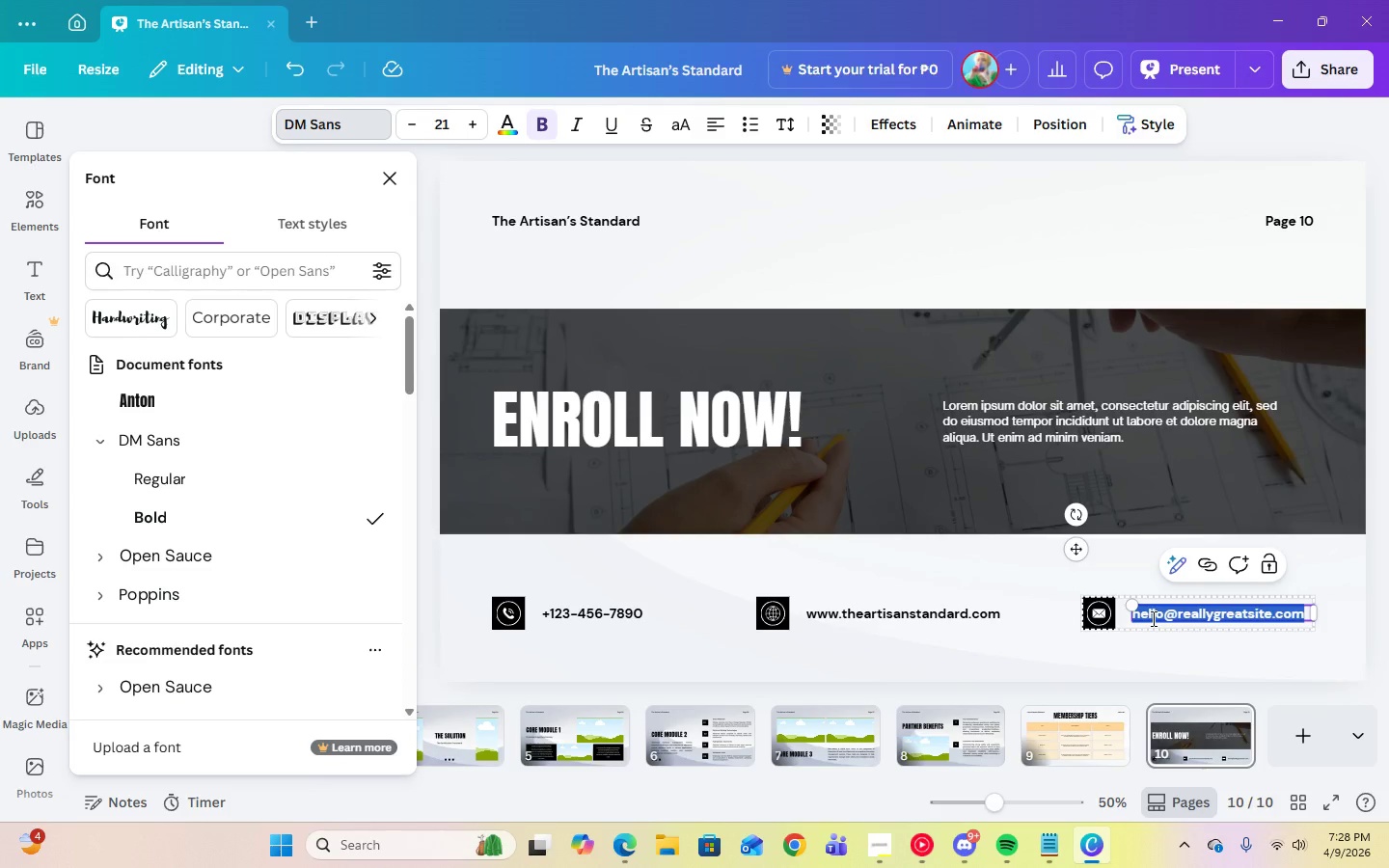 
type(theartisanstandard.com)
 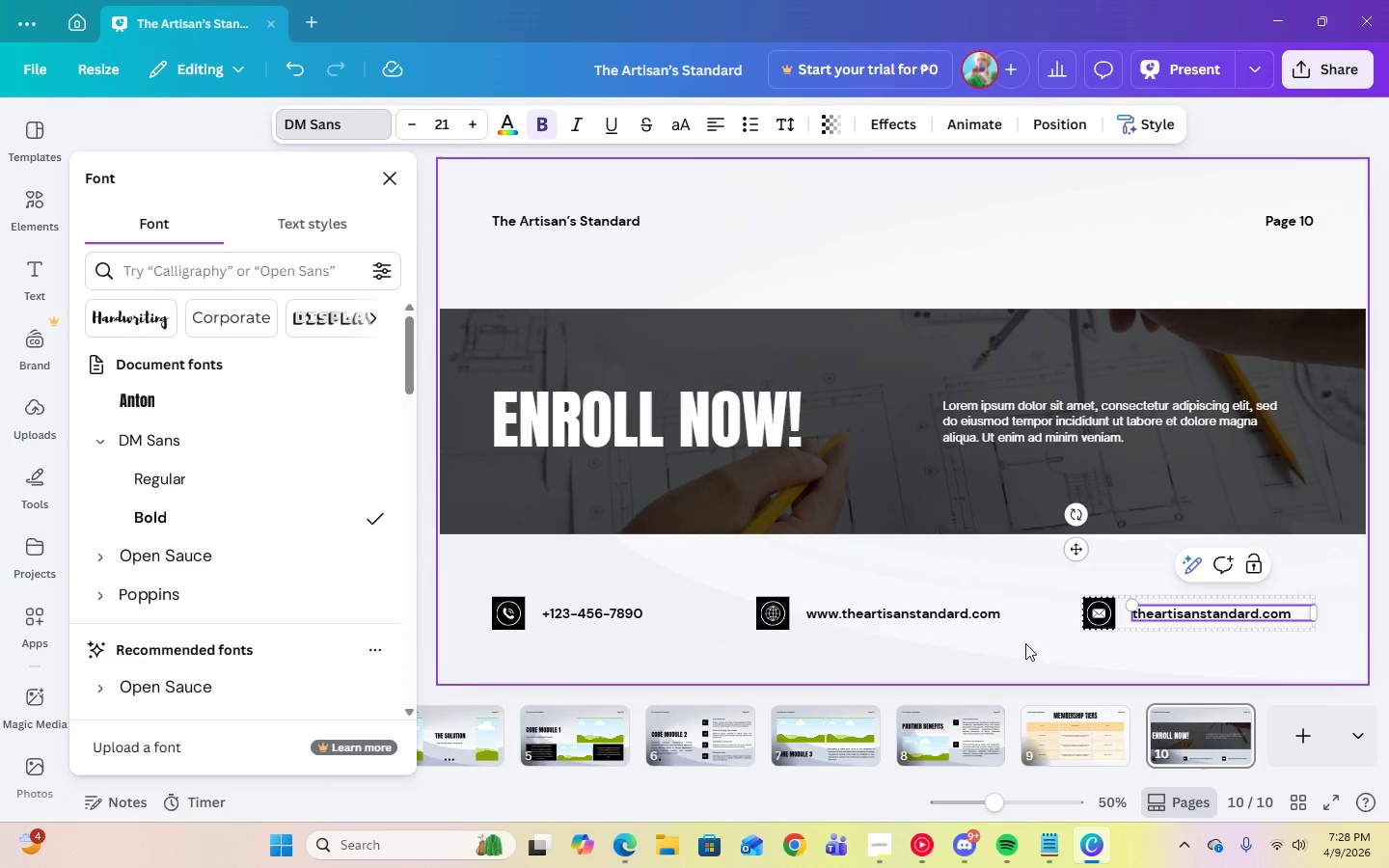 
left_click([1002, 660])
 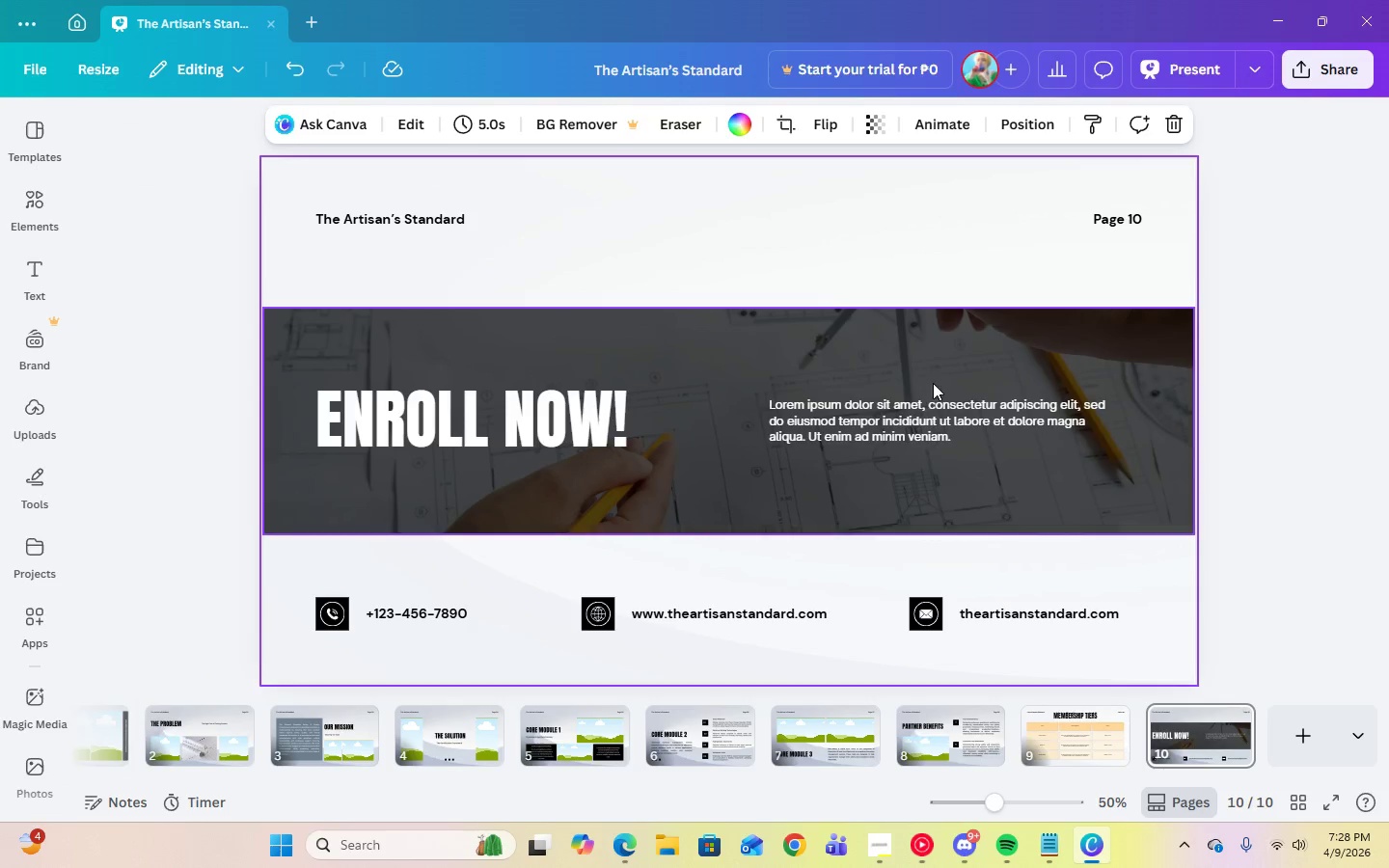 
double_click([924, 430])
 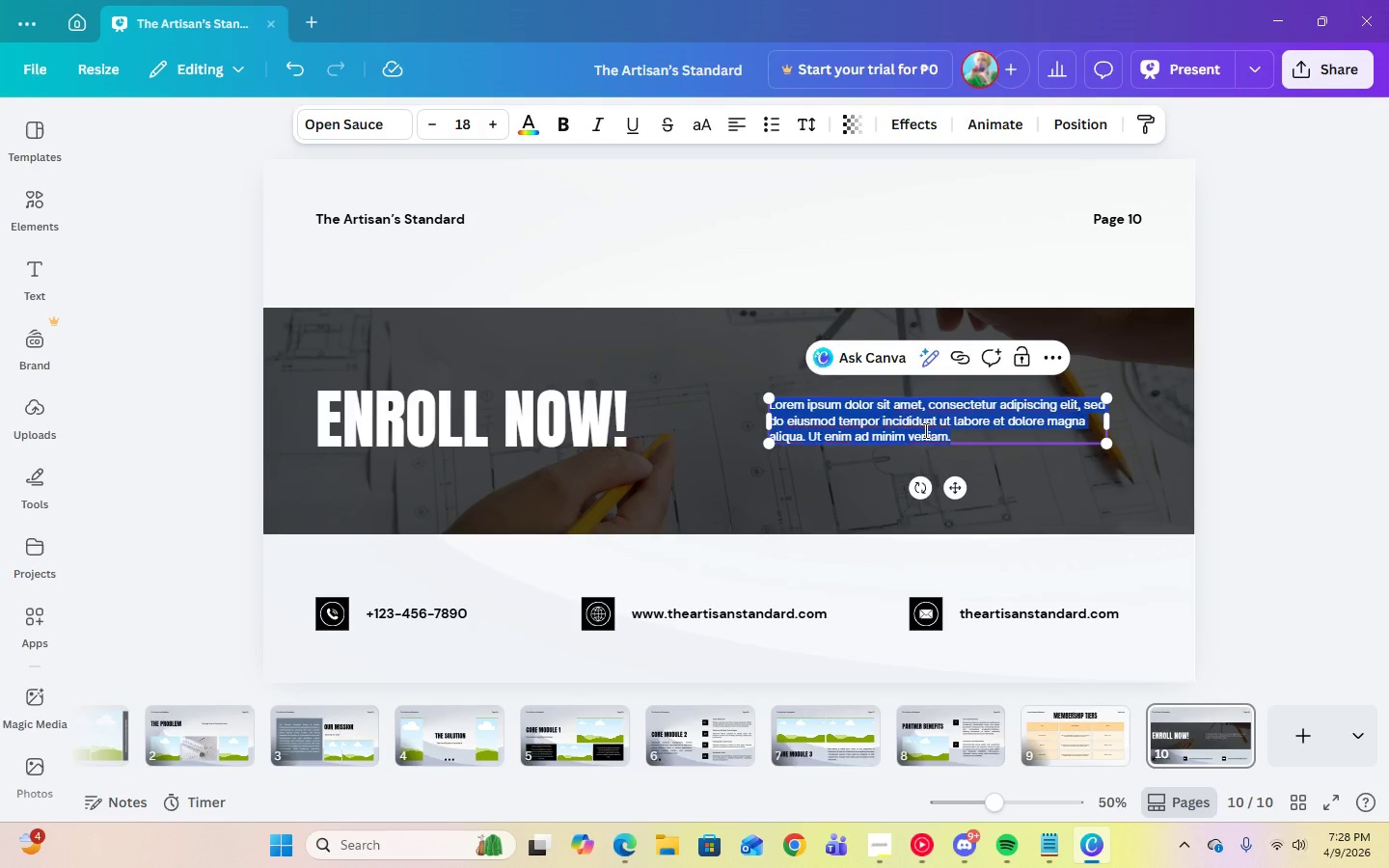 
type(clic====)
key(Backspace)
type(Scan the QR form for the enrollment form)
 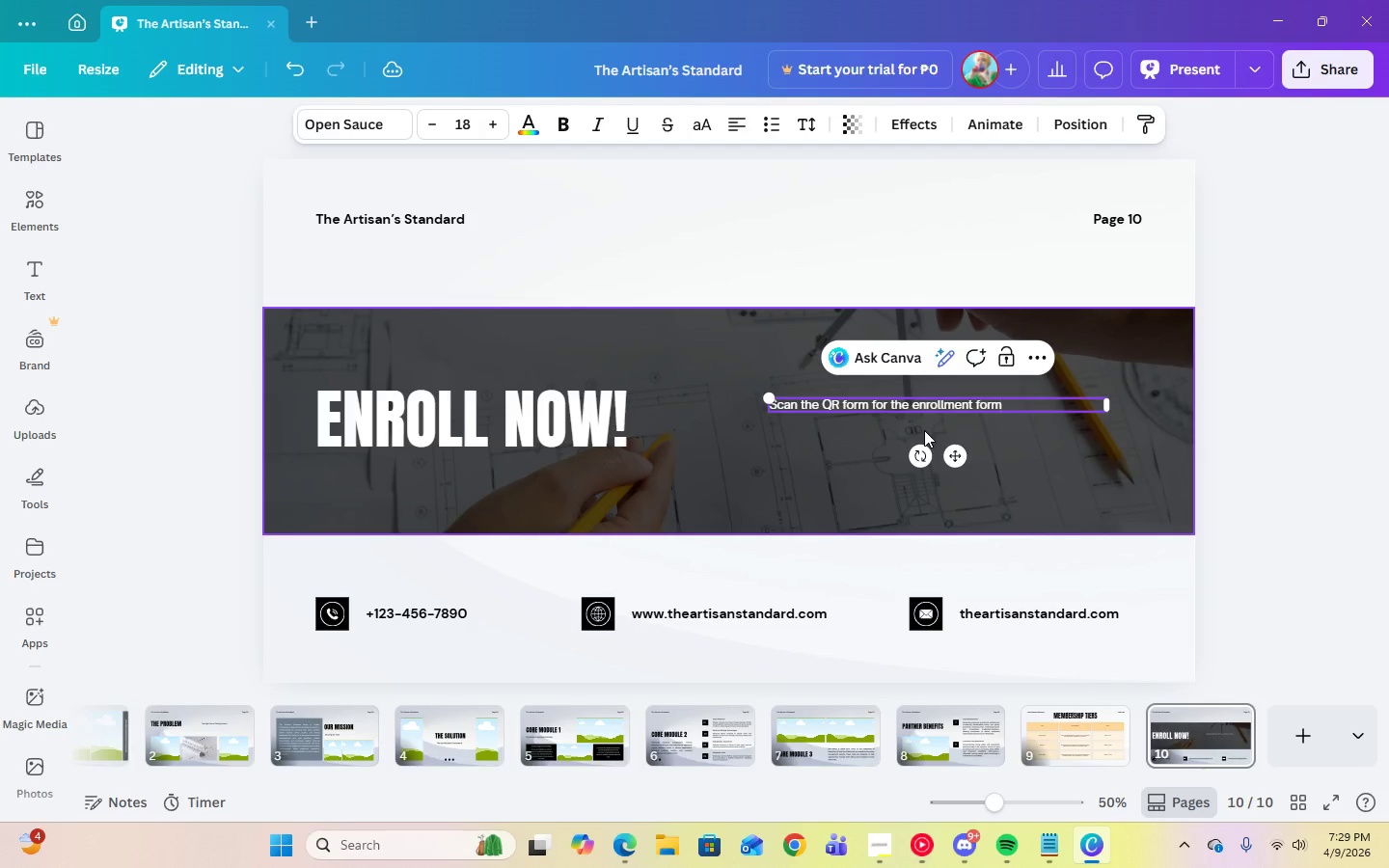 
left_click([1327, 411])
 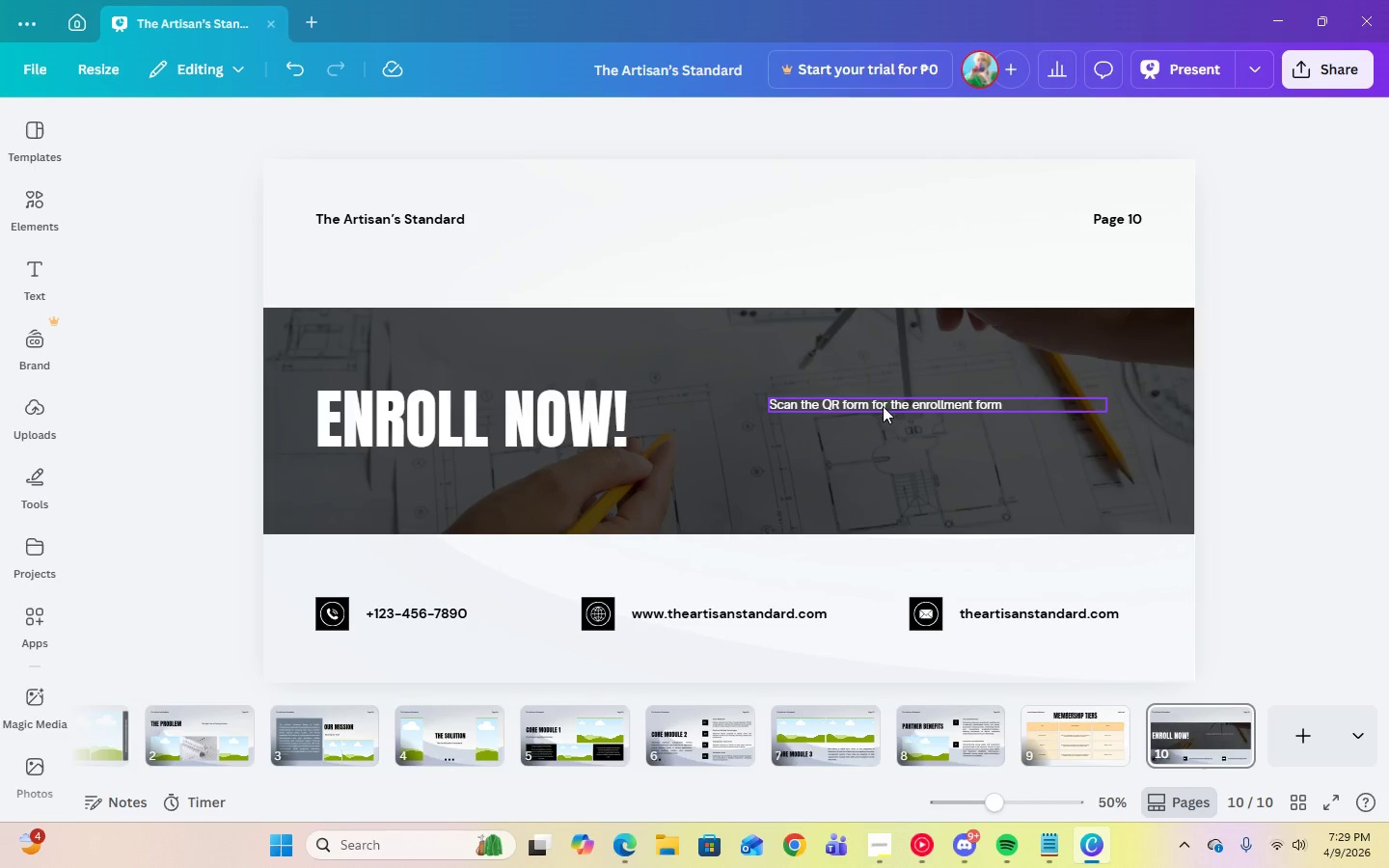 
left_click_drag(start_coordinate=[883, 405], to_coordinate=[883, 359])
 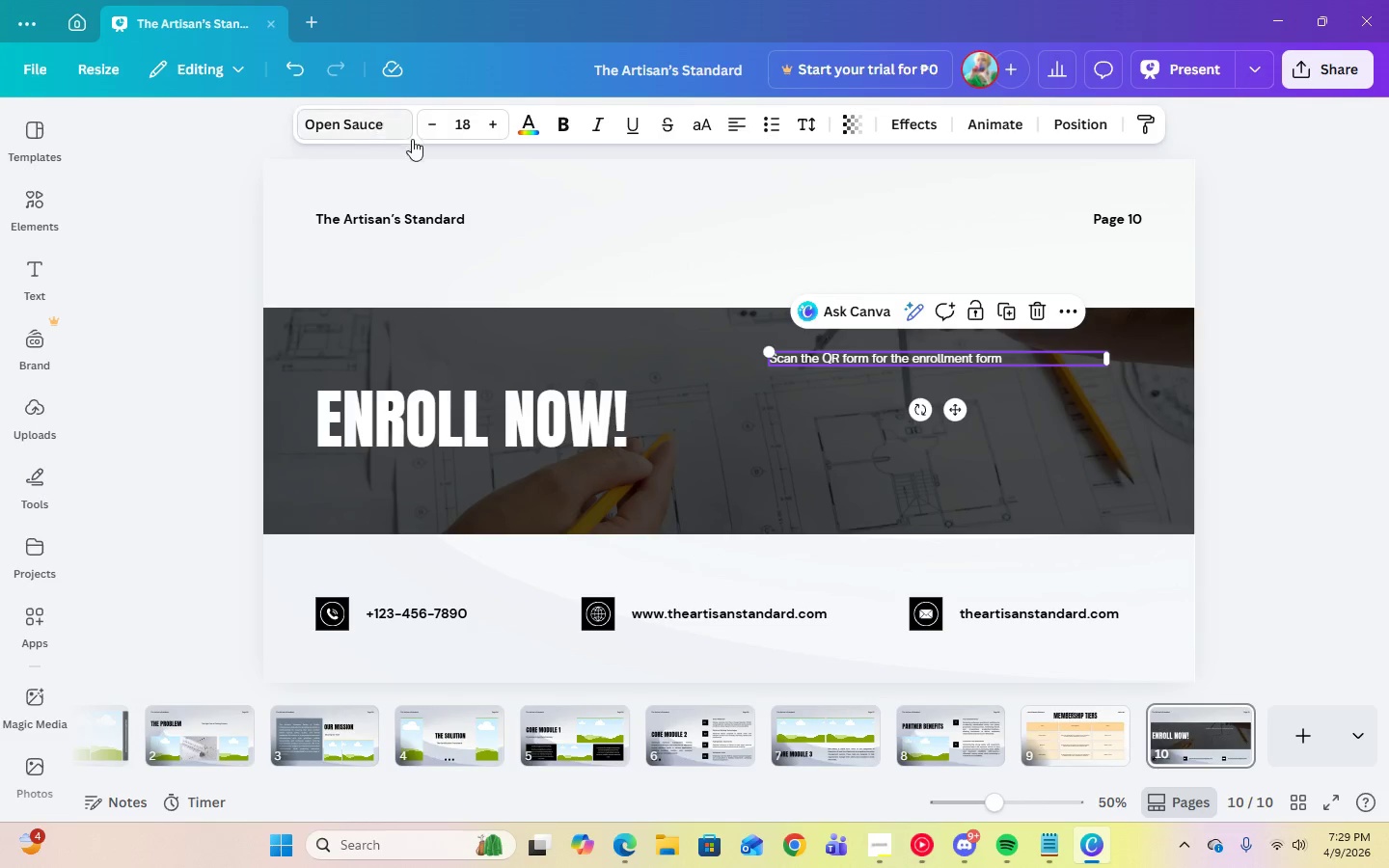 
left_click([474, 124])
 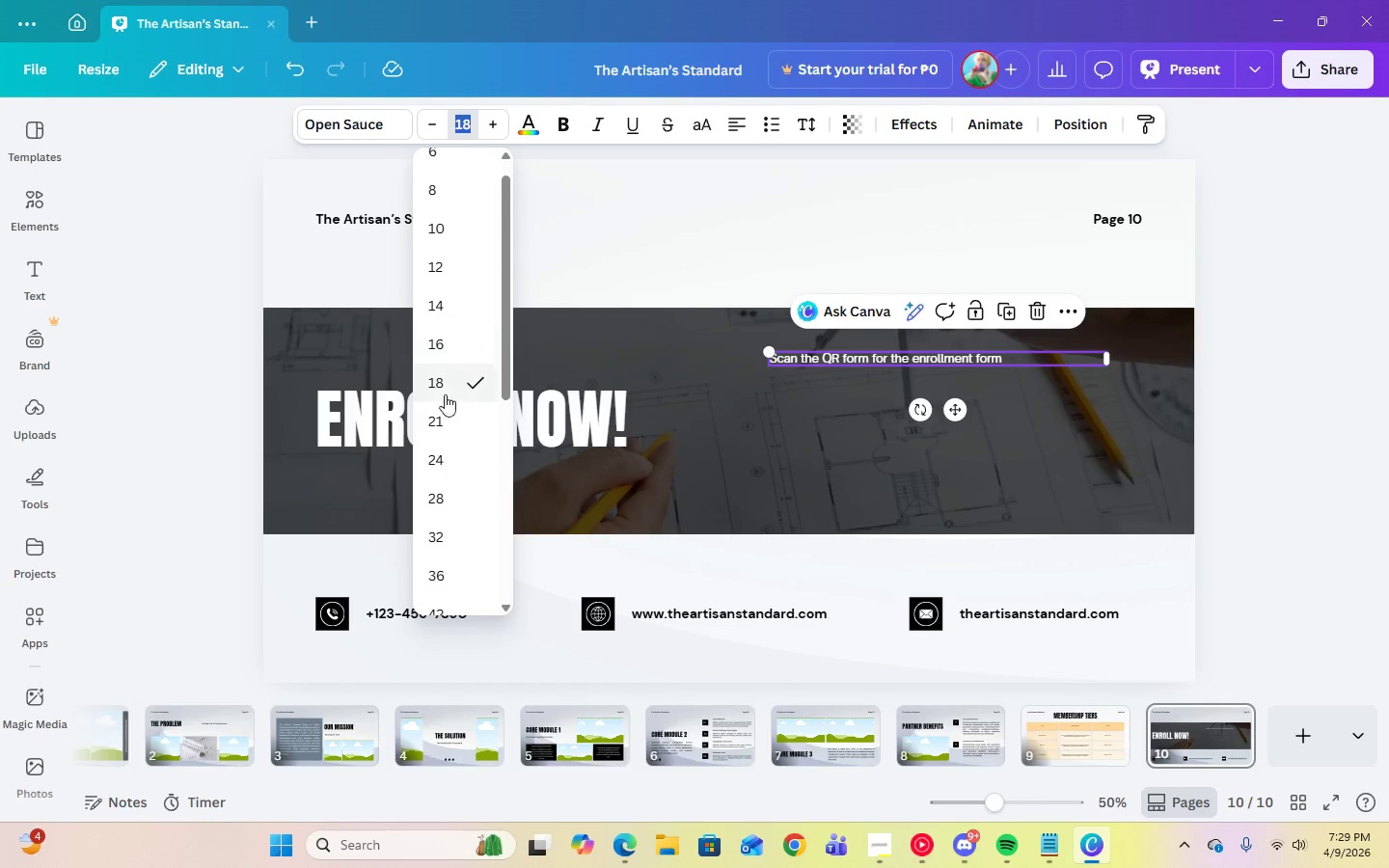 
left_click([447, 412])
 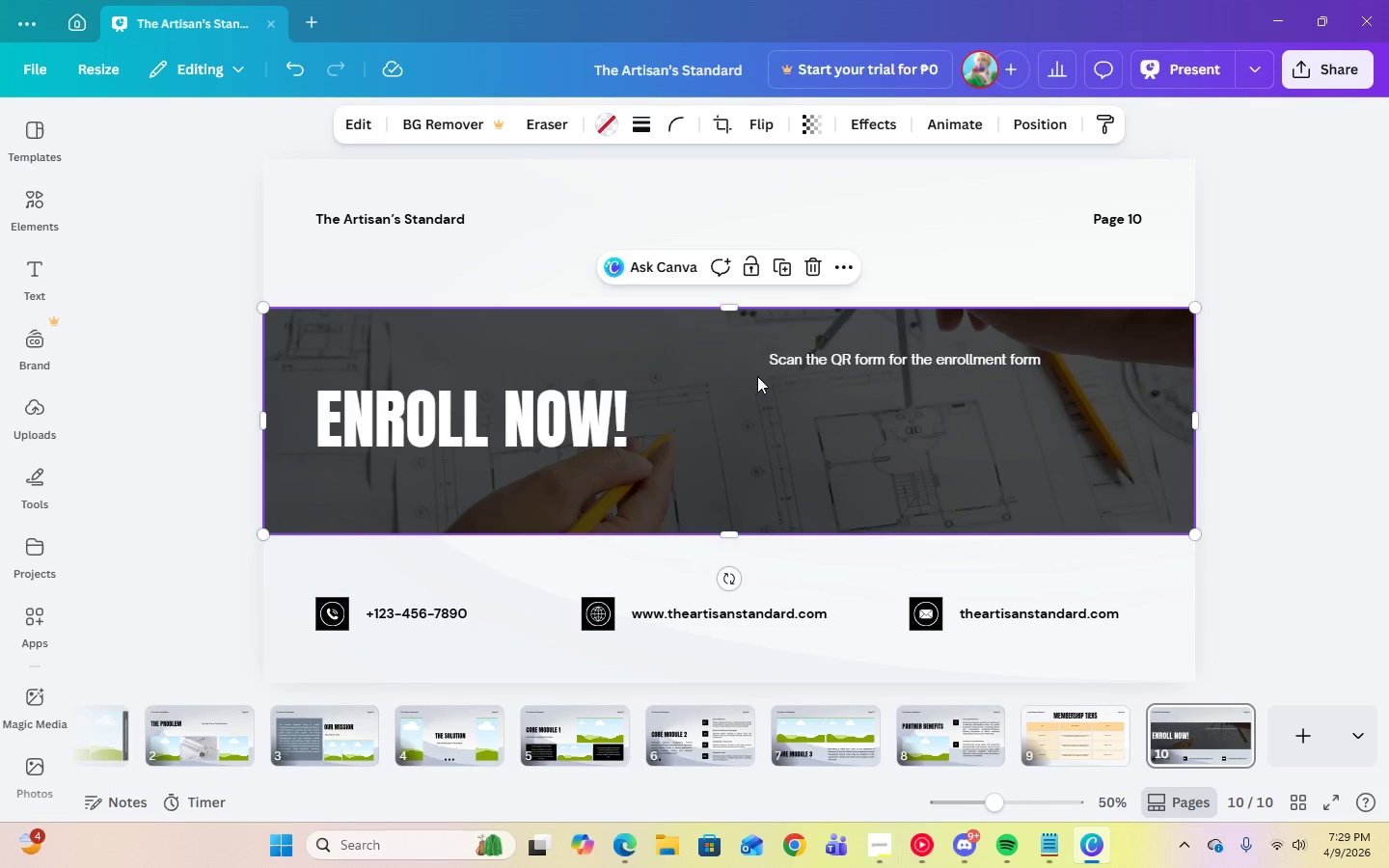 
double_click([818, 360])
 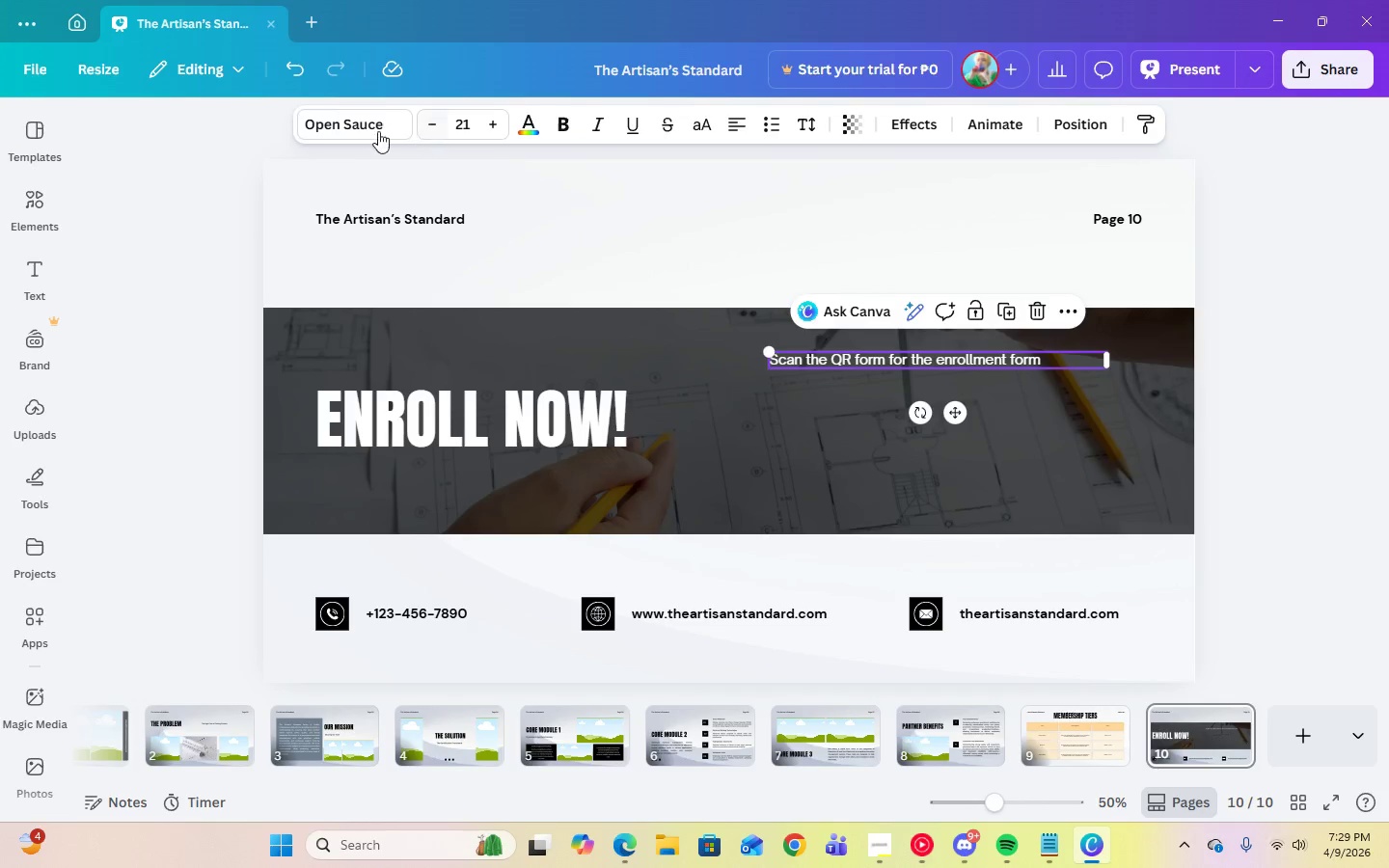 
left_click([364, 122])
 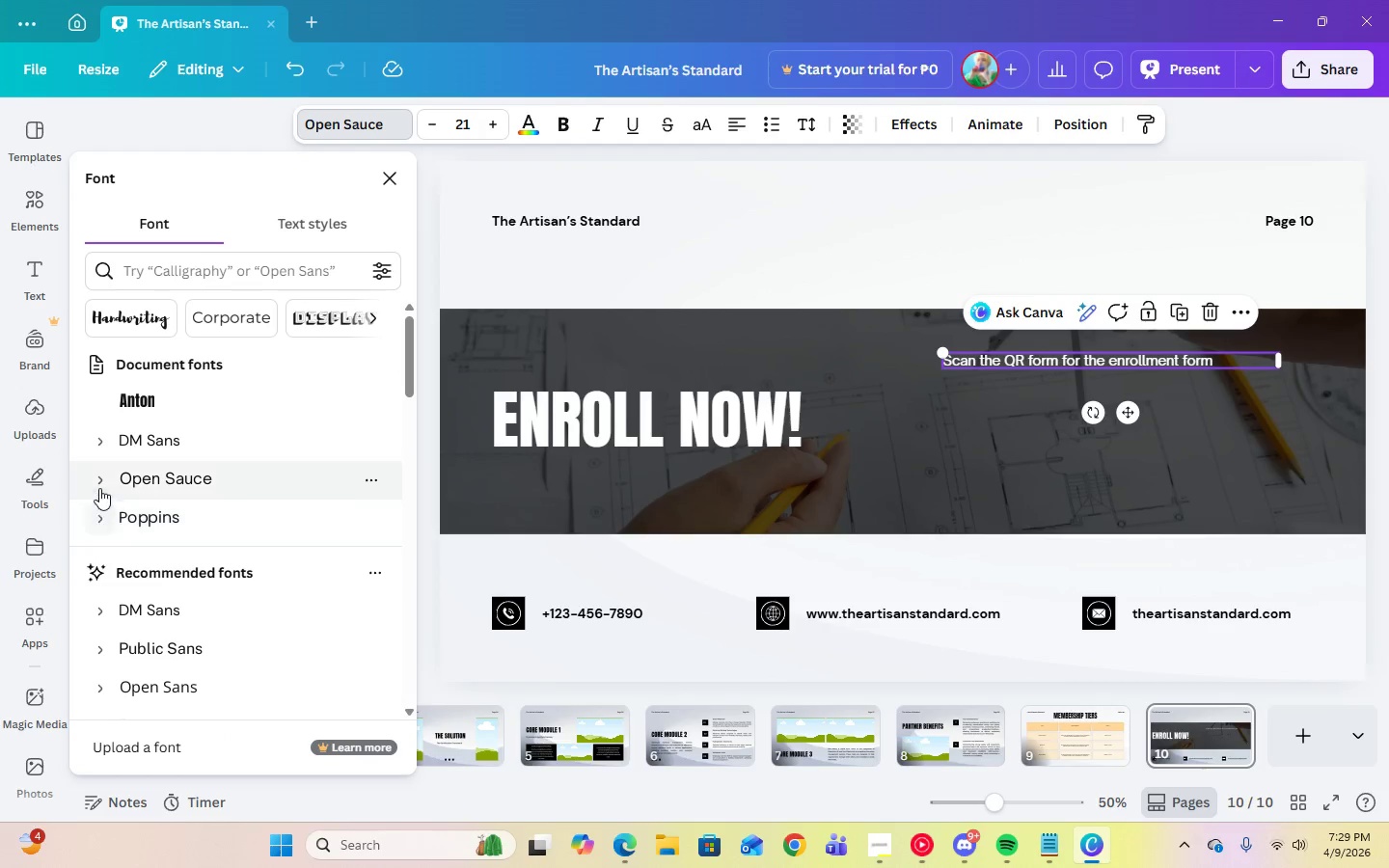 
left_click([103, 452])
 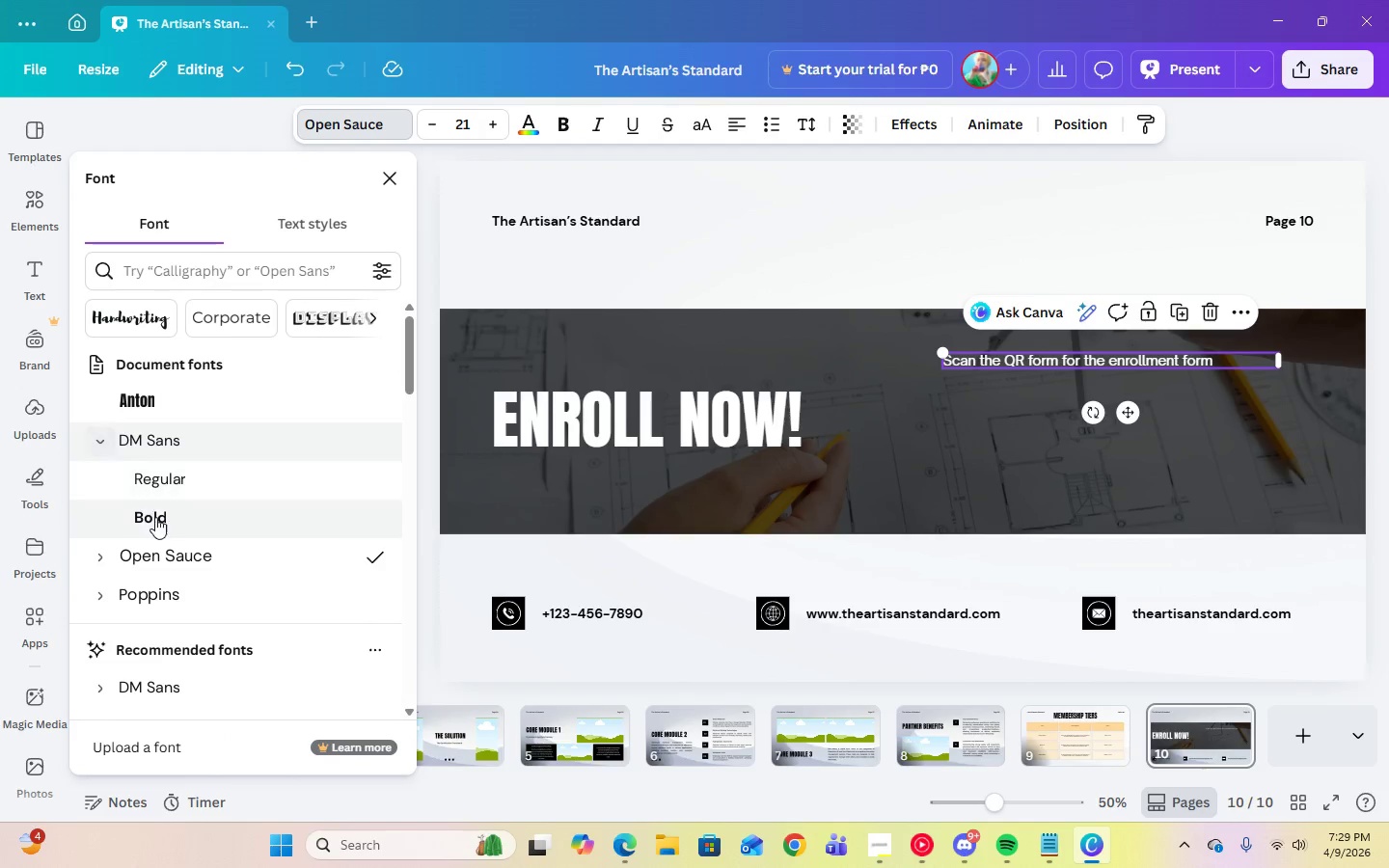 
left_click([156, 517])
 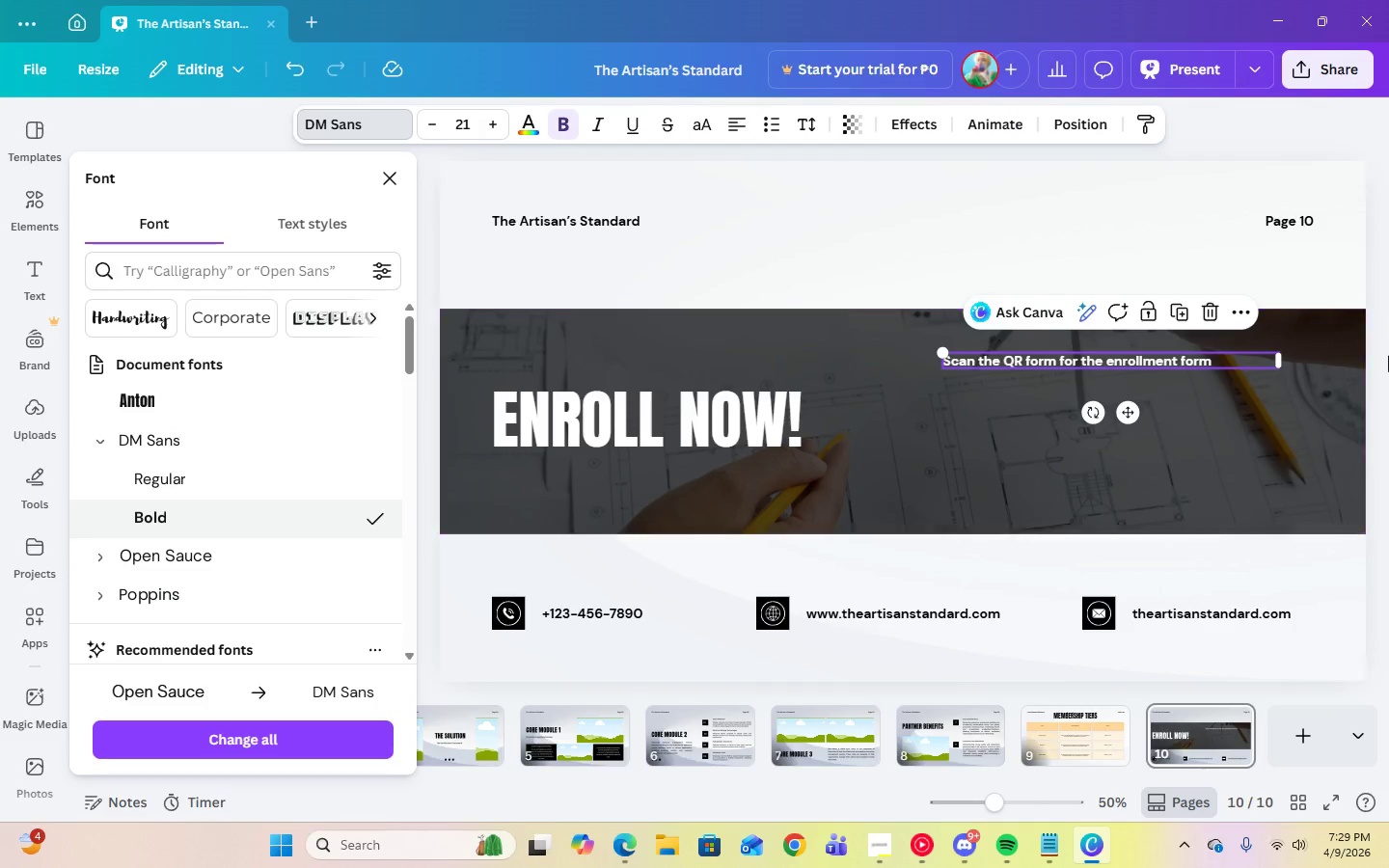 
left_click([1388, 363])
 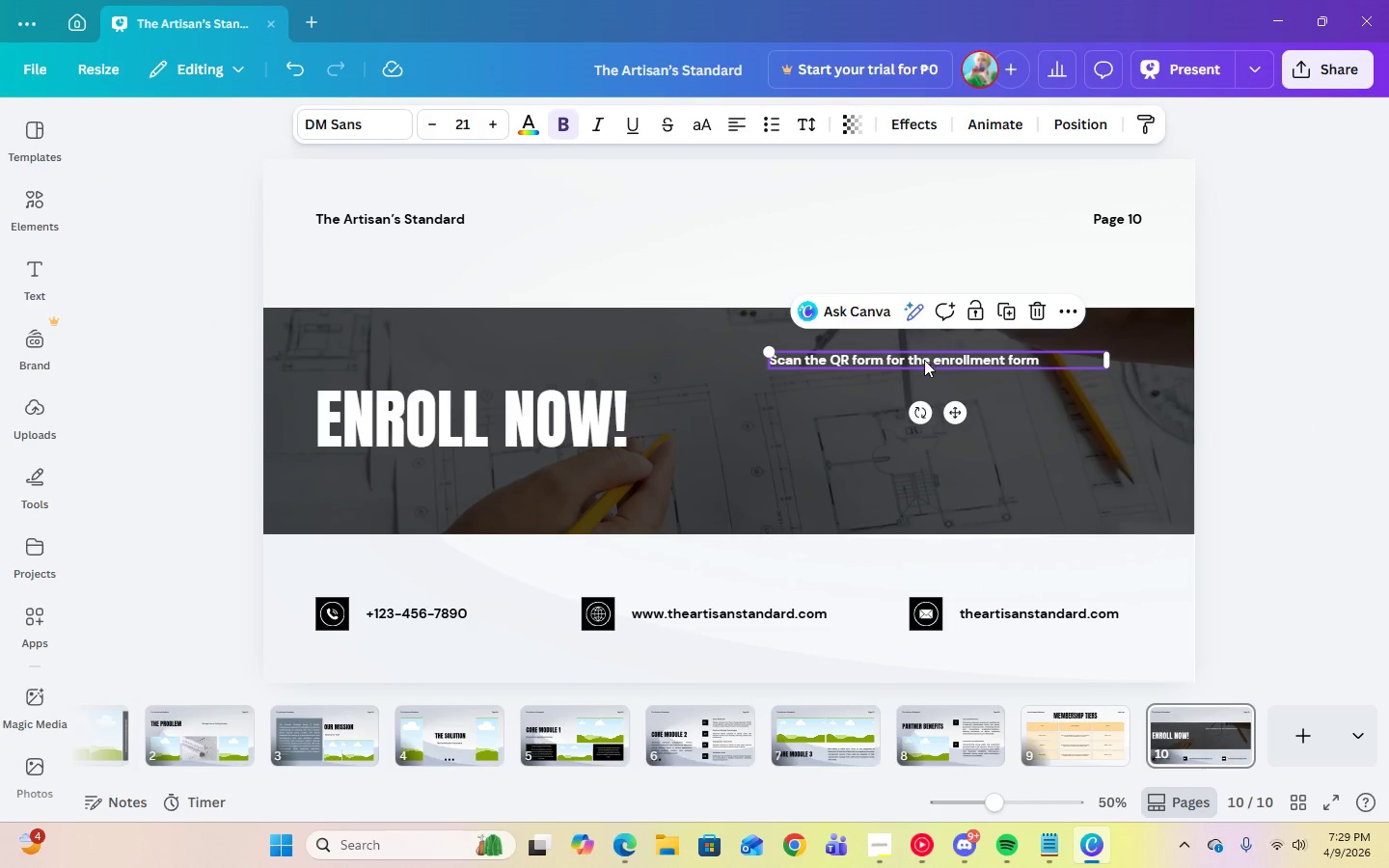 
left_click_drag(start_coordinate=[920, 356], to_coordinate=[929, 342])
 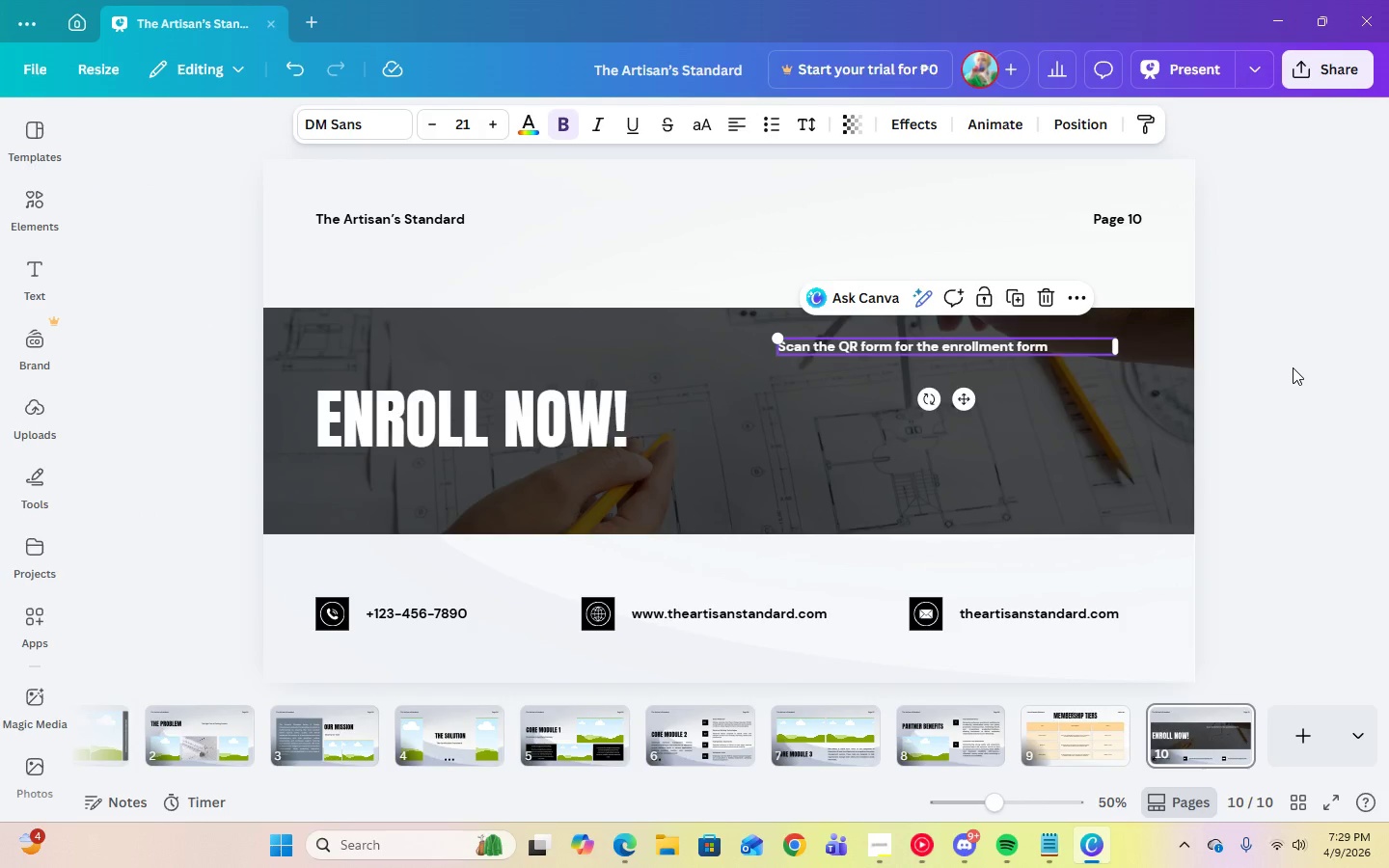 
left_click([1293, 367])
 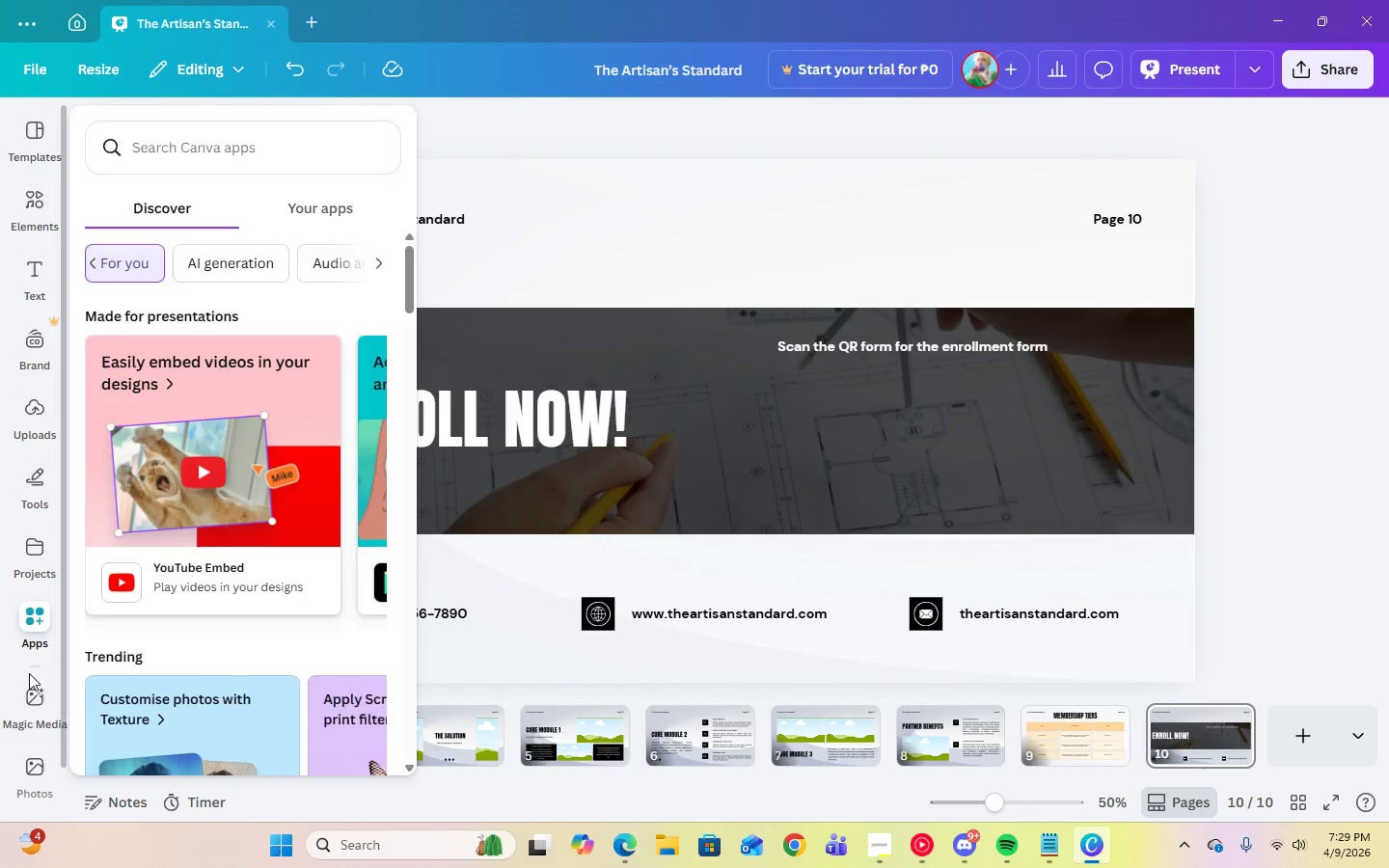 
left_click([29, 610])
 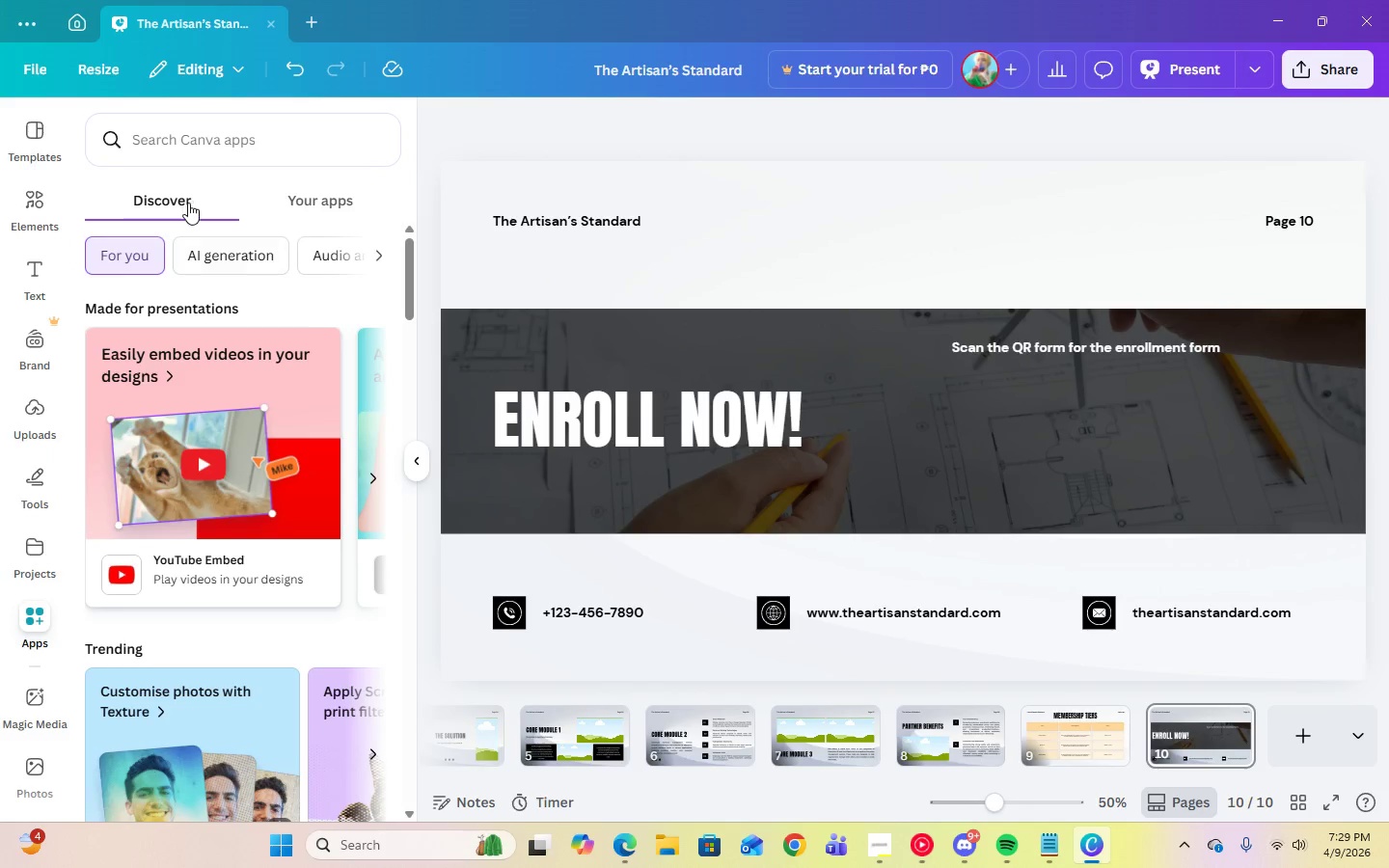 
left_click([202, 148])
 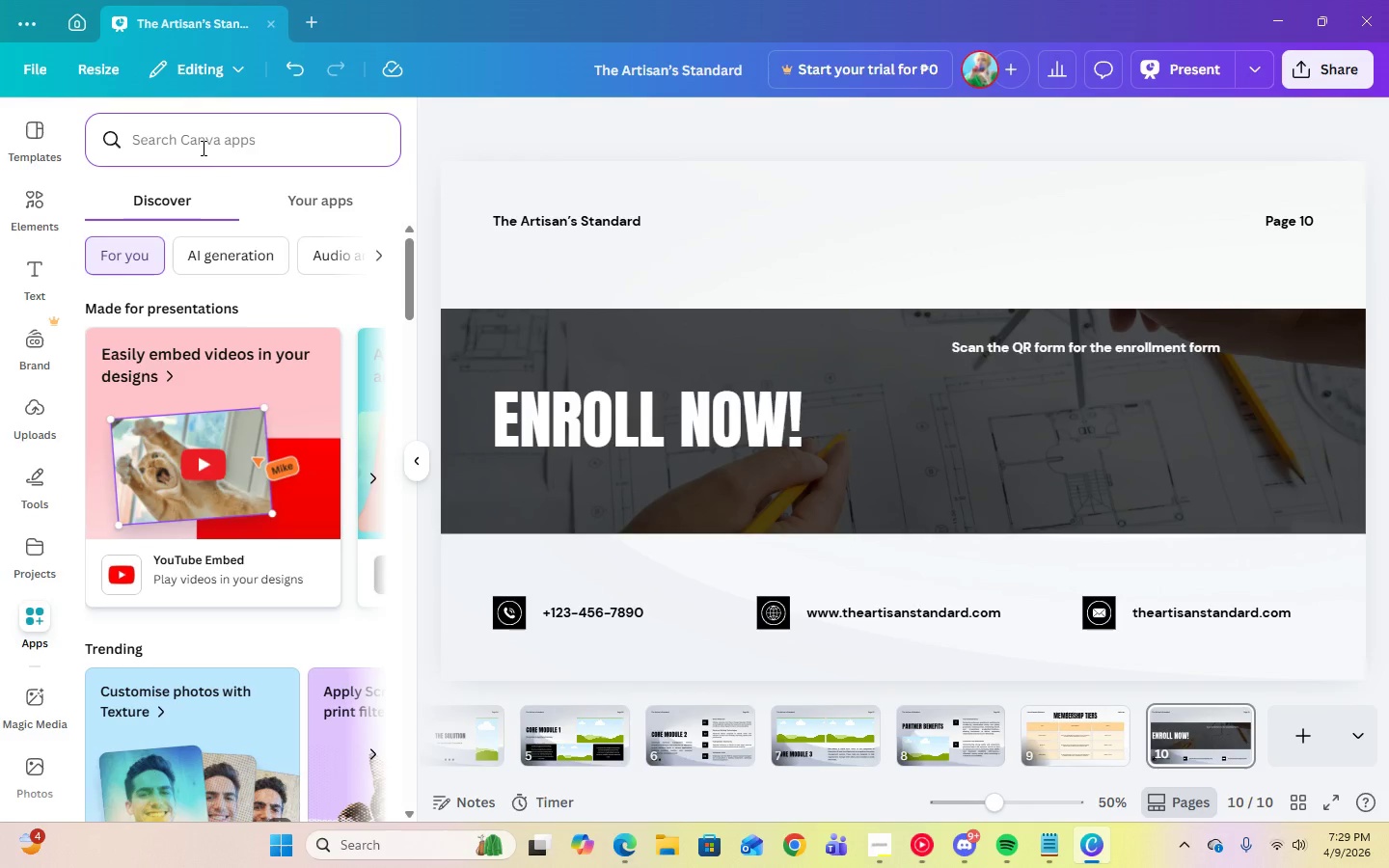 
key(Q)
 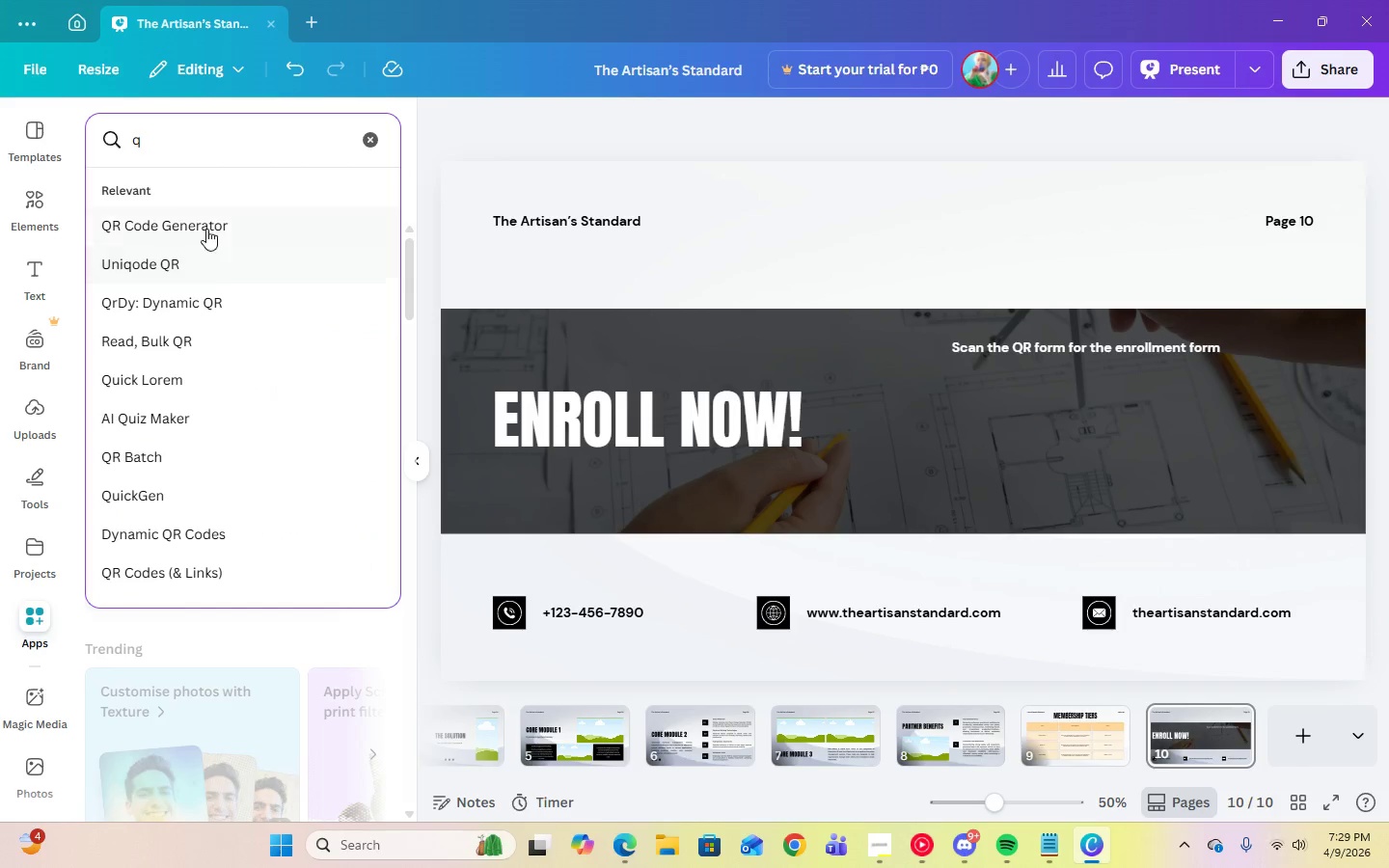 
left_click([204, 227])
 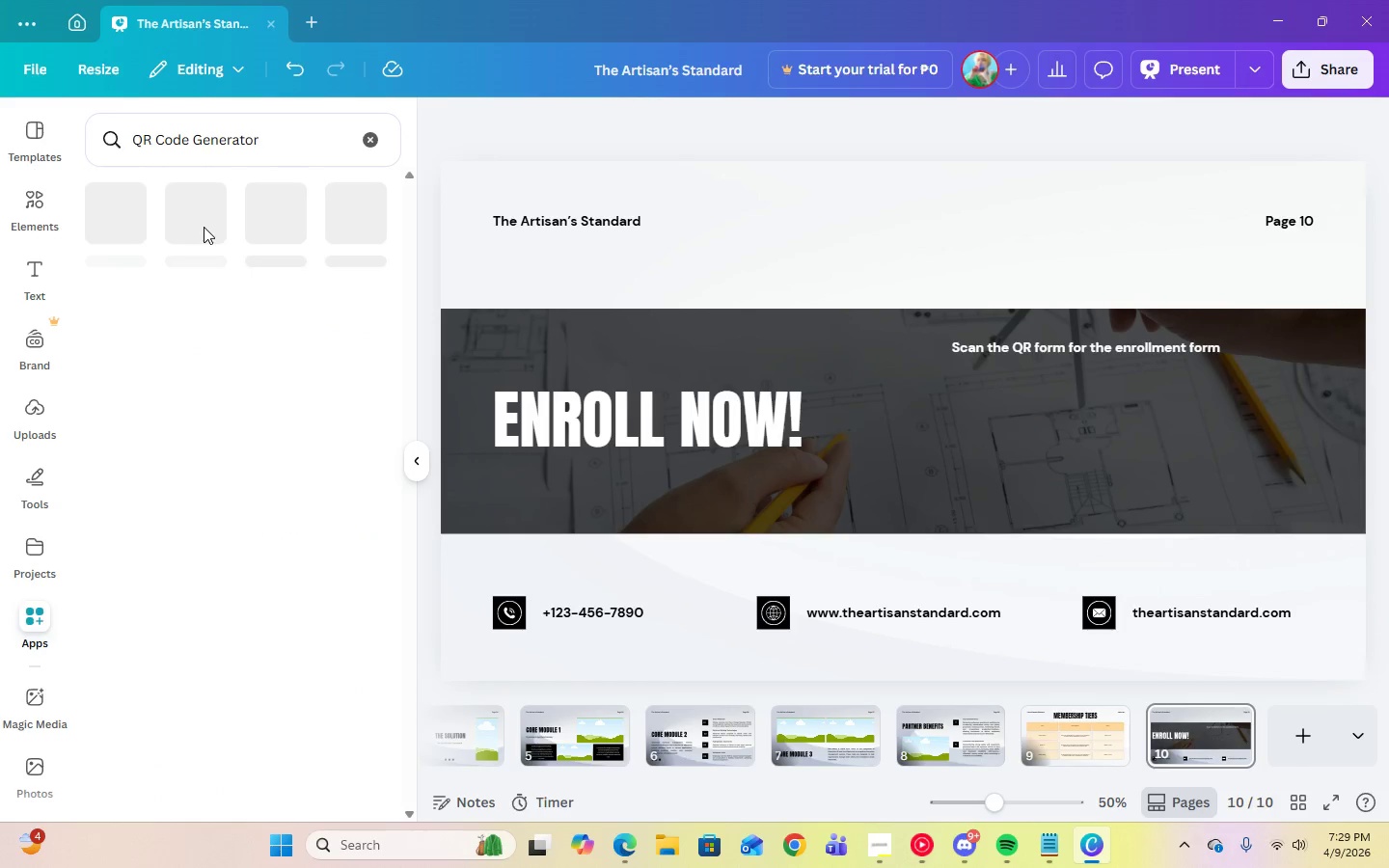 
left_click([286, 145])
 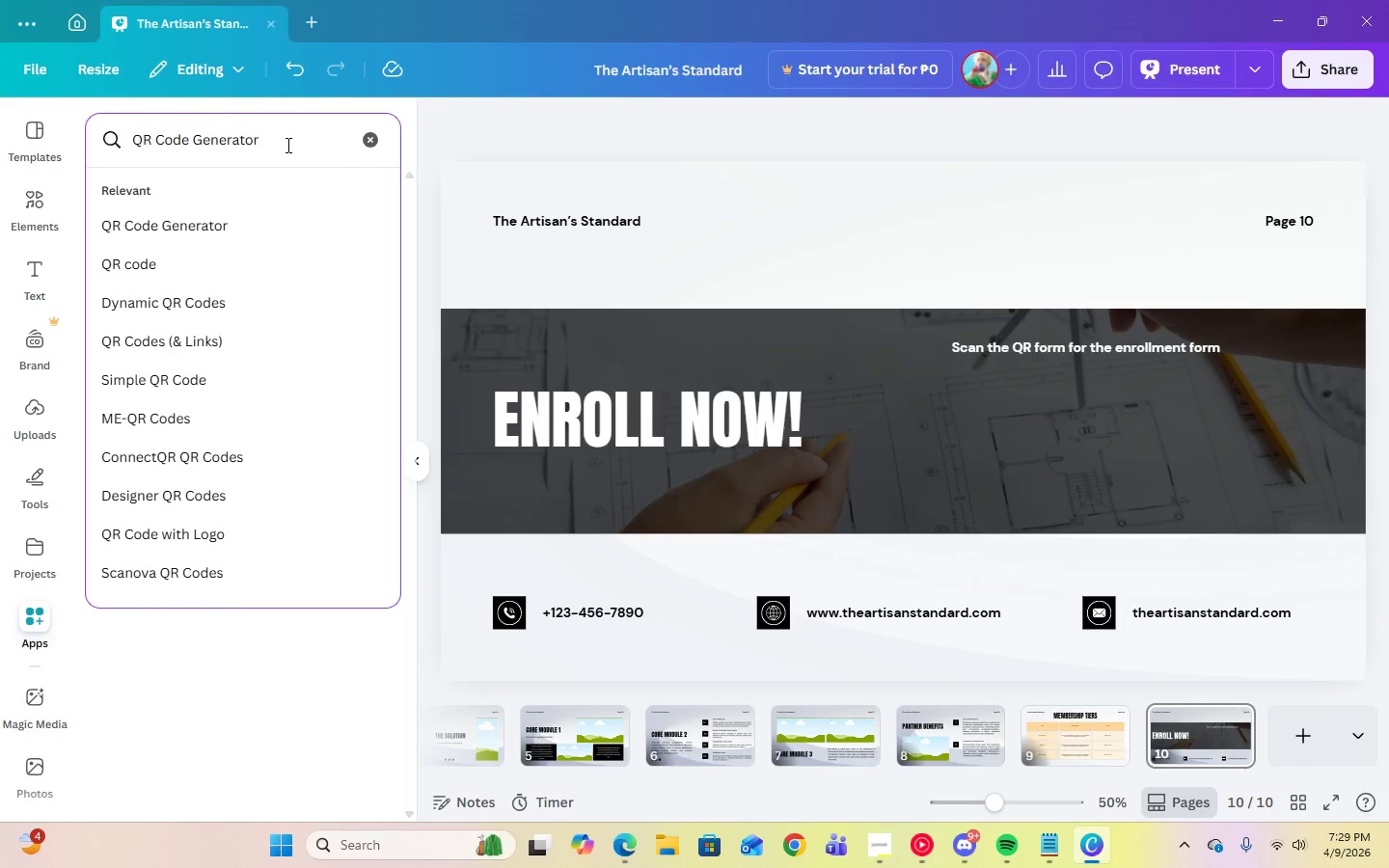 
key(Enter)
 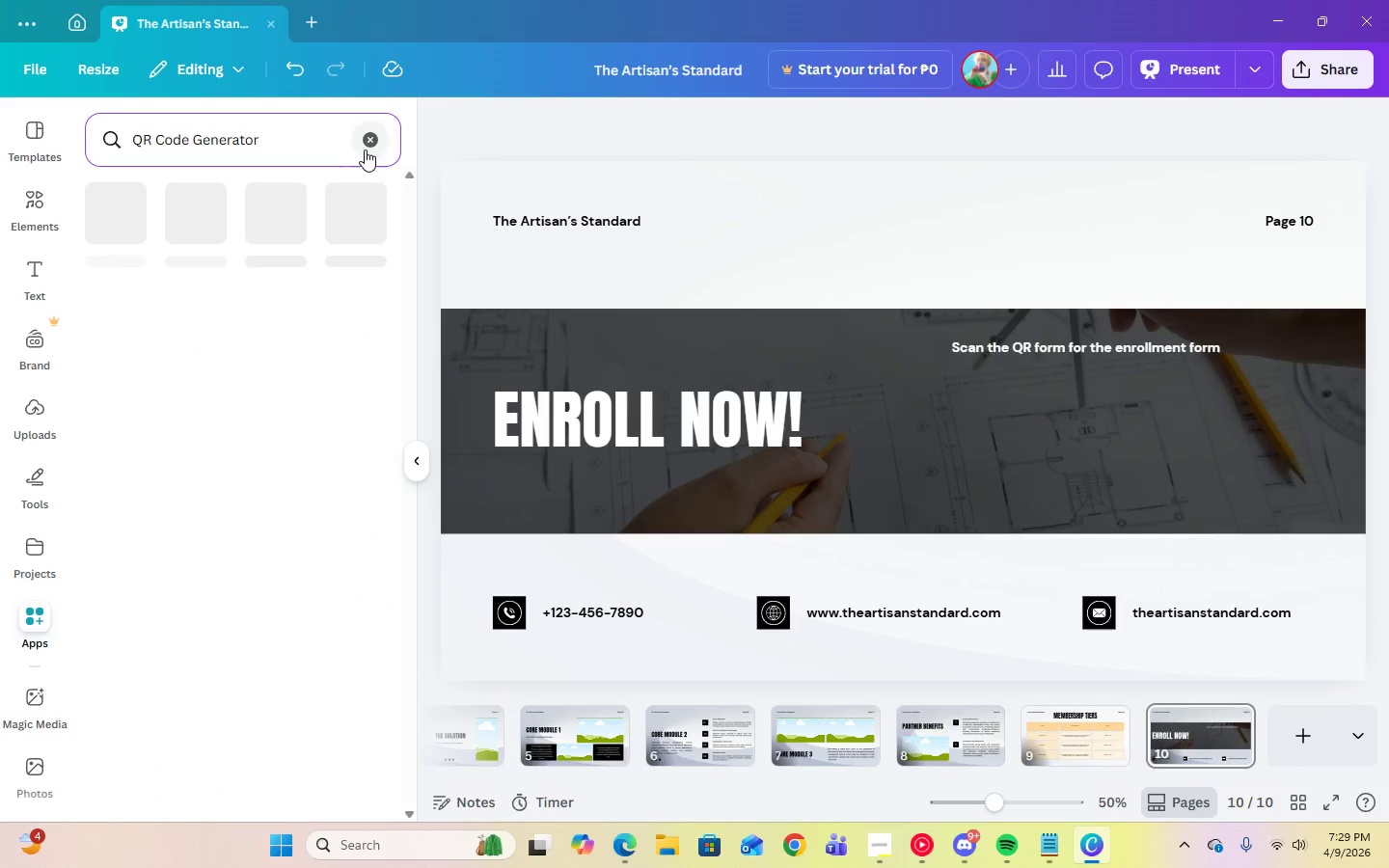 
left_click([367, 145])
 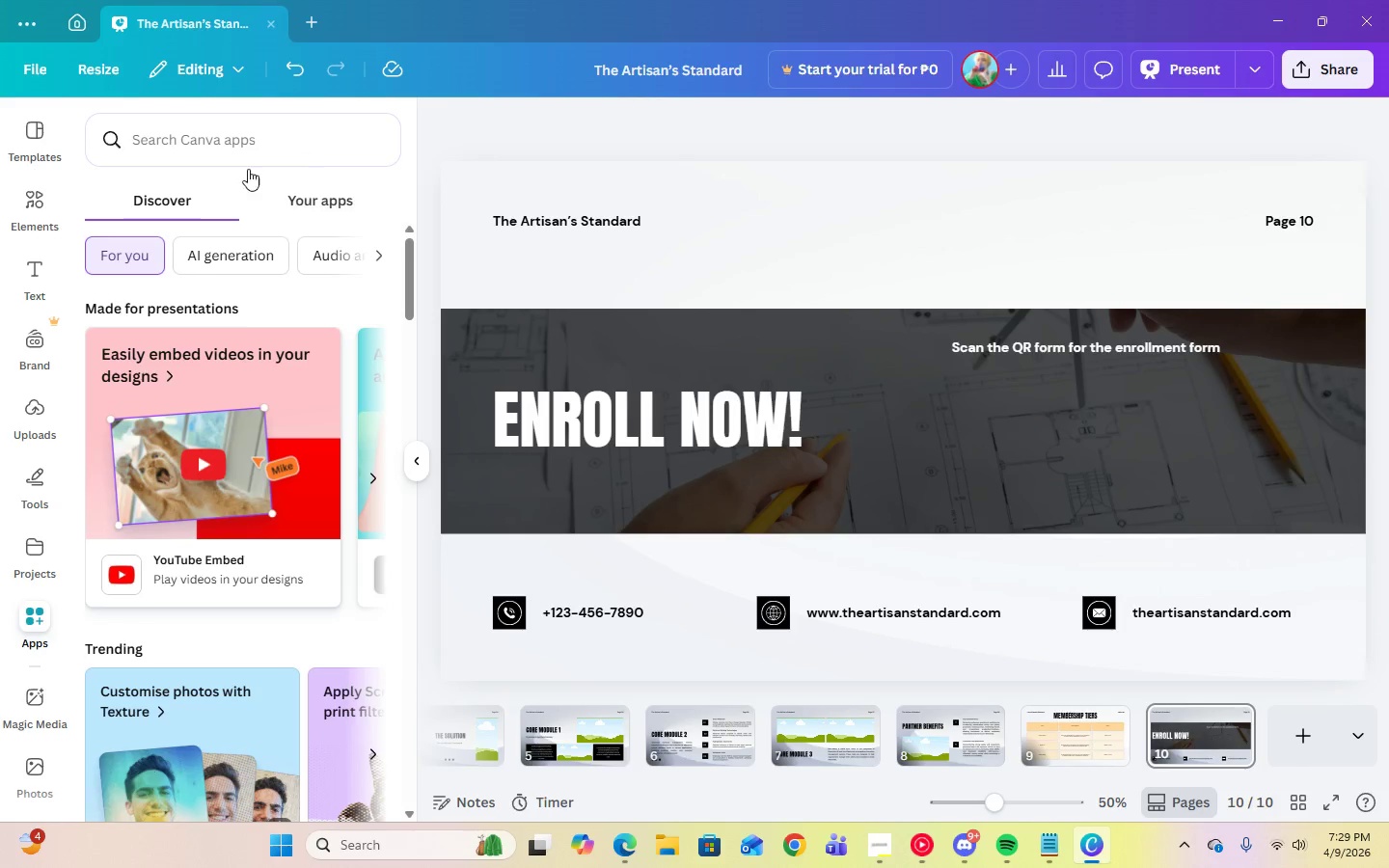 
left_click([237, 156])
 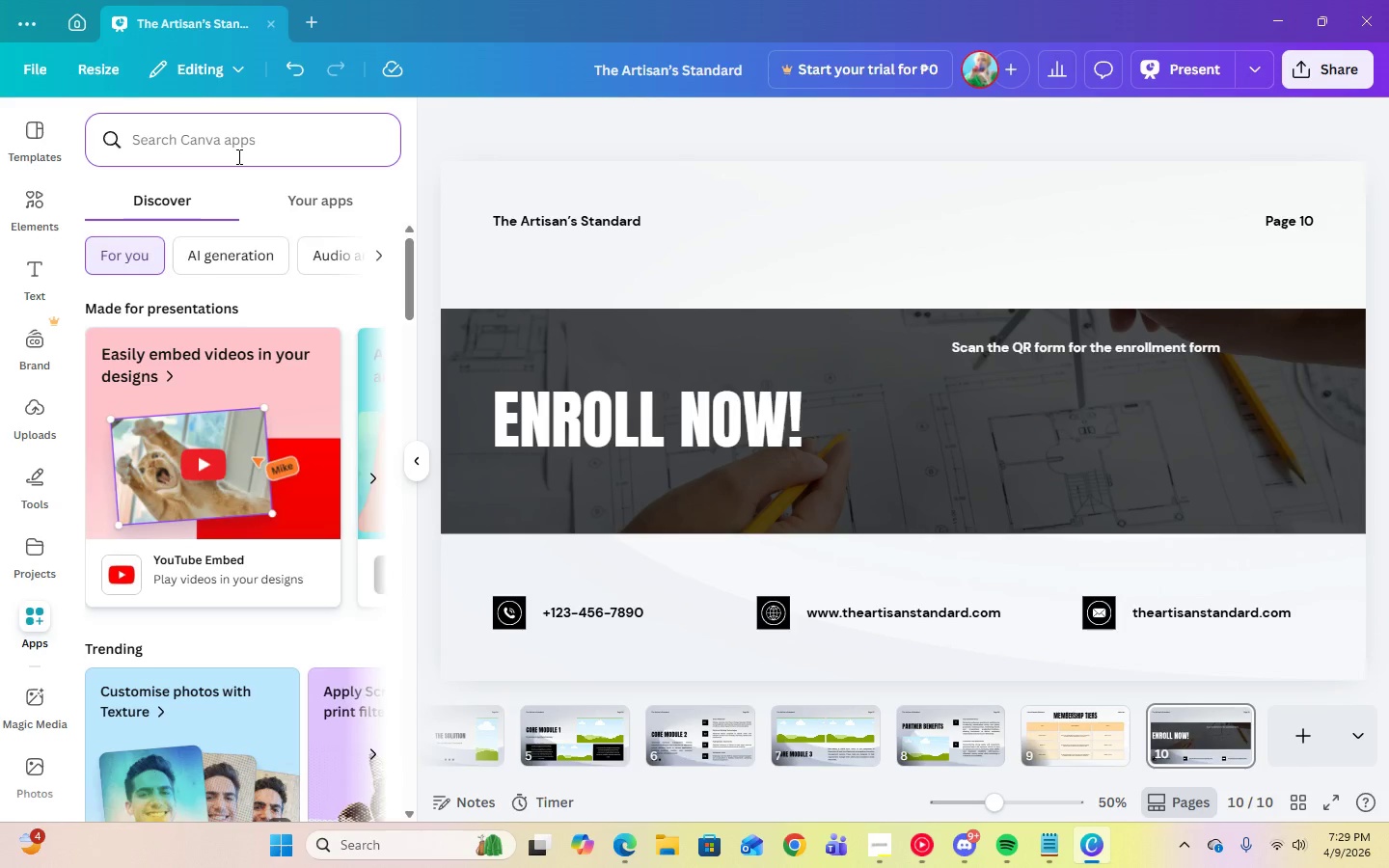 
type(qr )
 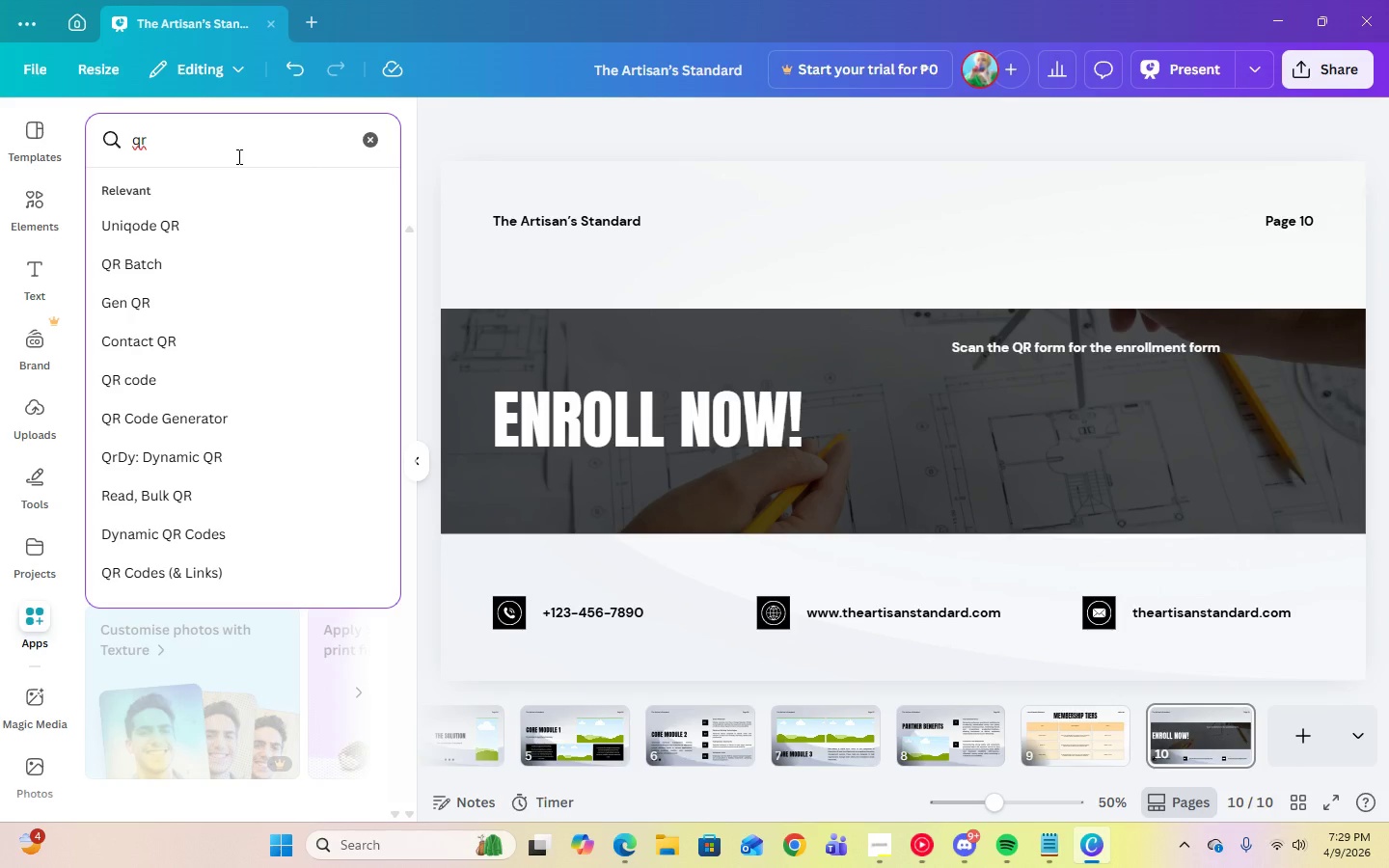 
key(Enter)
 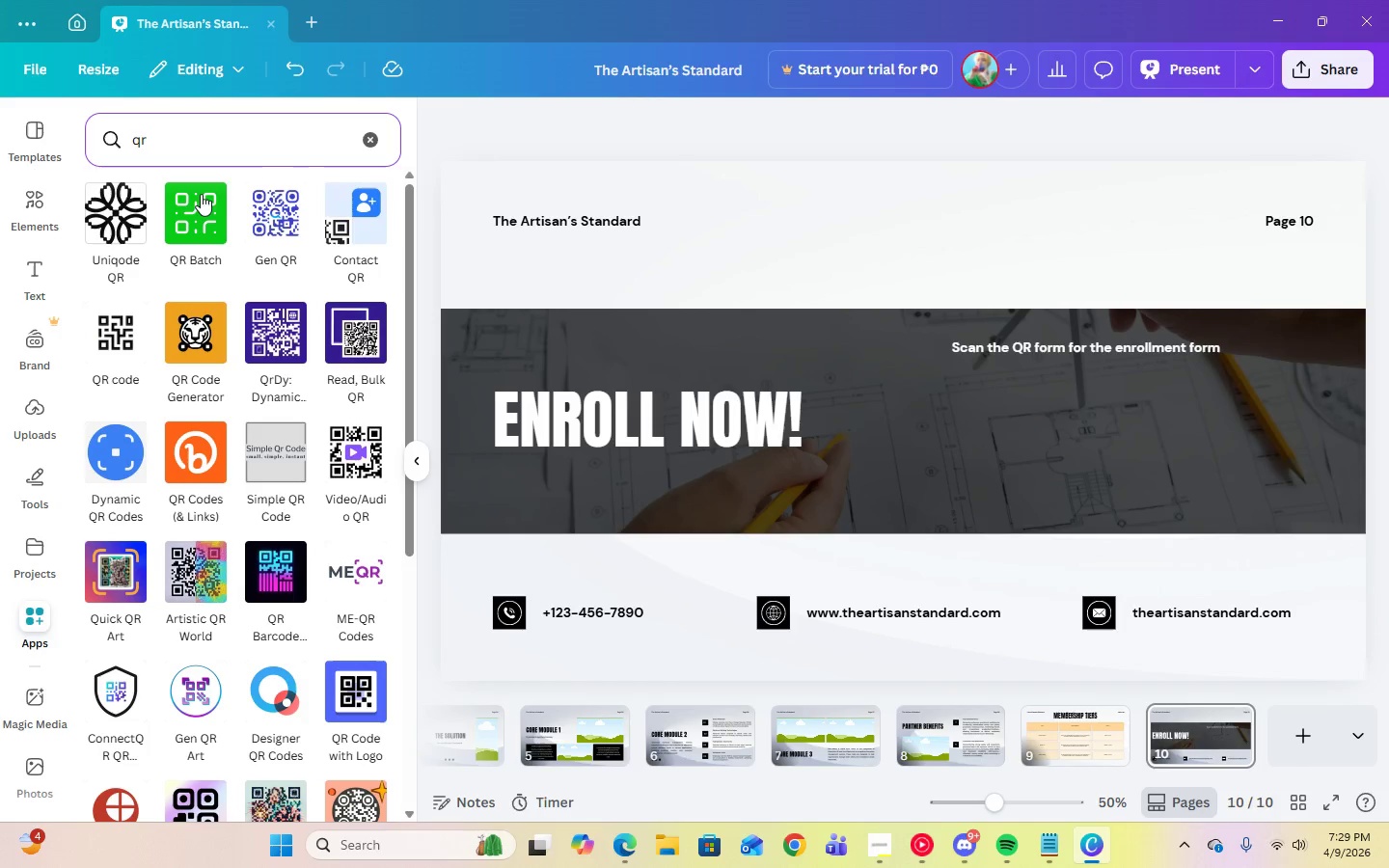 
left_click([121, 331])
 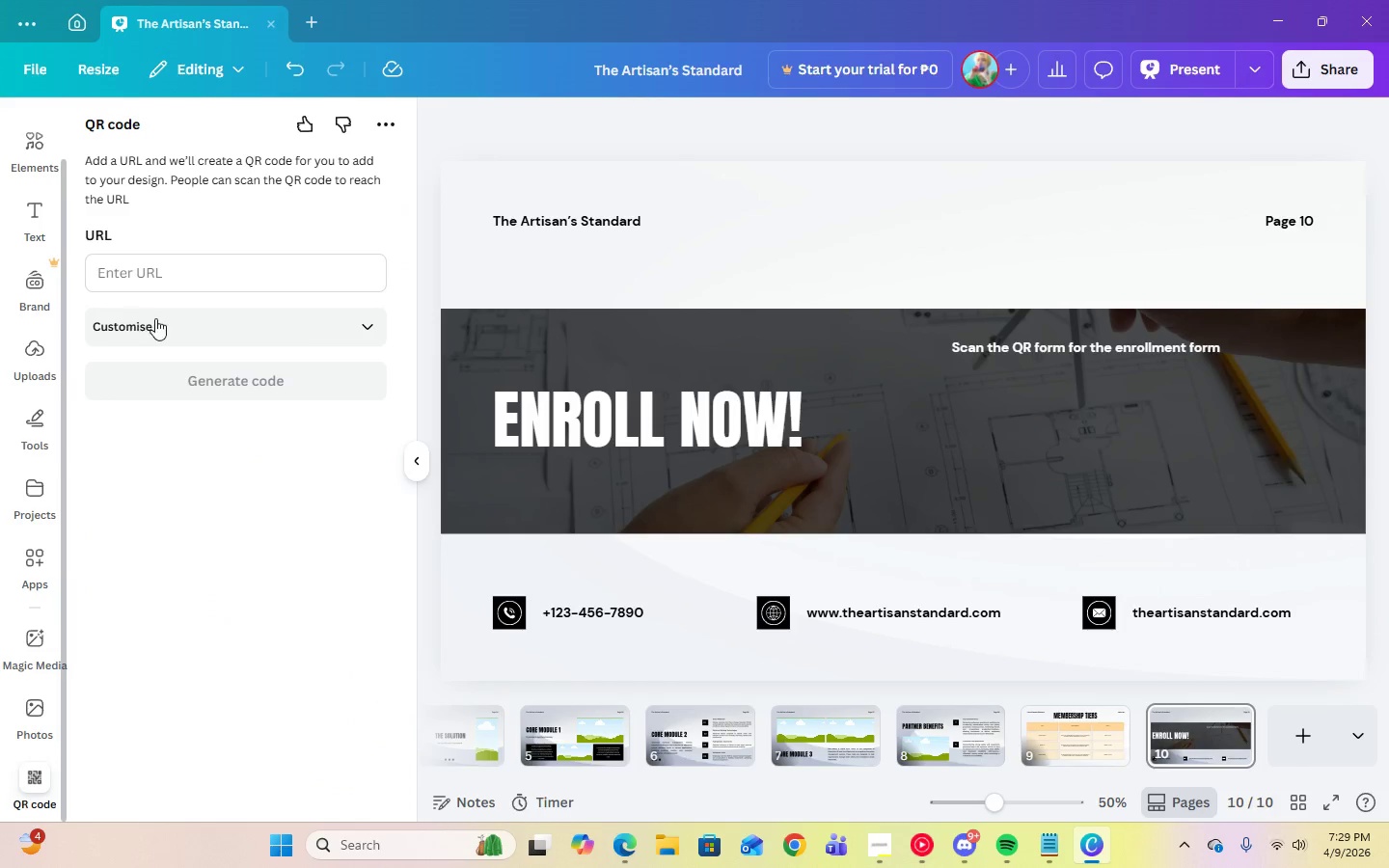 
left_click([202, 269])
 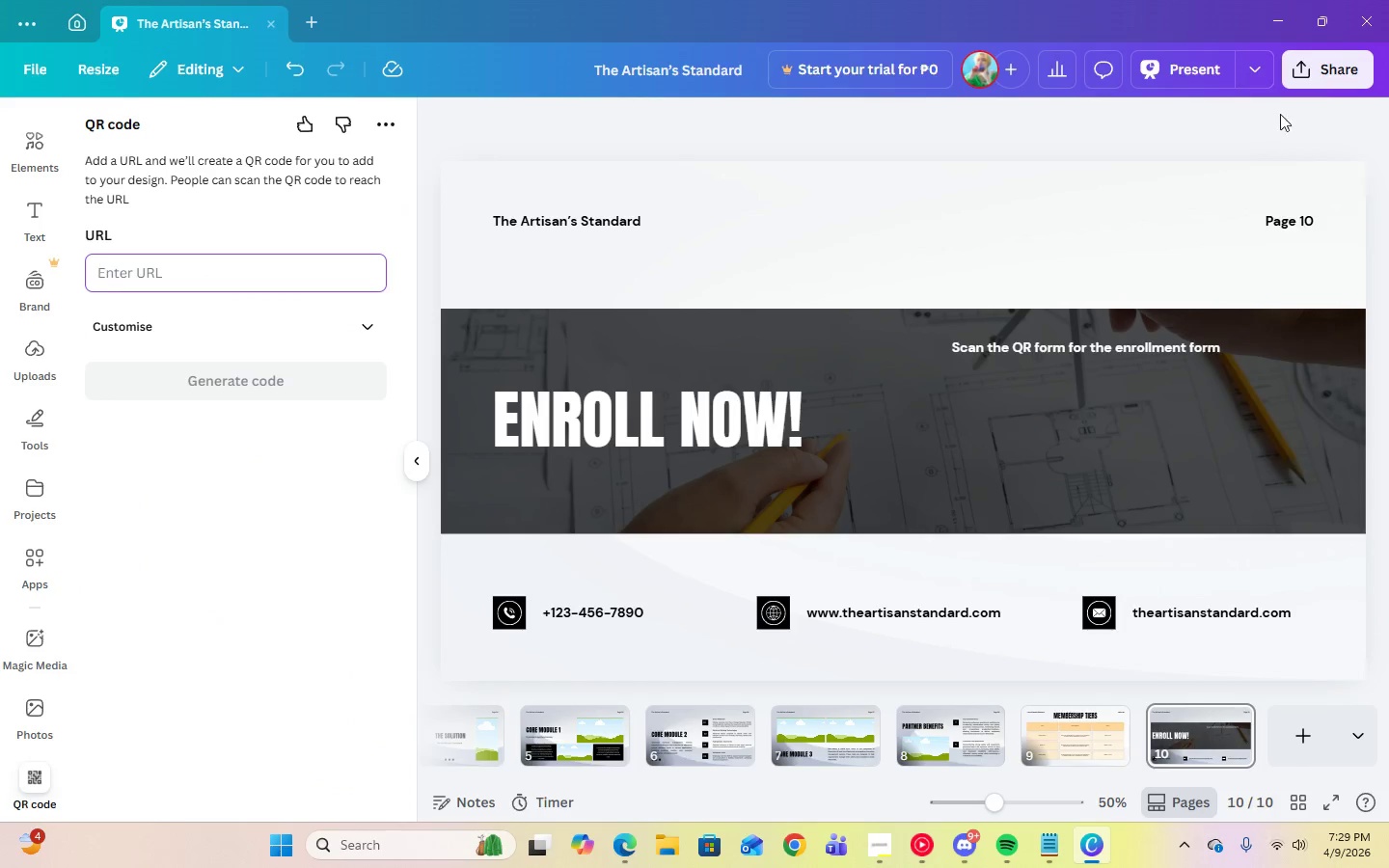 
left_click([1321, 88])
 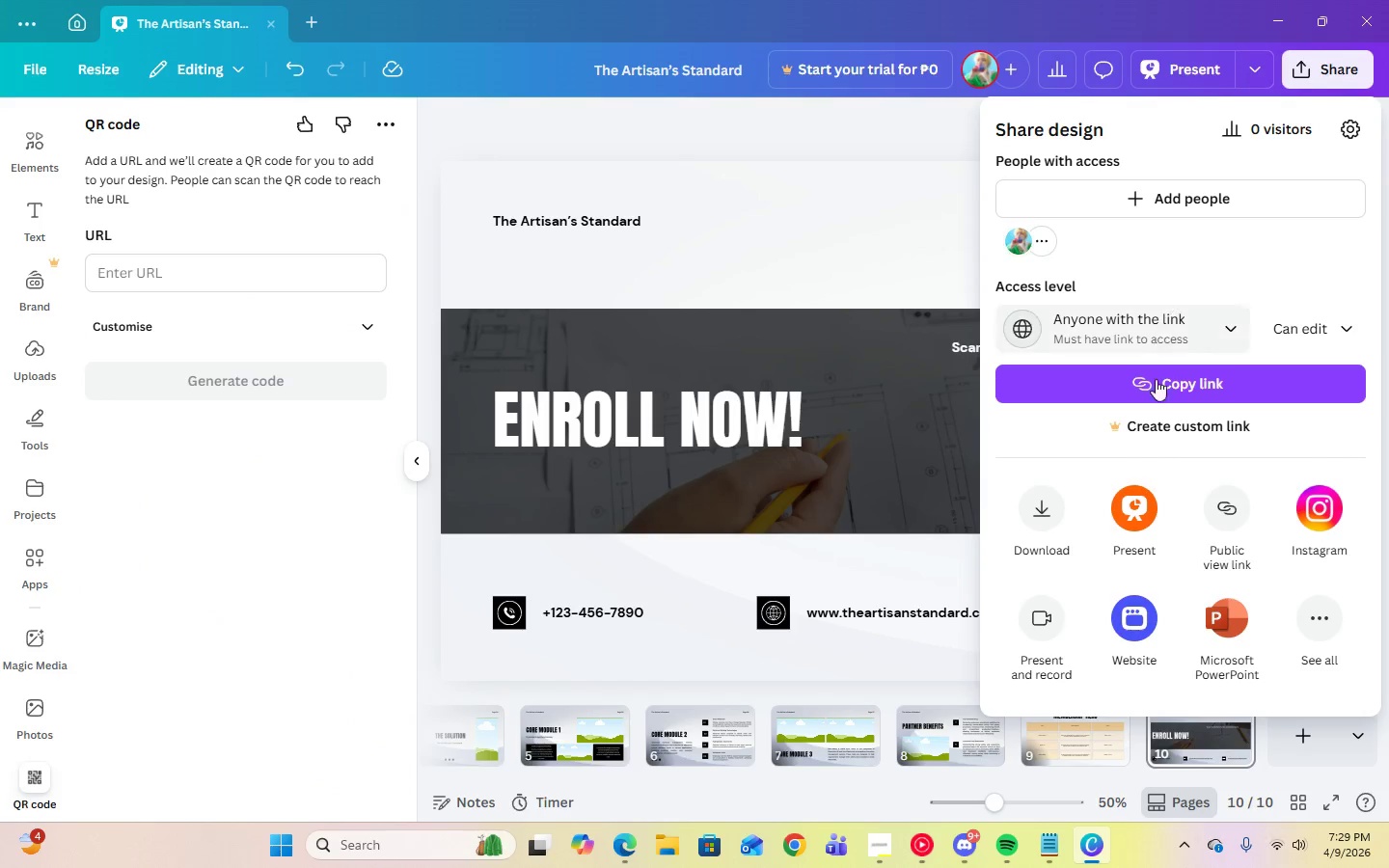 
left_click([1158, 384])
 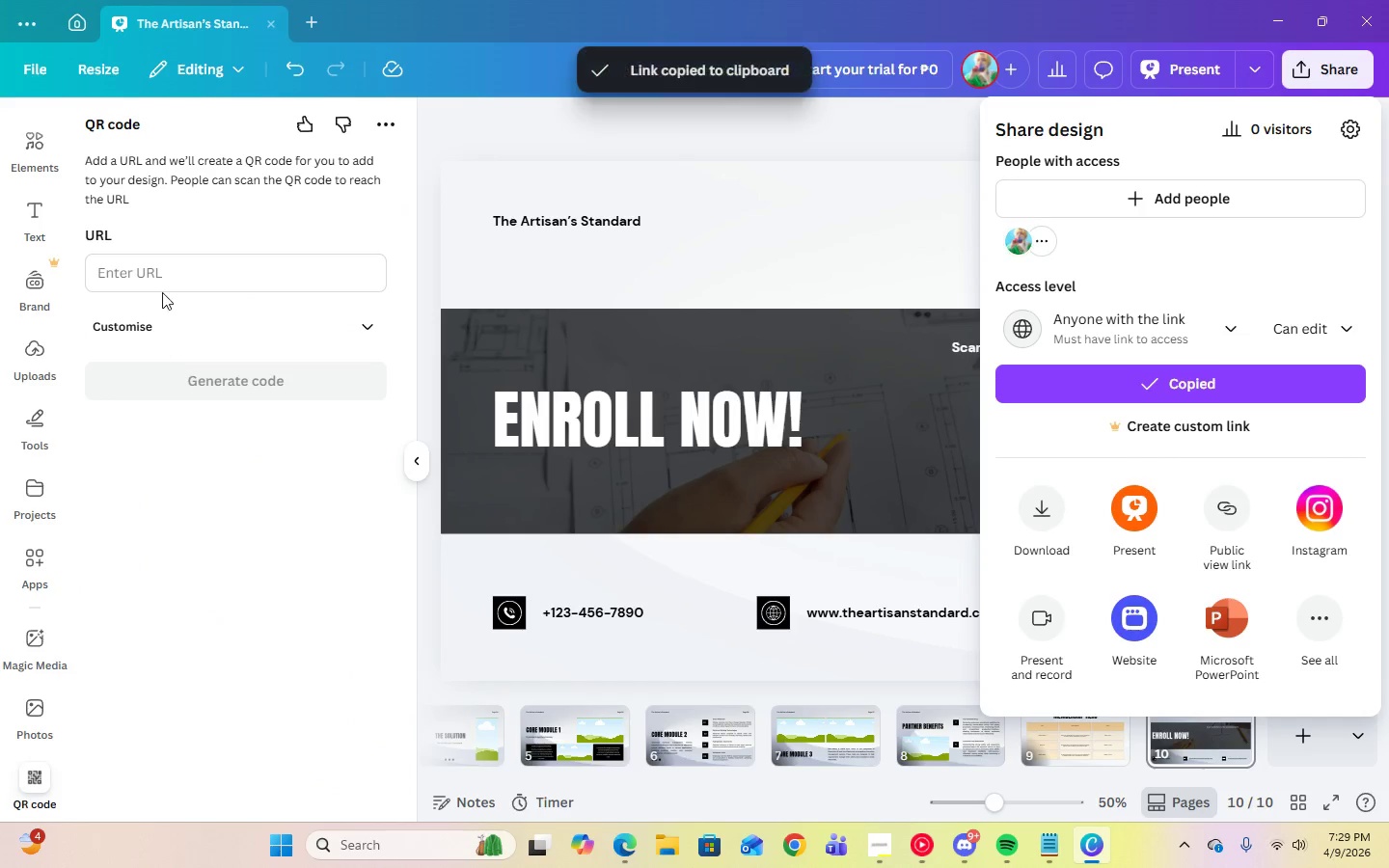 
left_click([161, 277])
 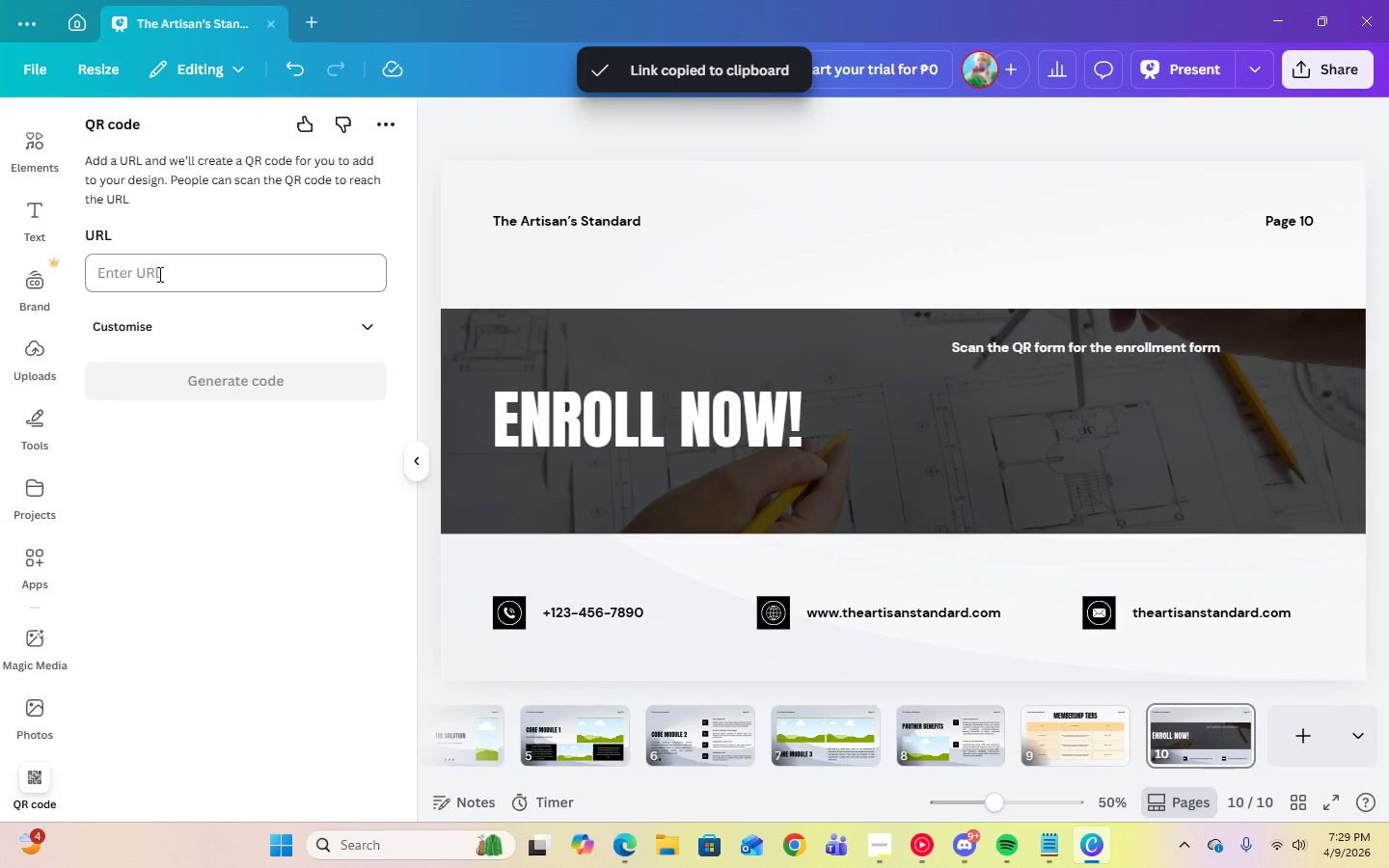 
left_click([158, 274])
 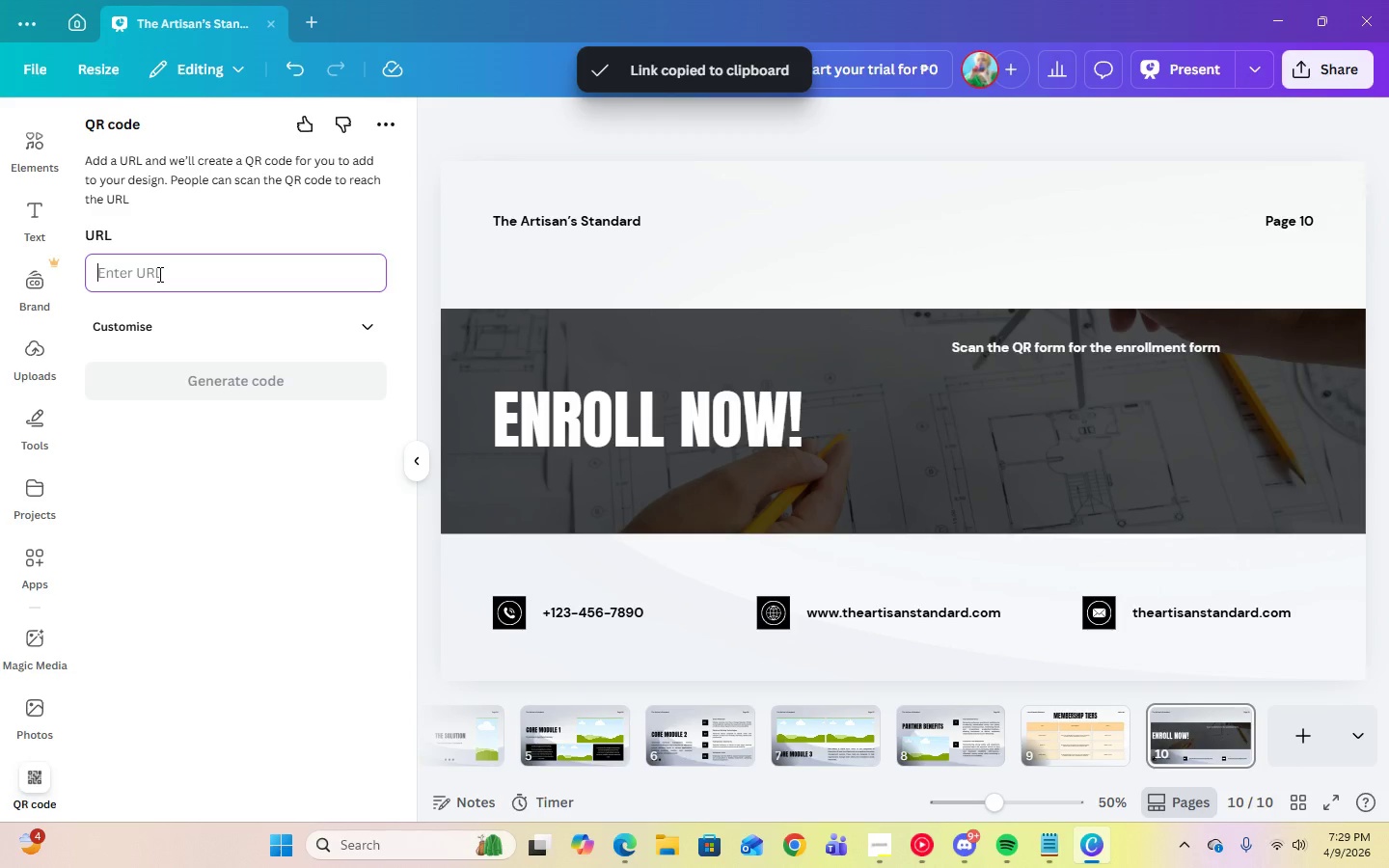 
key(Control+V)
 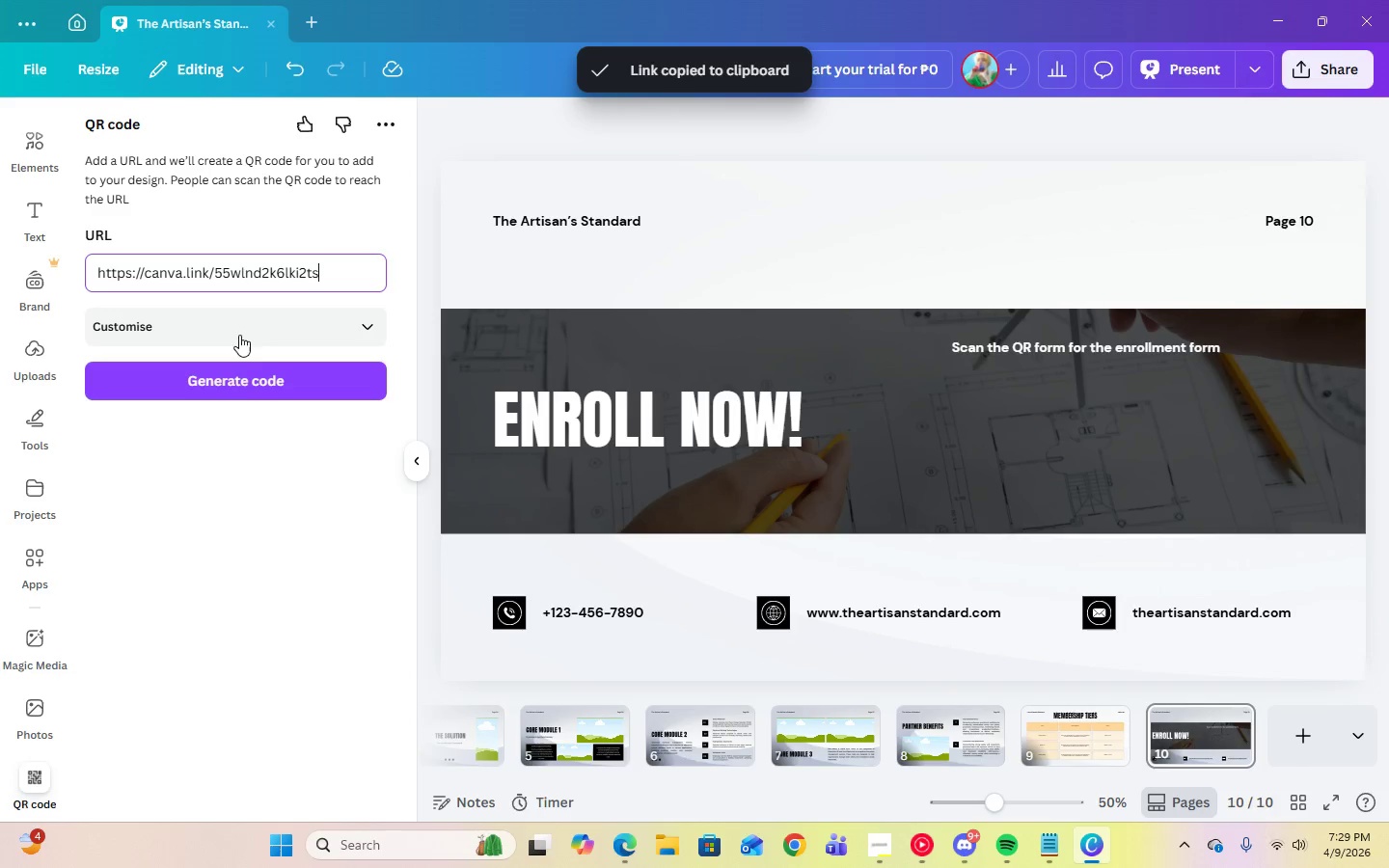 
left_click([237, 374])
 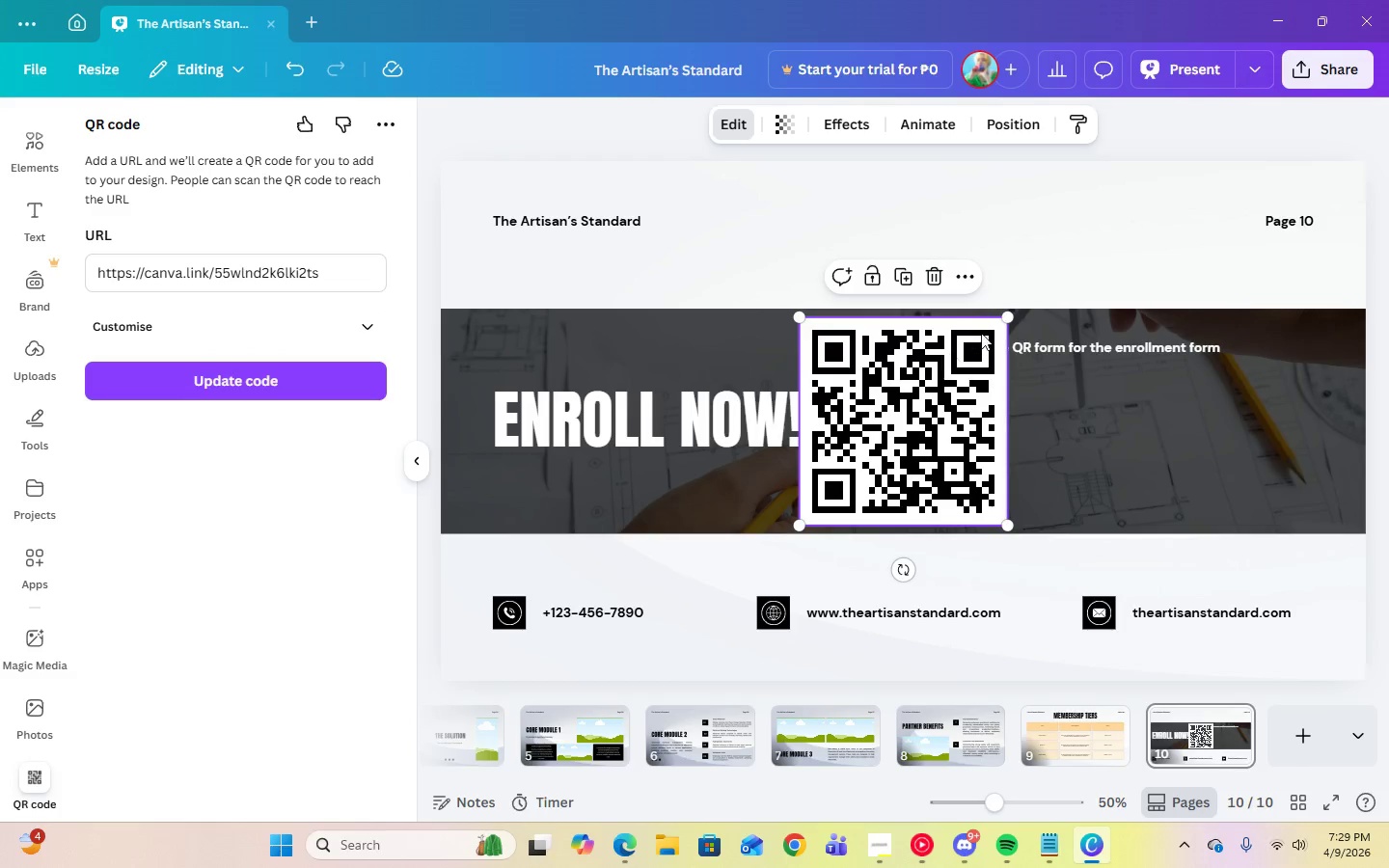 
left_click_drag(start_coordinate=[1004, 320], to_coordinate=[928, 393])
 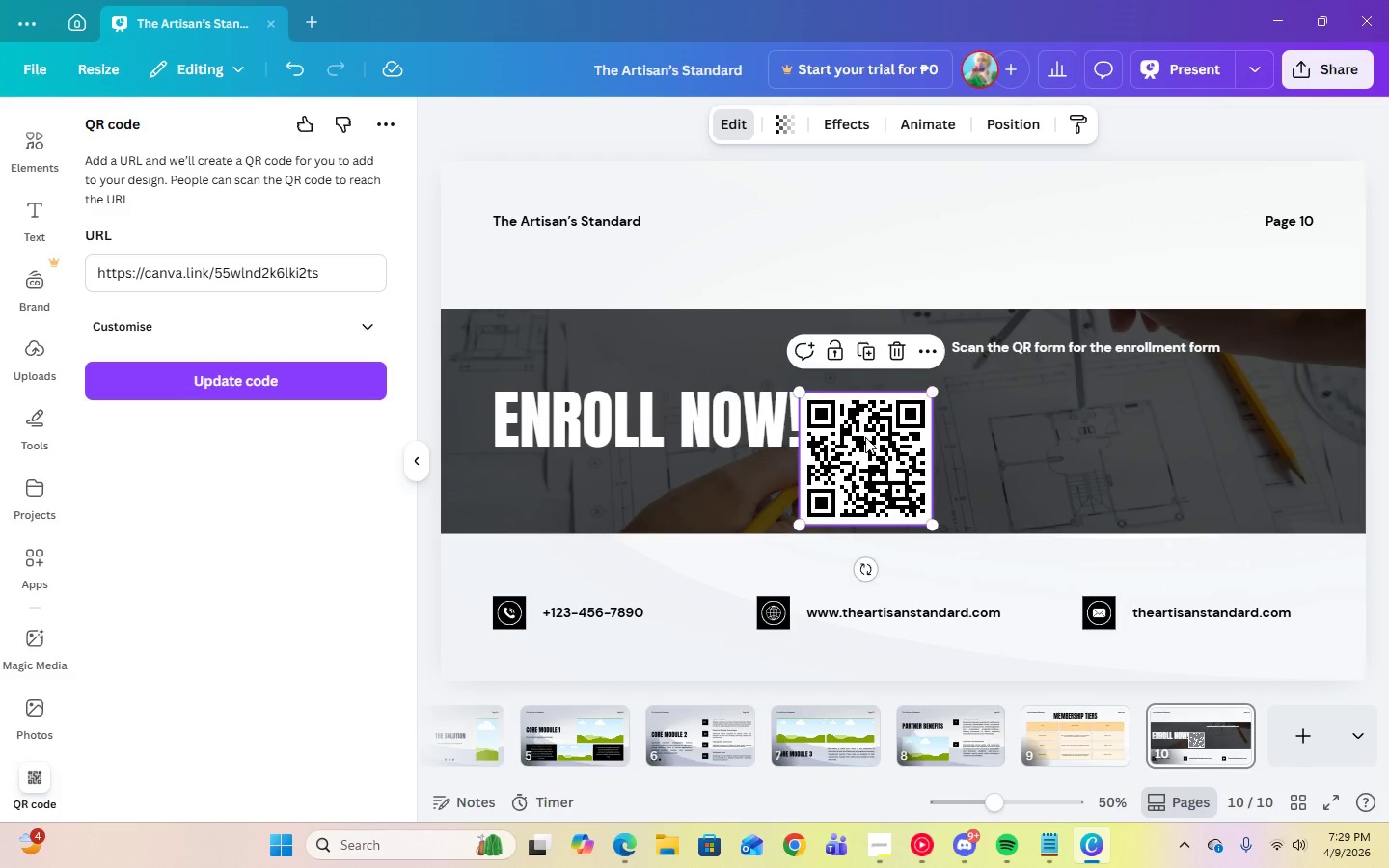 
left_click_drag(start_coordinate=[865, 438], to_coordinate=[1086, 430])
 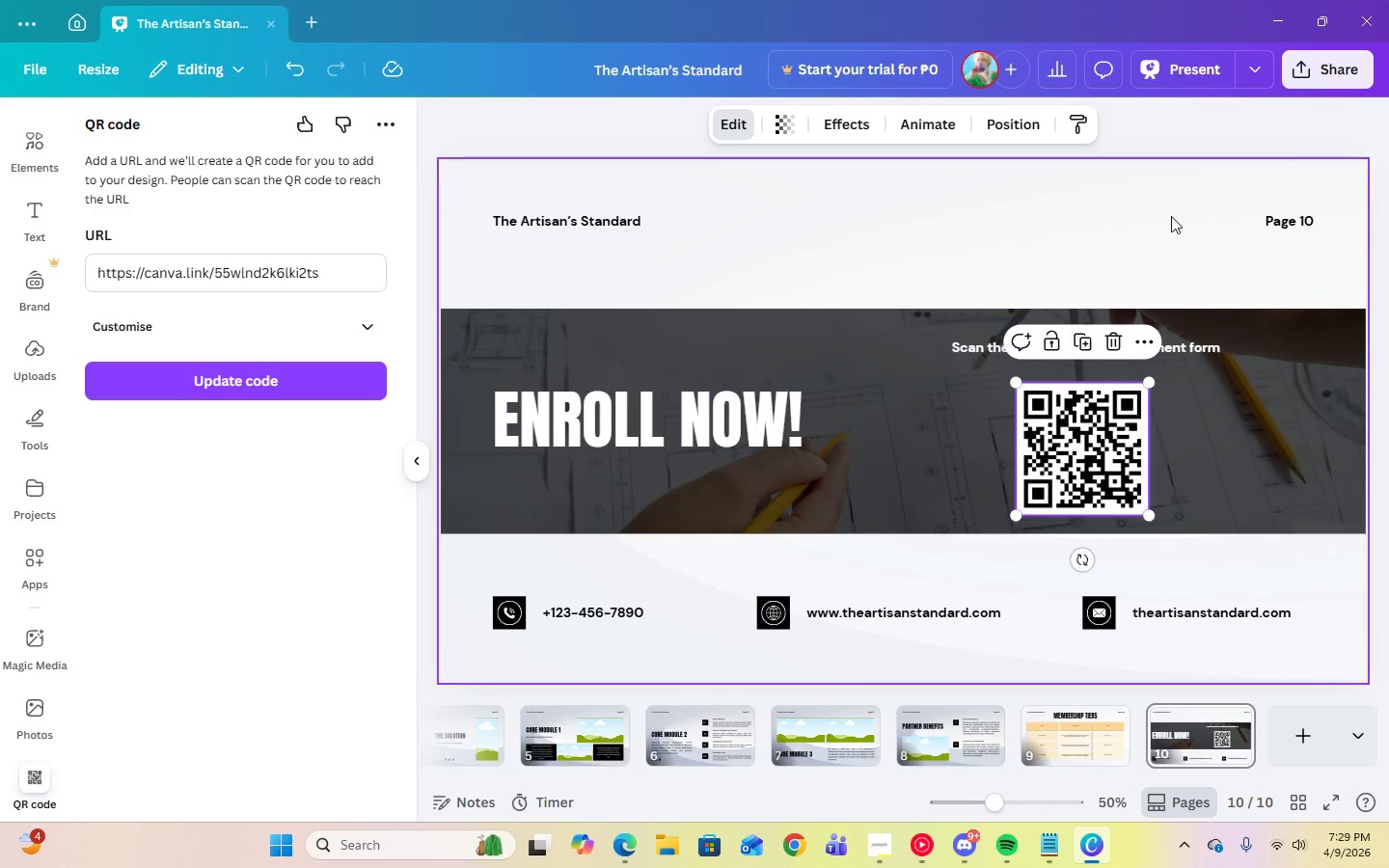 
left_click([1171, 214])
 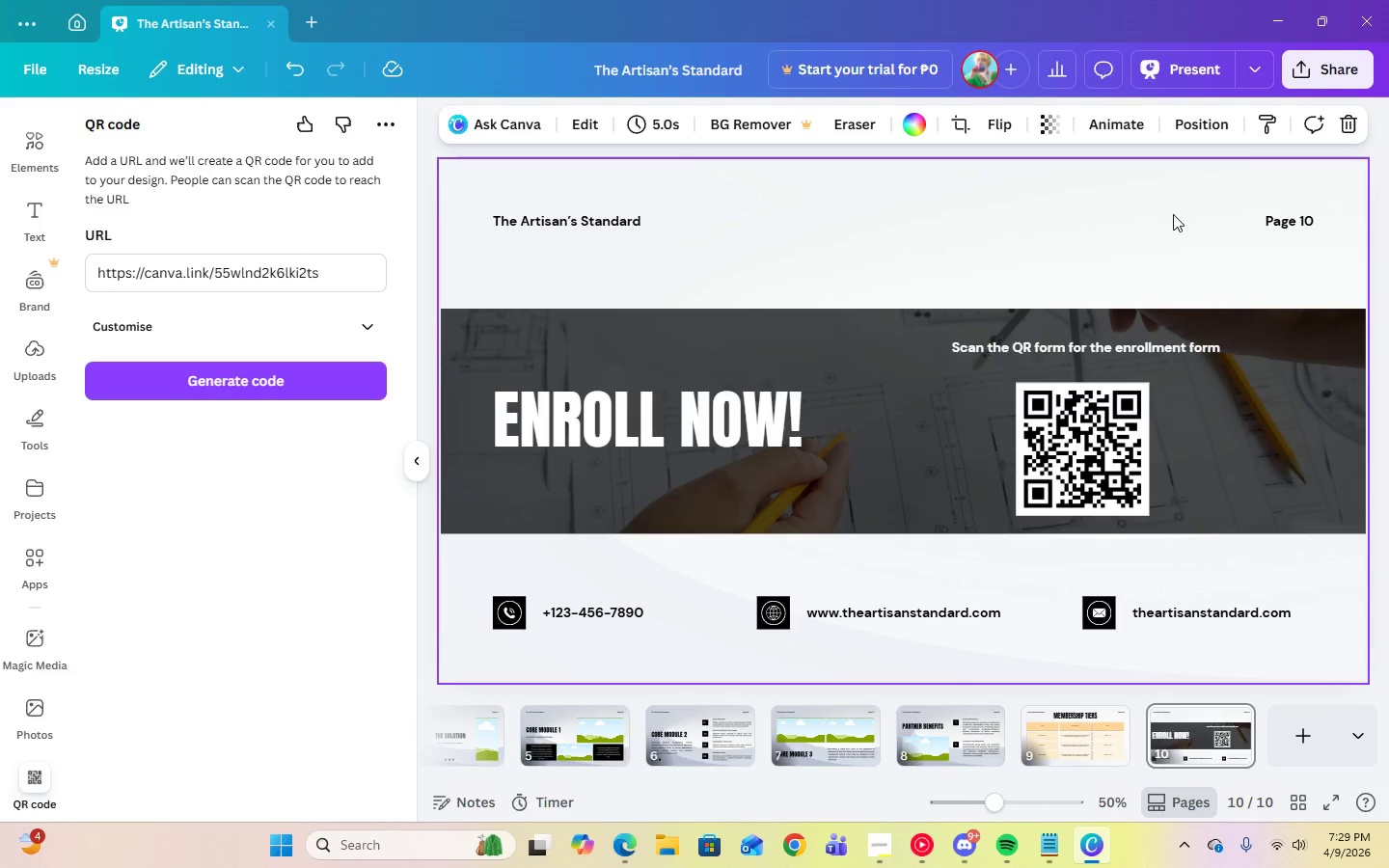 
left_click([1175, 214])
 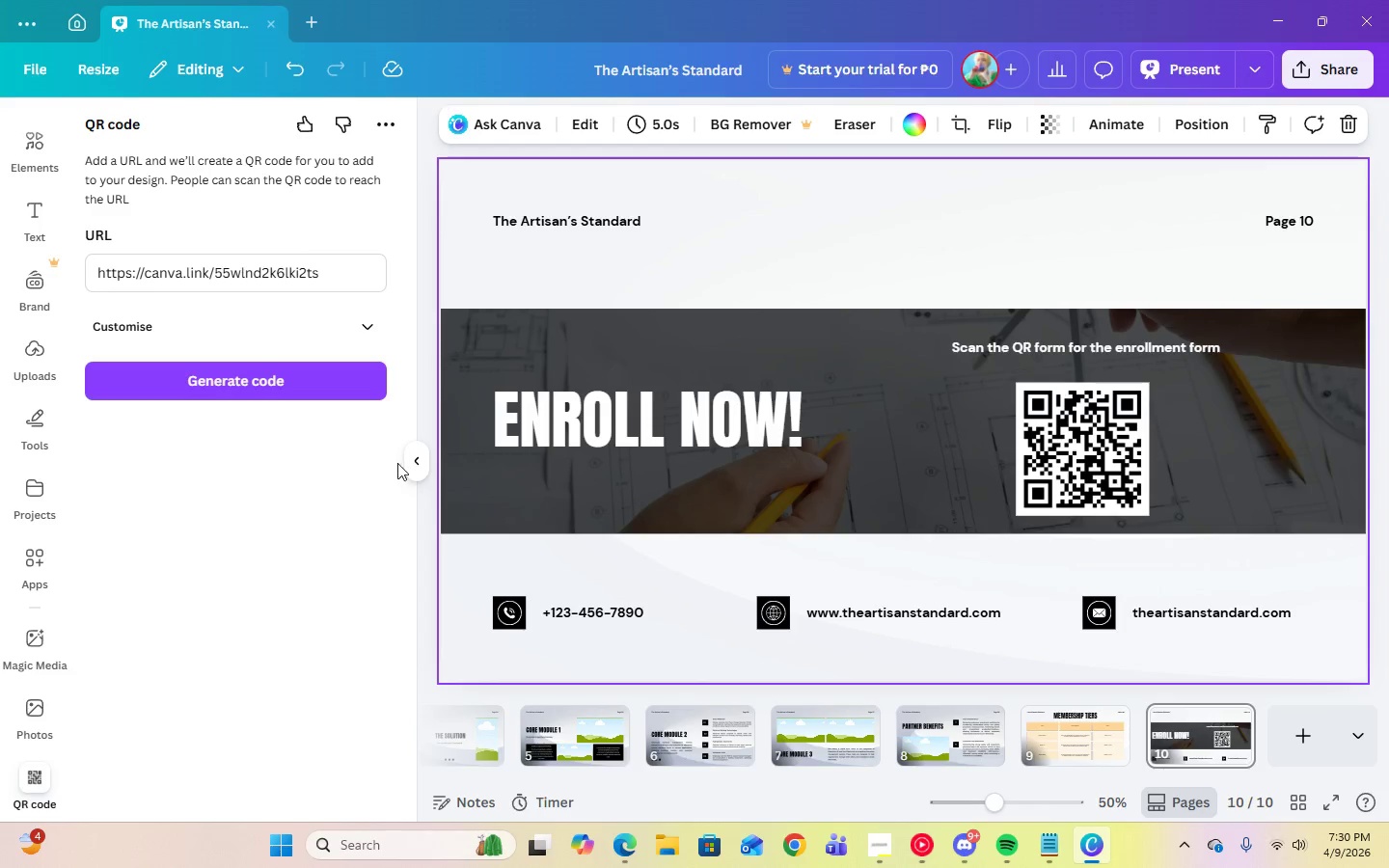 
left_click([414, 466])
 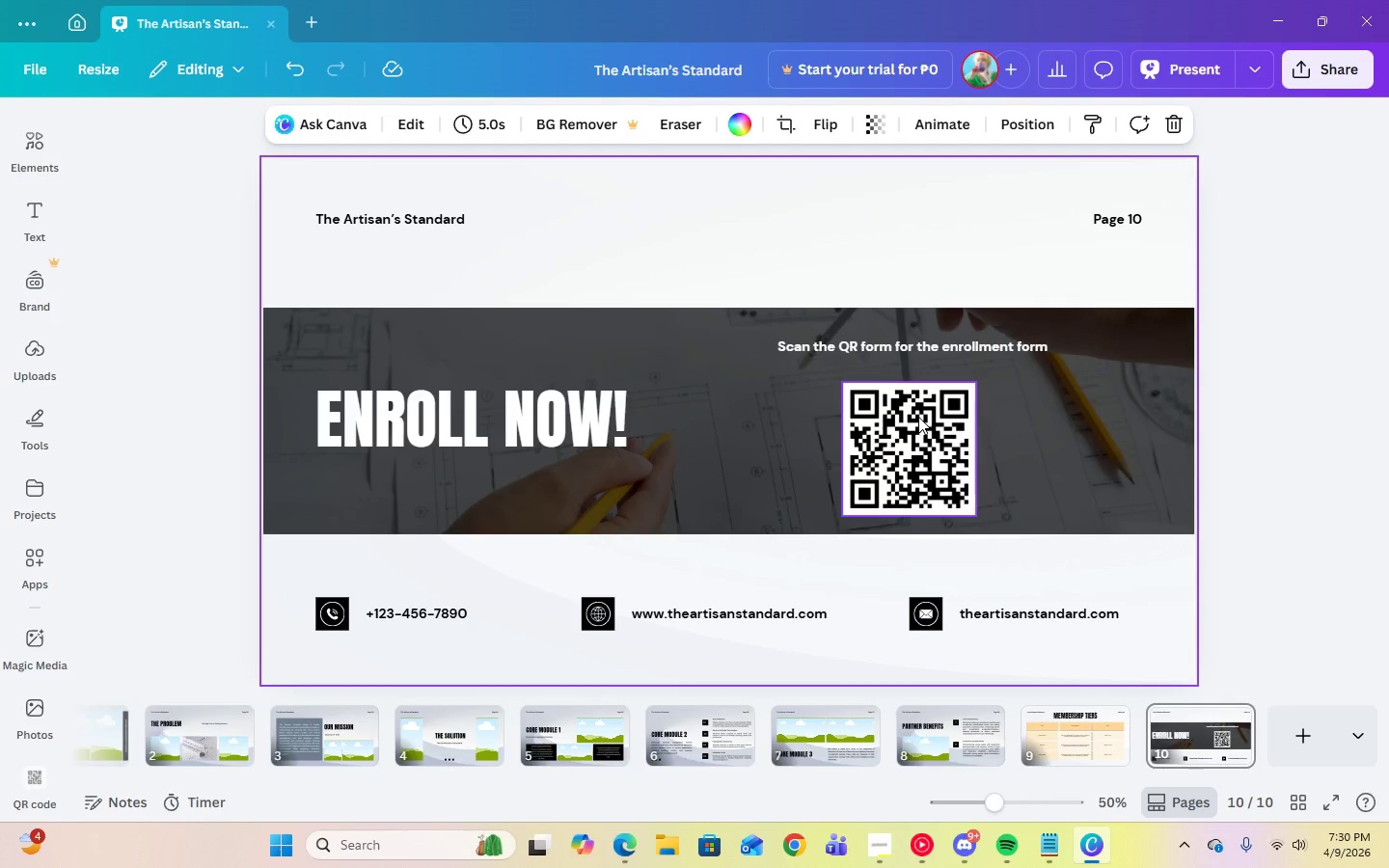 
wait(5.16)
 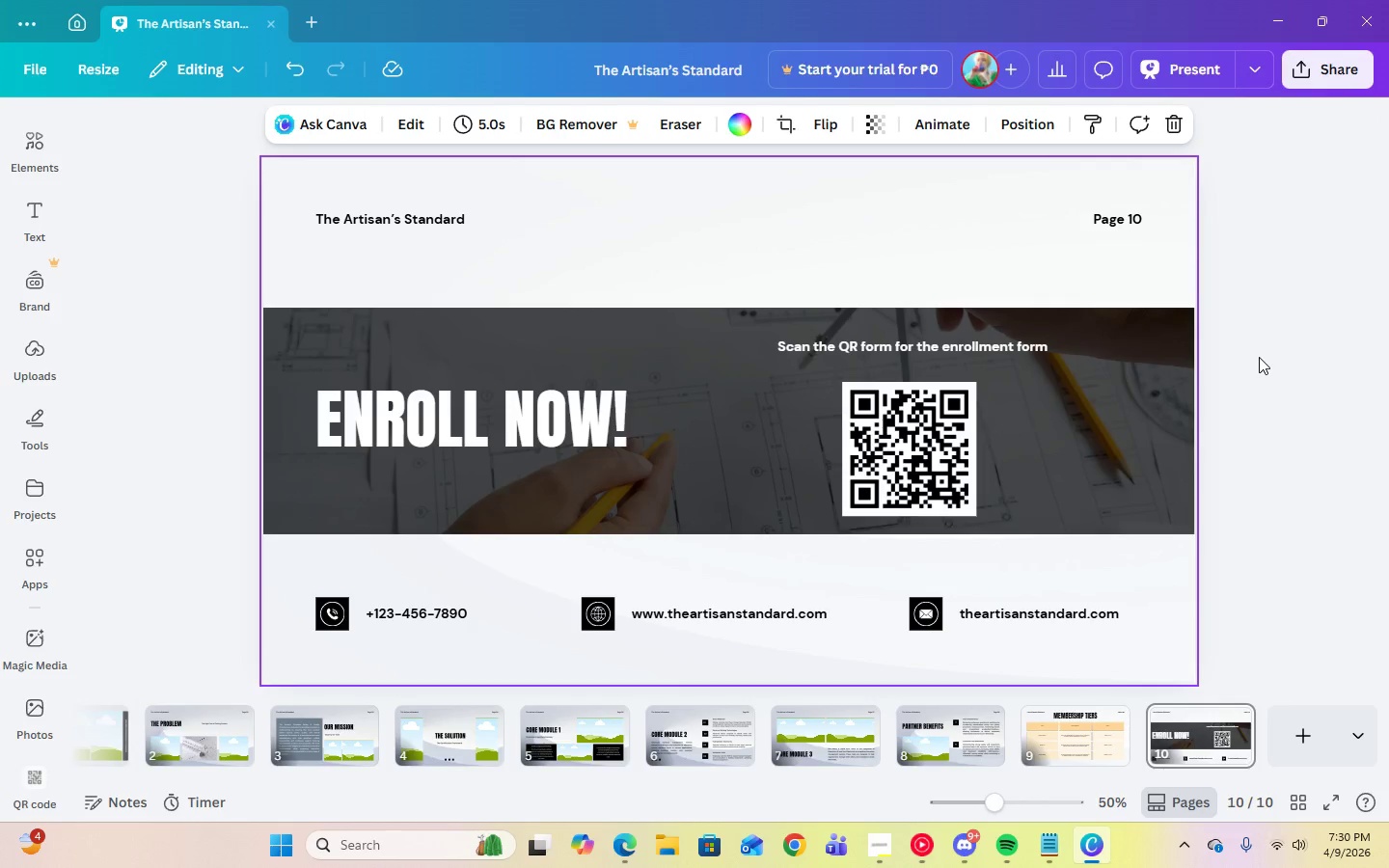 
left_click_drag(start_coordinate=[918, 417], to_coordinate=[1091, 408])
 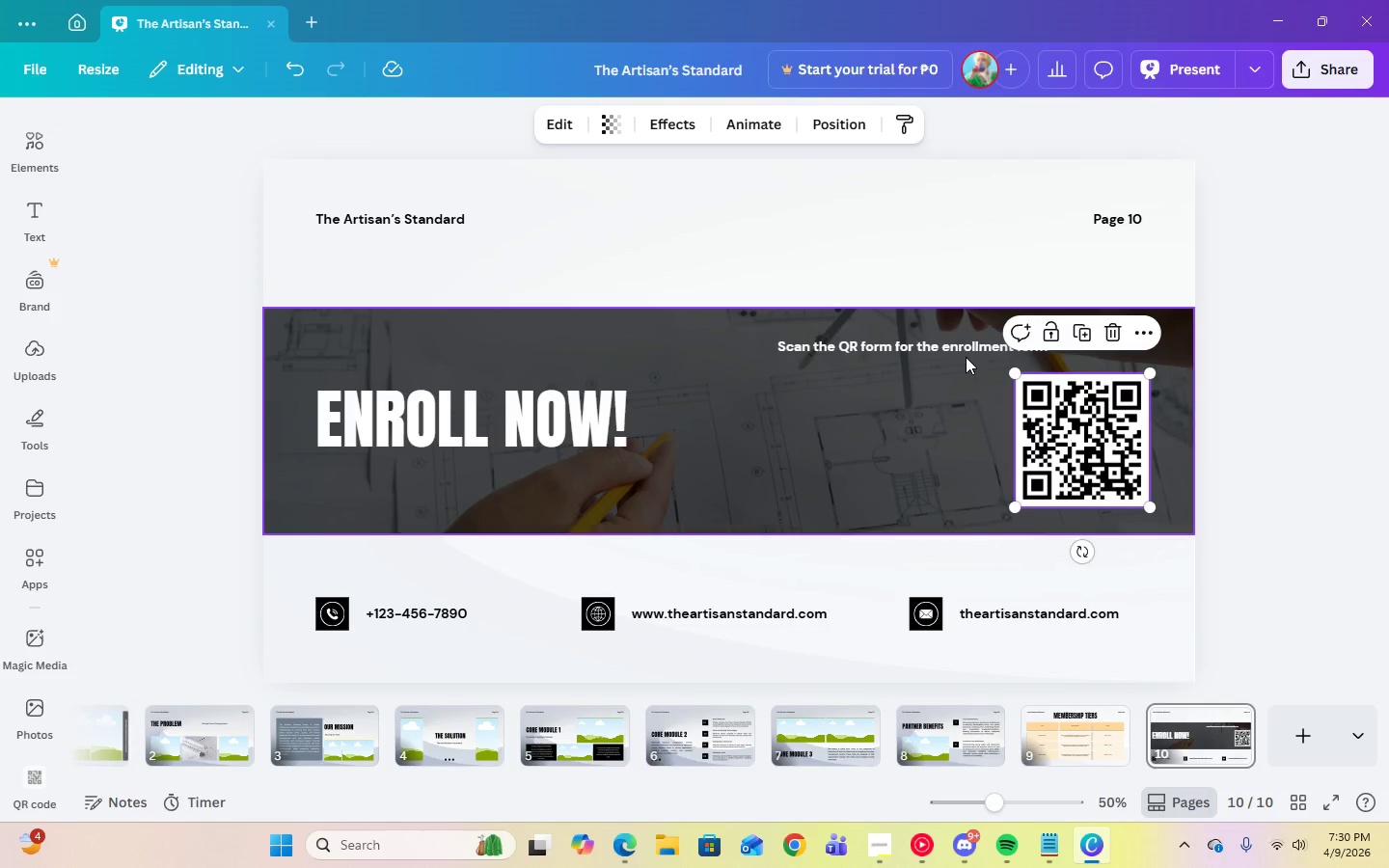 
left_click([964, 353])
 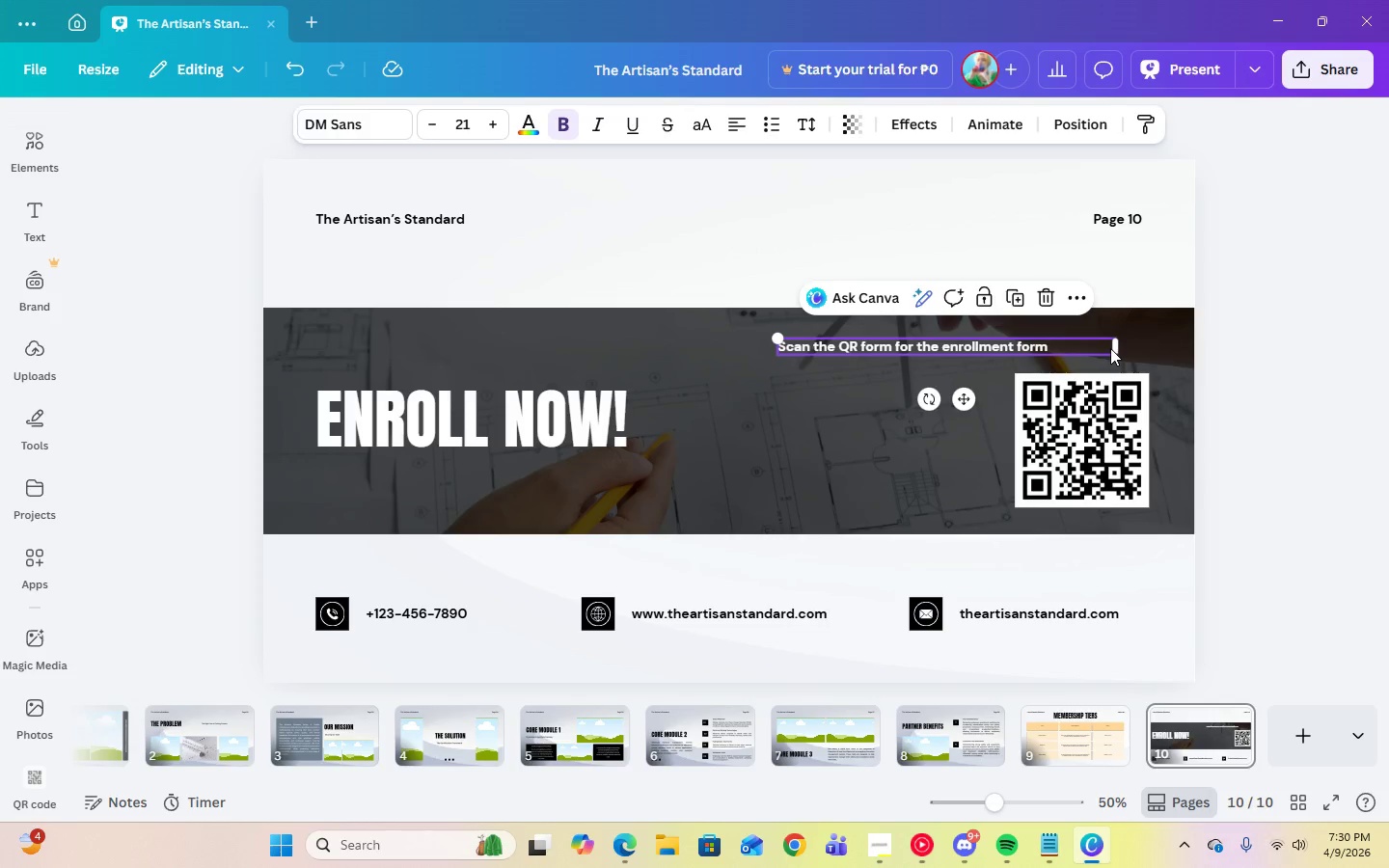 
left_click([1113, 348])
 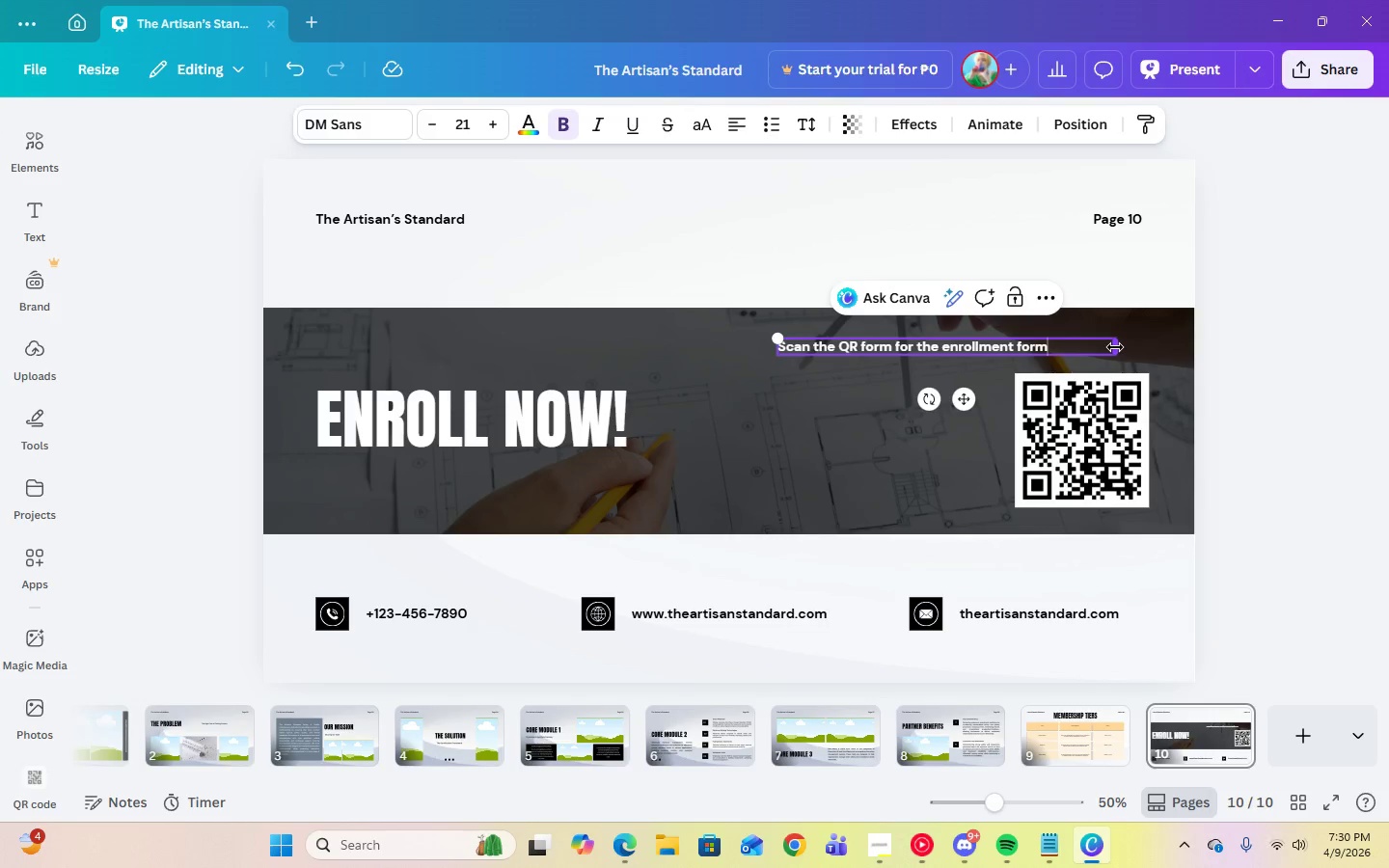 
left_click_drag(start_coordinate=[1116, 347], to_coordinate=[977, 349])
 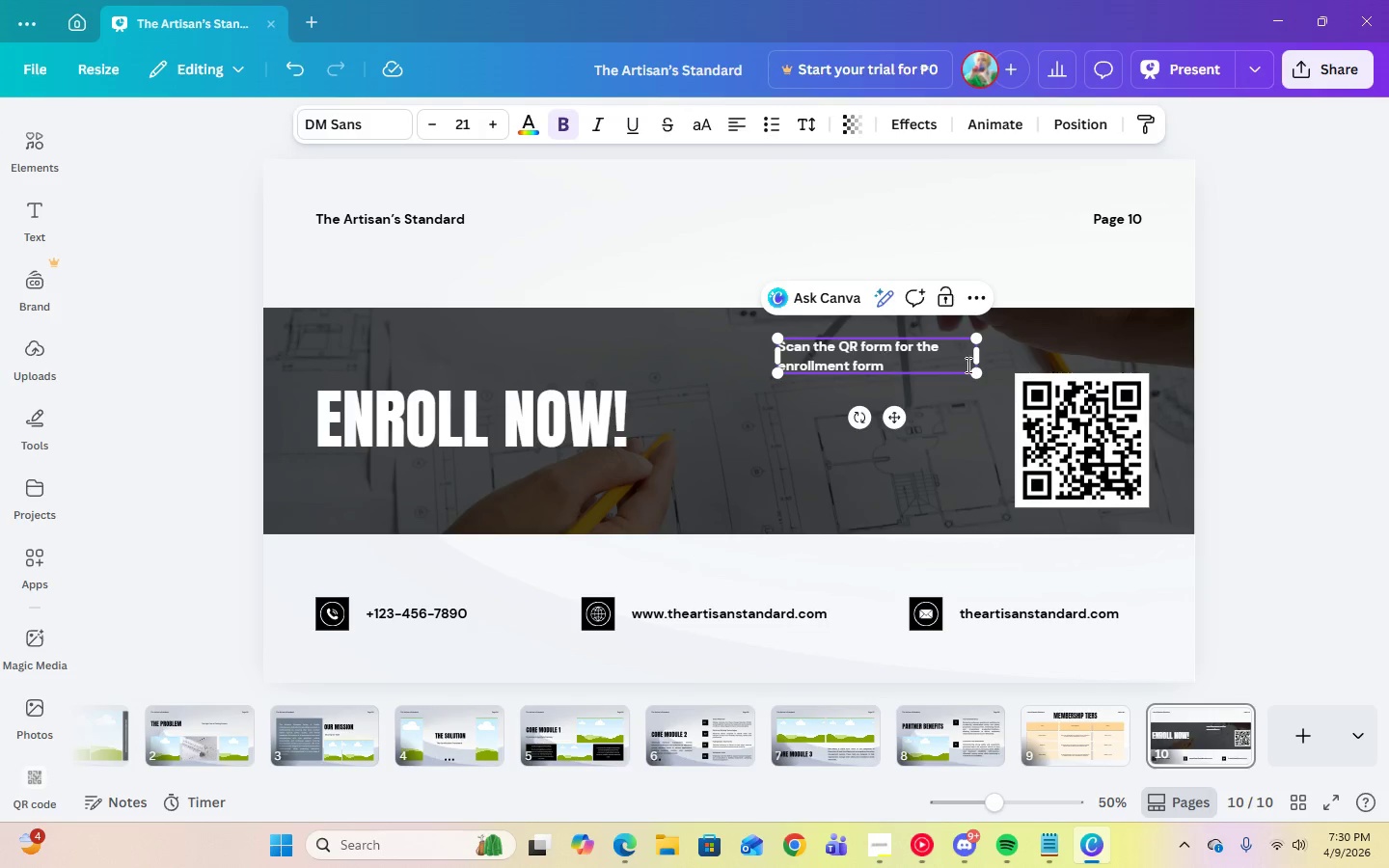 
left_click([1099, 355])
 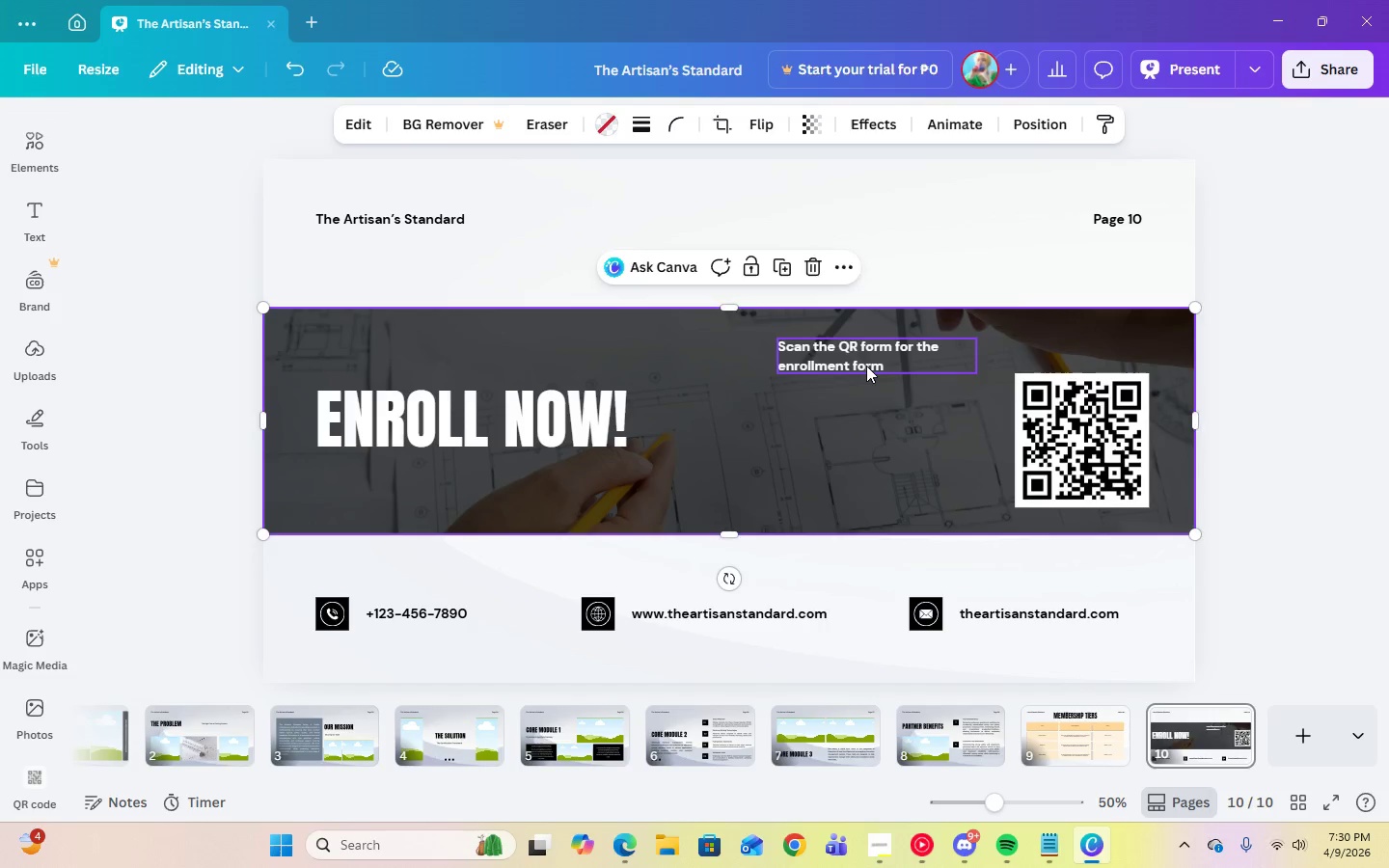 
left_click_drag(start_coordinate=[866, 366], to_coordinate=[862, 429])
 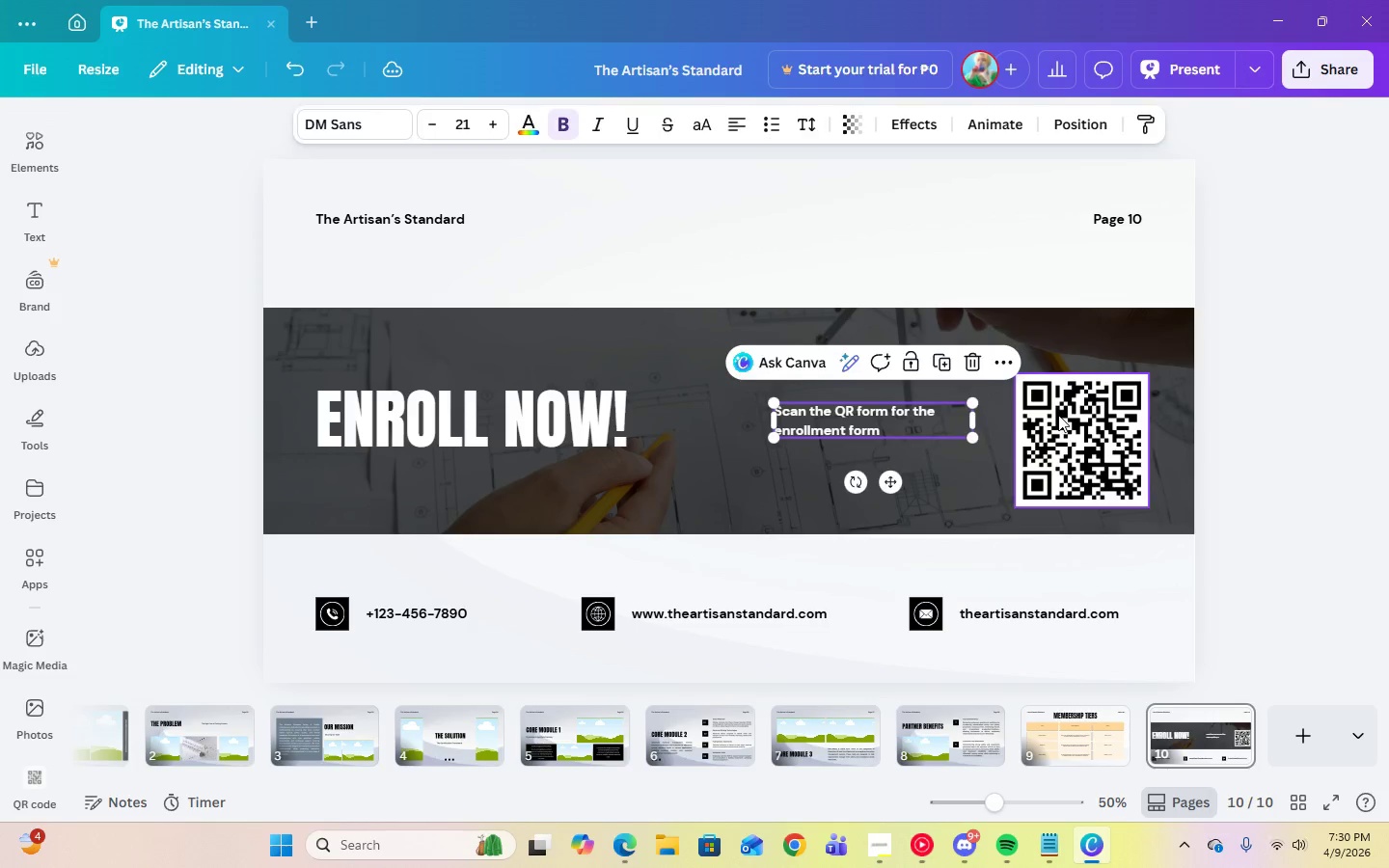 
left_click_drag(start_coordinate=[1058, 415], to_coordinate=[1060, 402])
 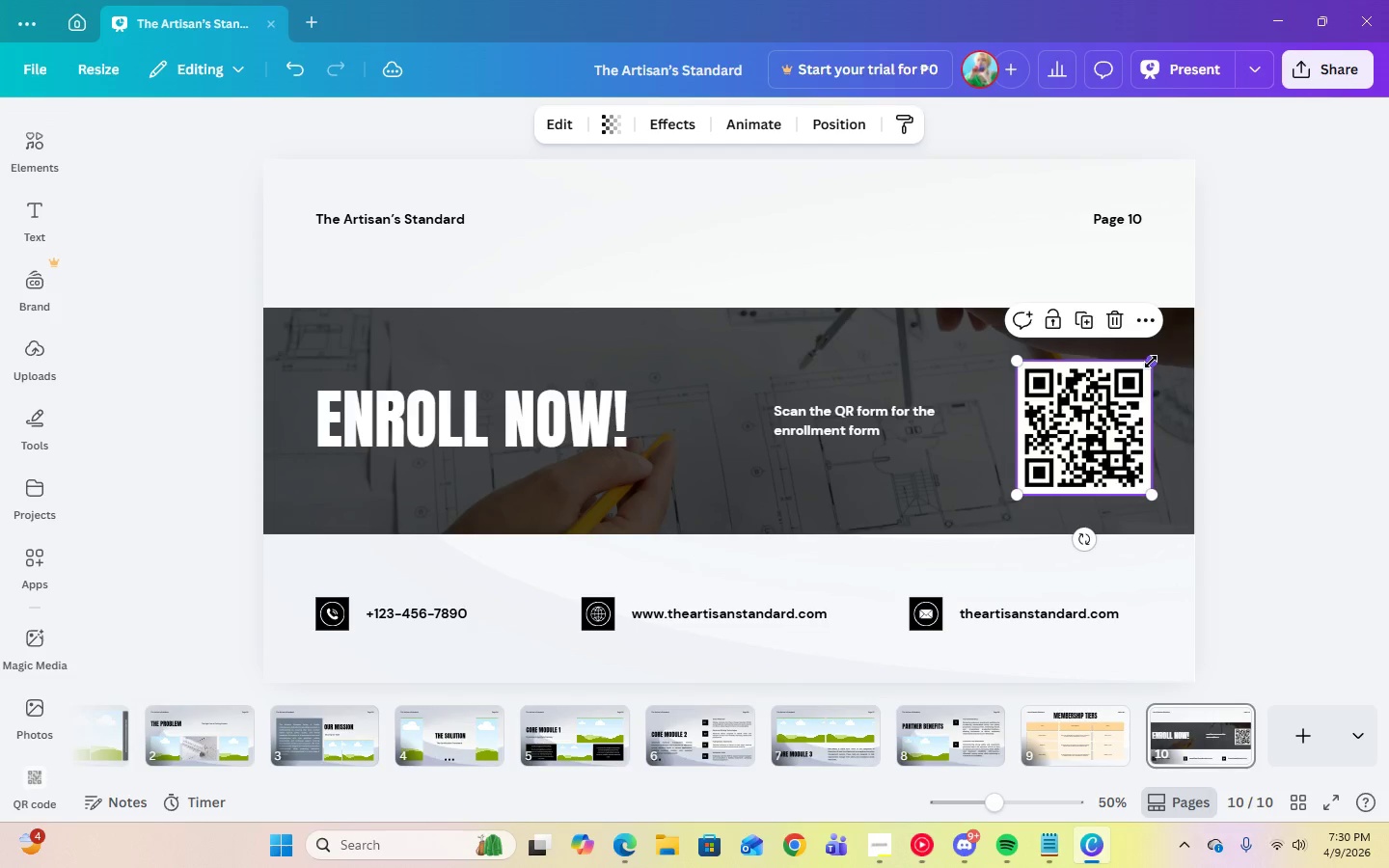 
left_click_drag(start_coordinate=[1151, 362], to_coordinate=[1181, 339])
 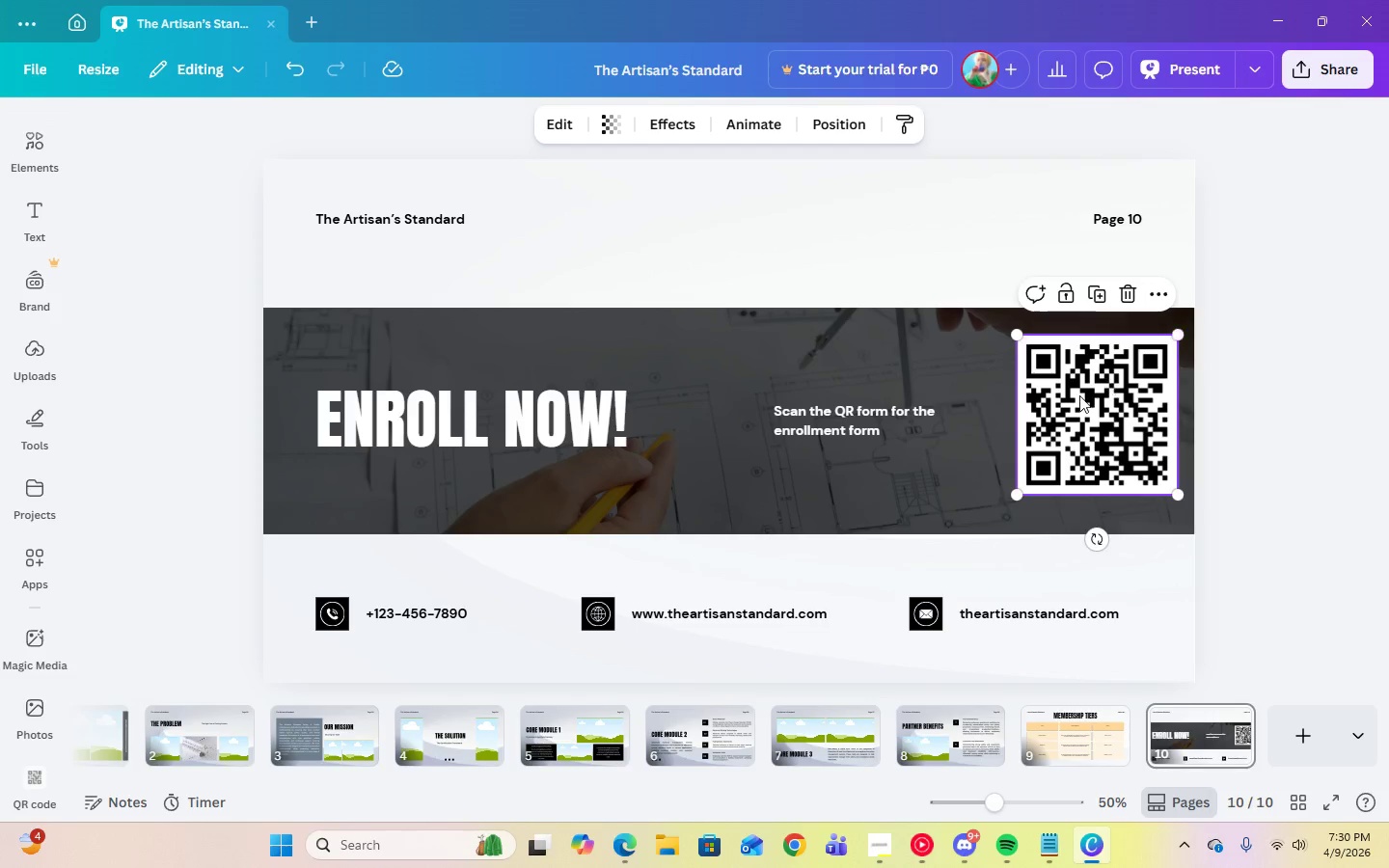 
left_click_drag(start_coordinate=[1079, 395], to_coordinate=[1052, 399])
 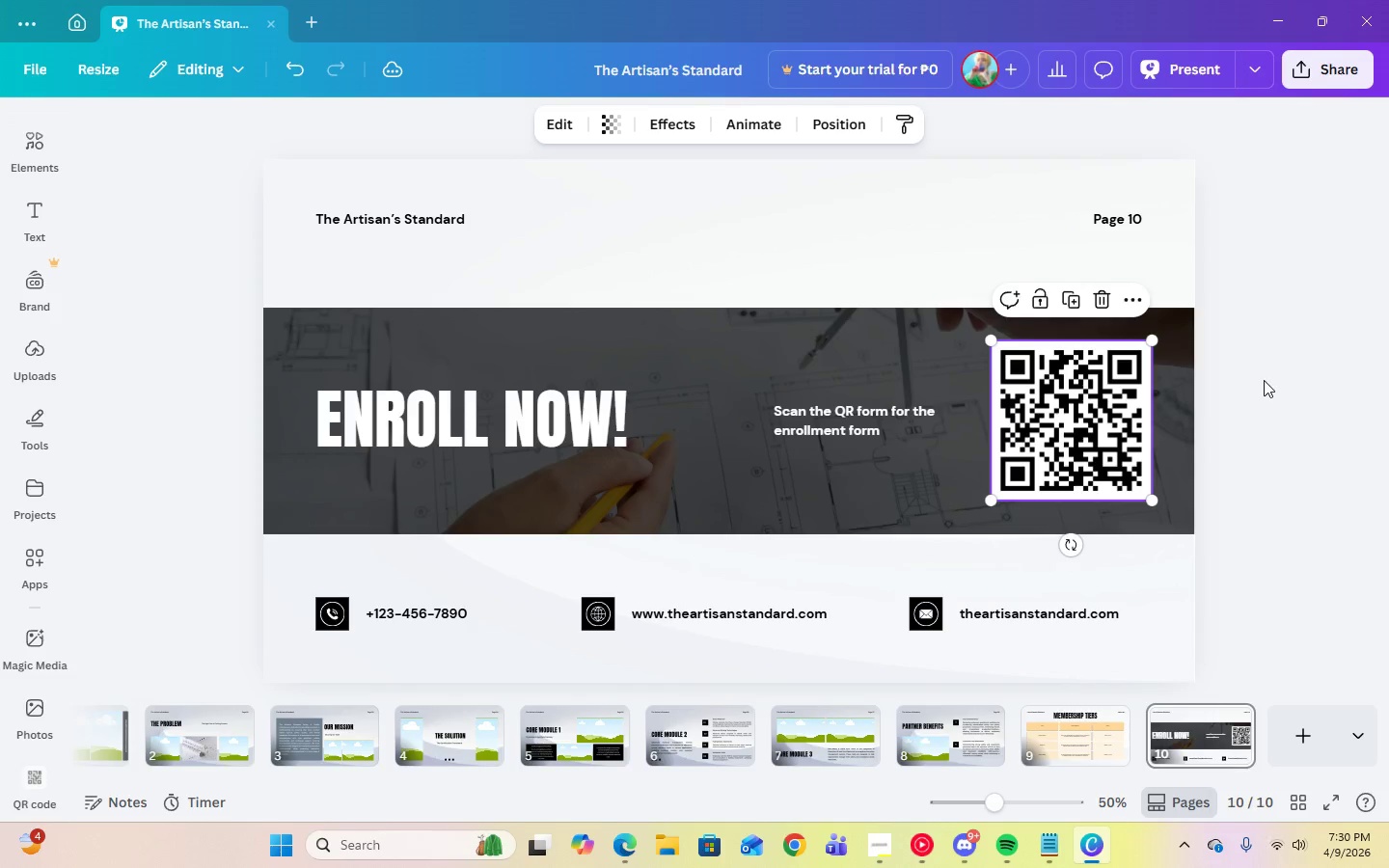 
left_click([1265, 380])
 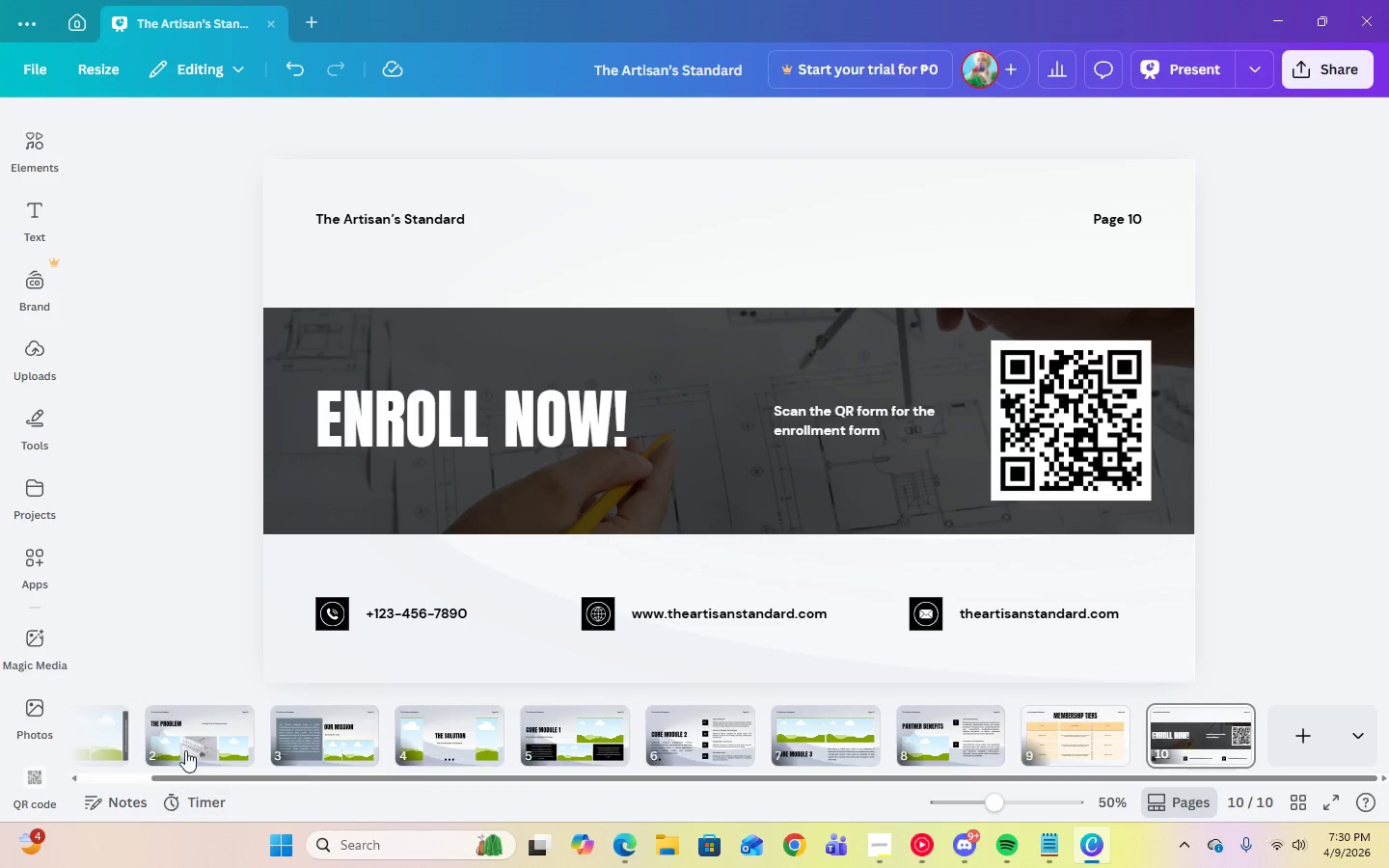 
left_click_drag(start_coordinate=[491, 778], to_coordinate=[279, 783])
 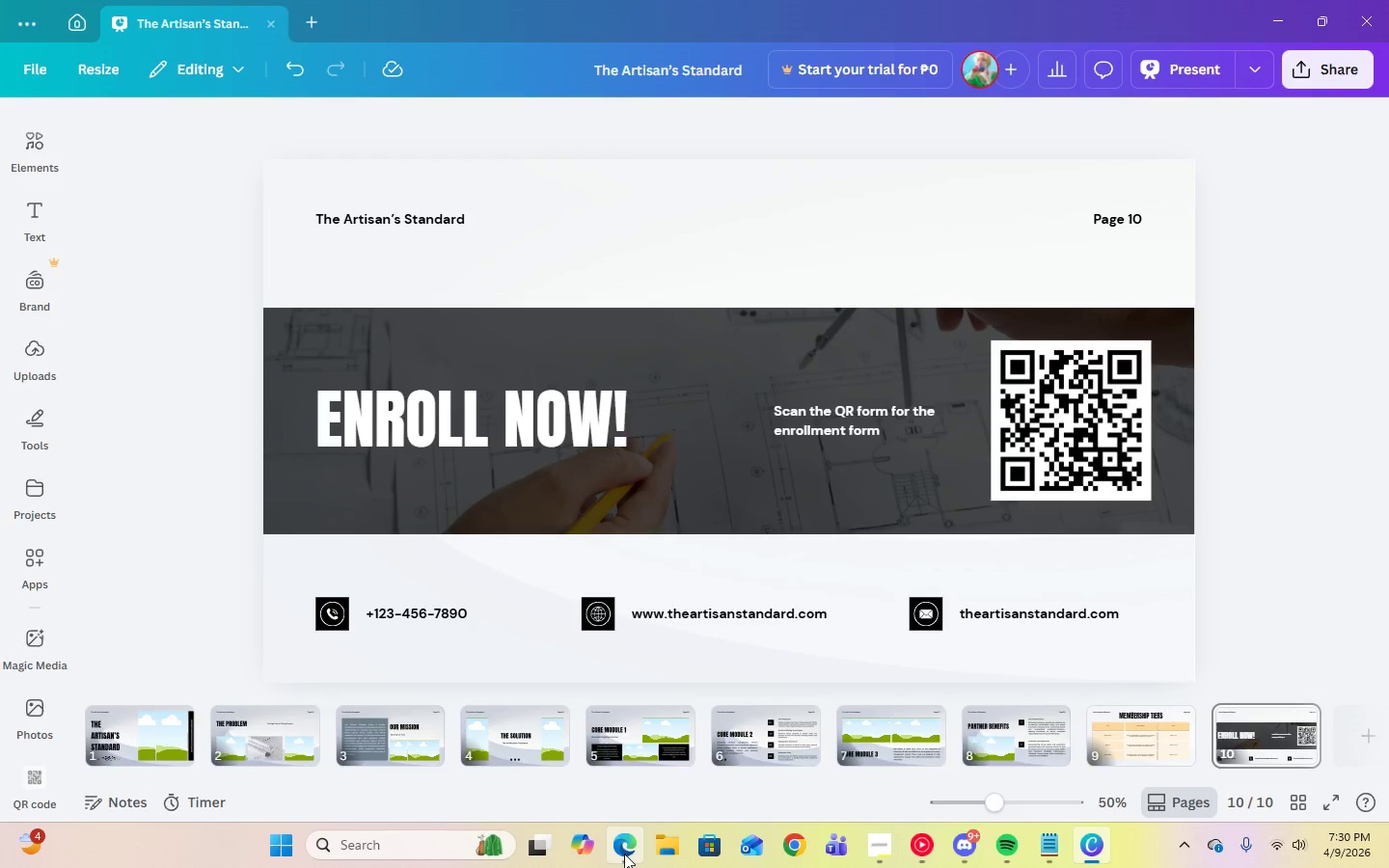 
left_click([624, 854])
 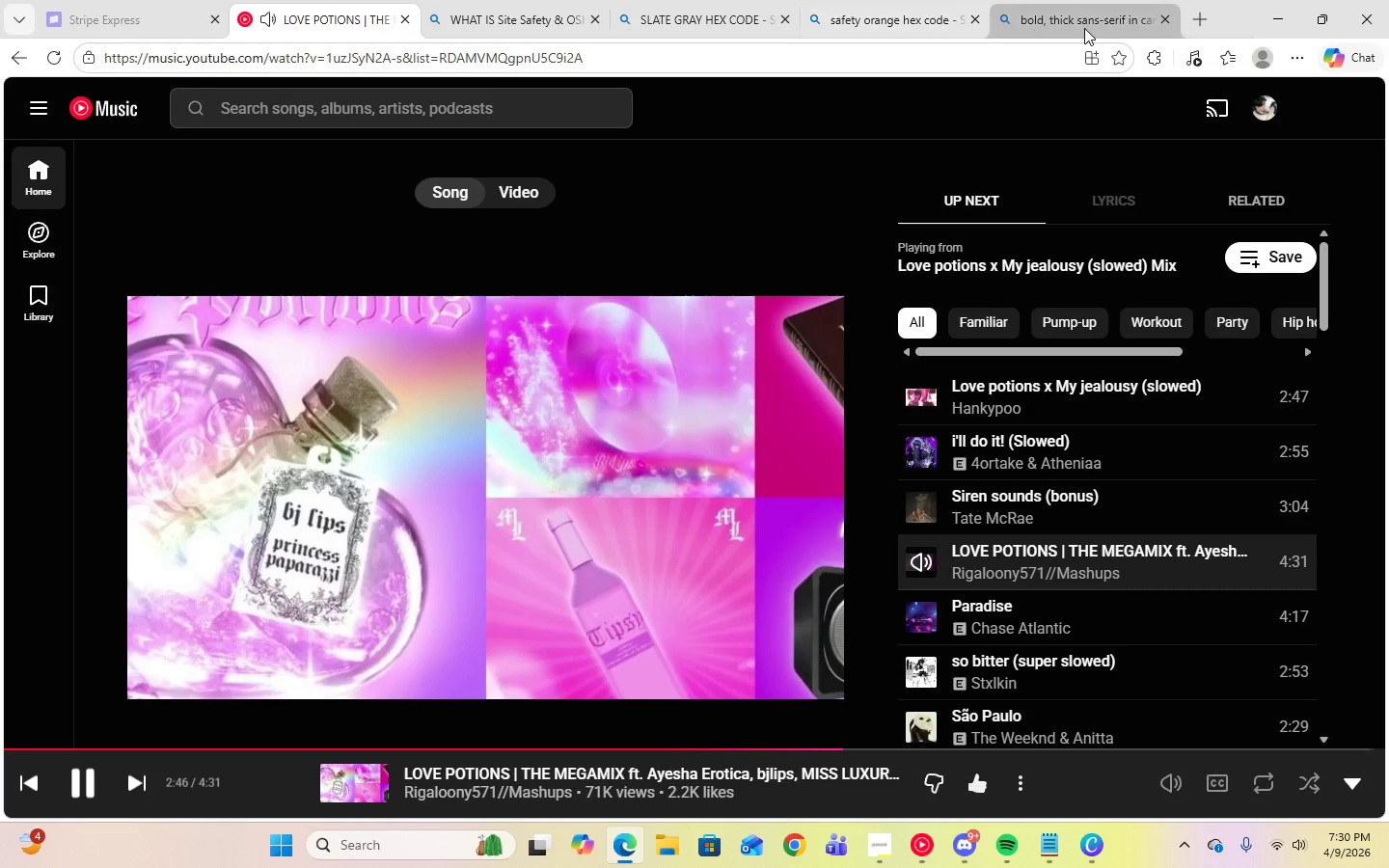 
left_click([1089, 26])
 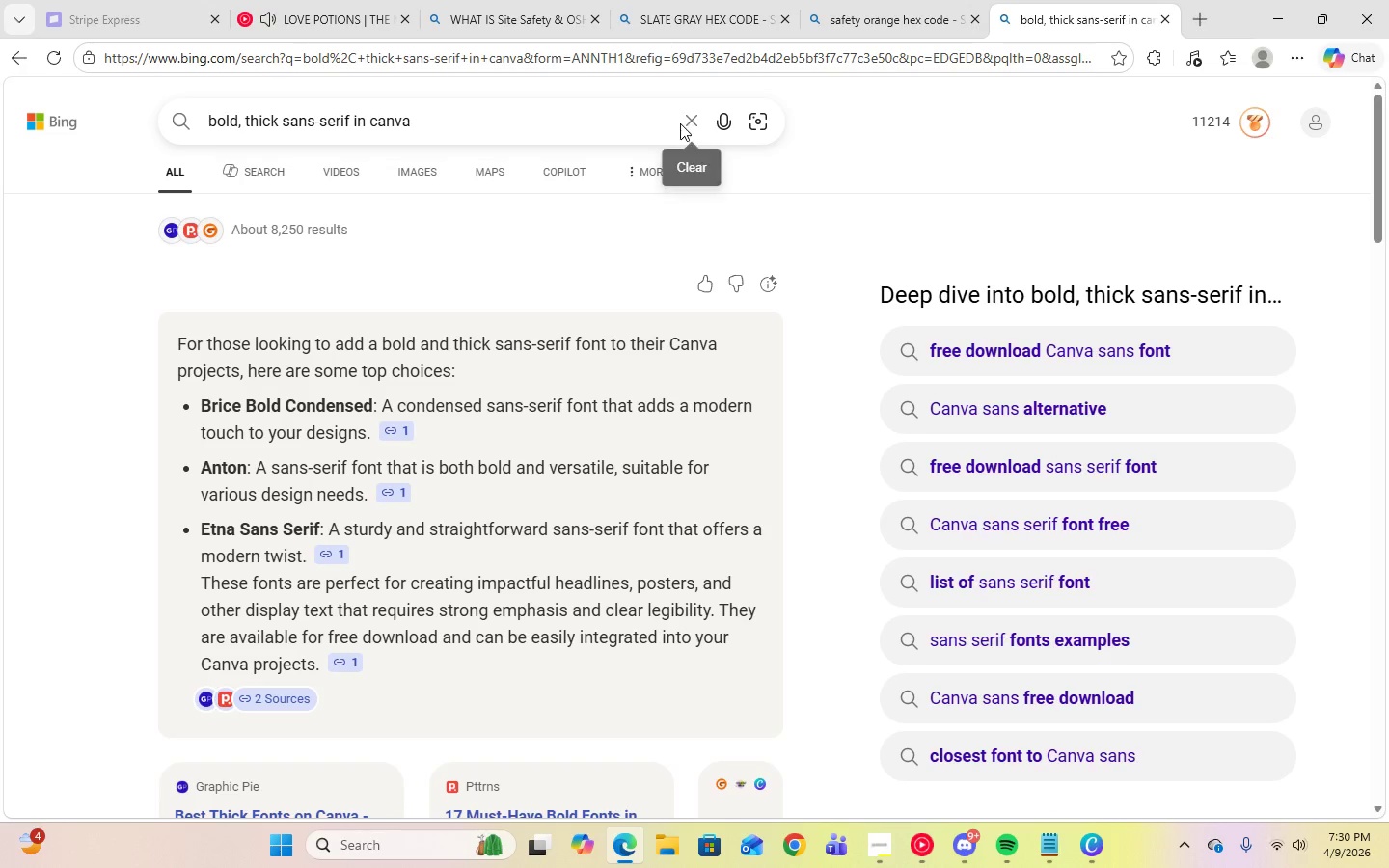 
double_click([591, 132])
 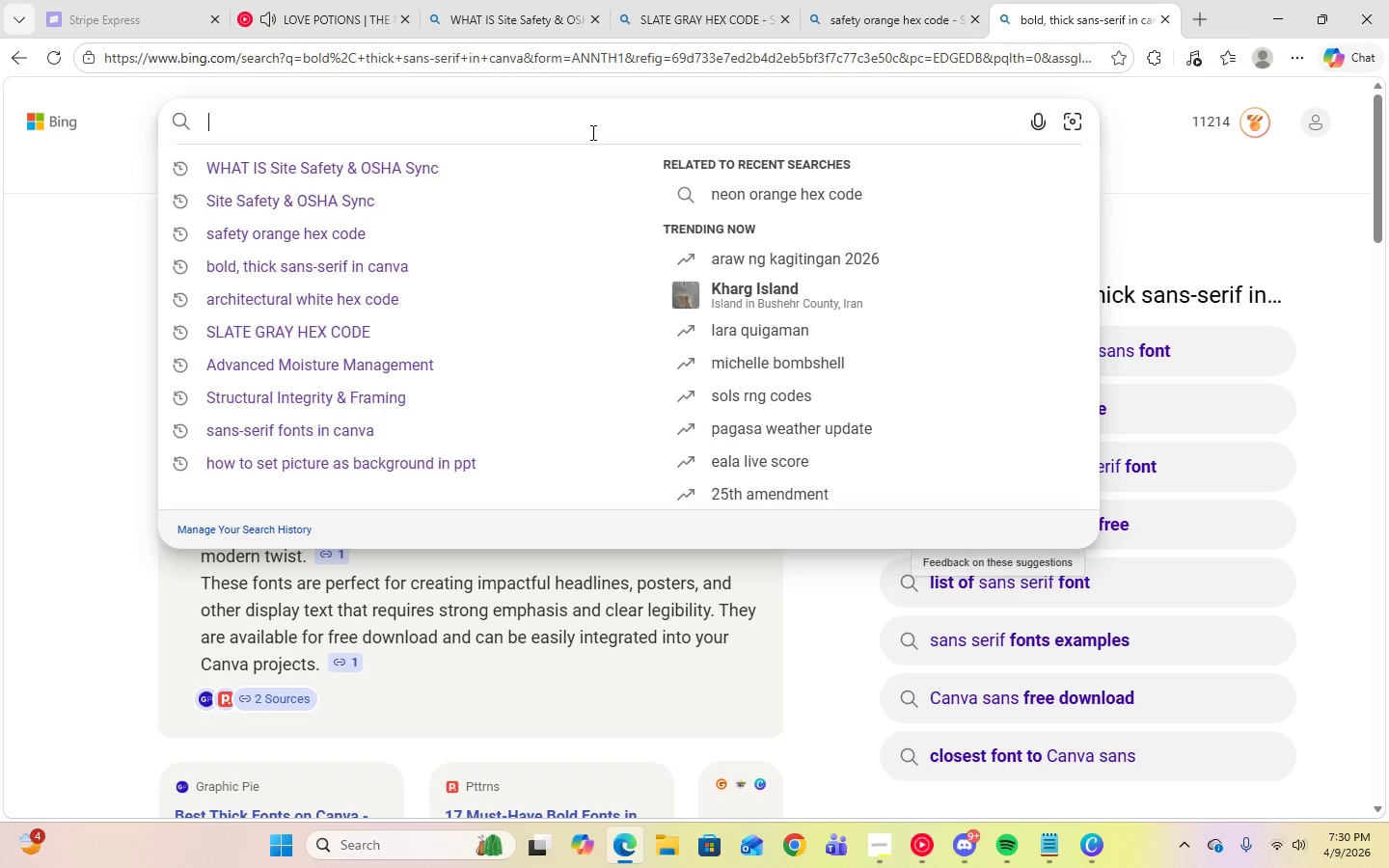 
type(white tones similar to architectural white)
 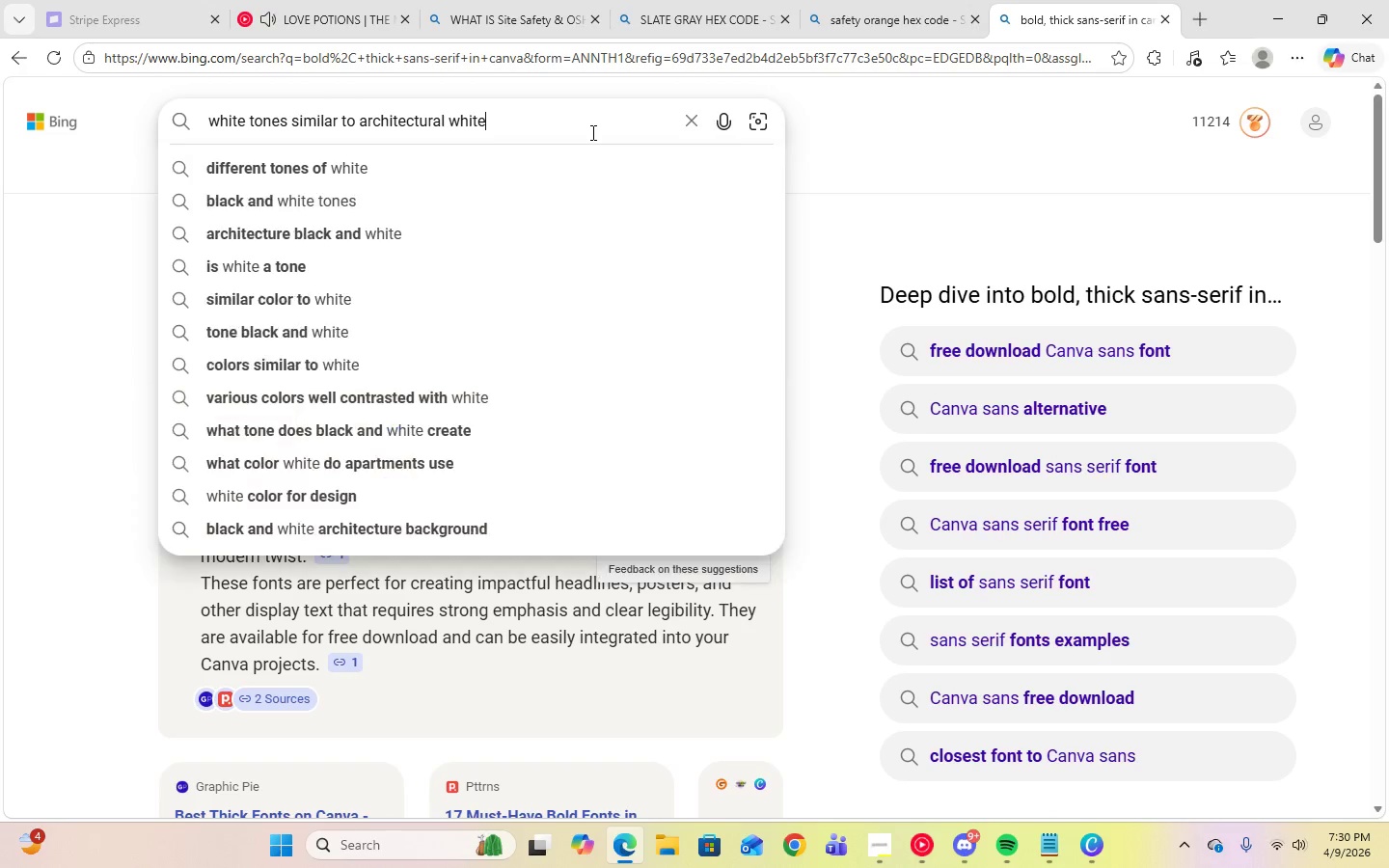 
key(Enter)
 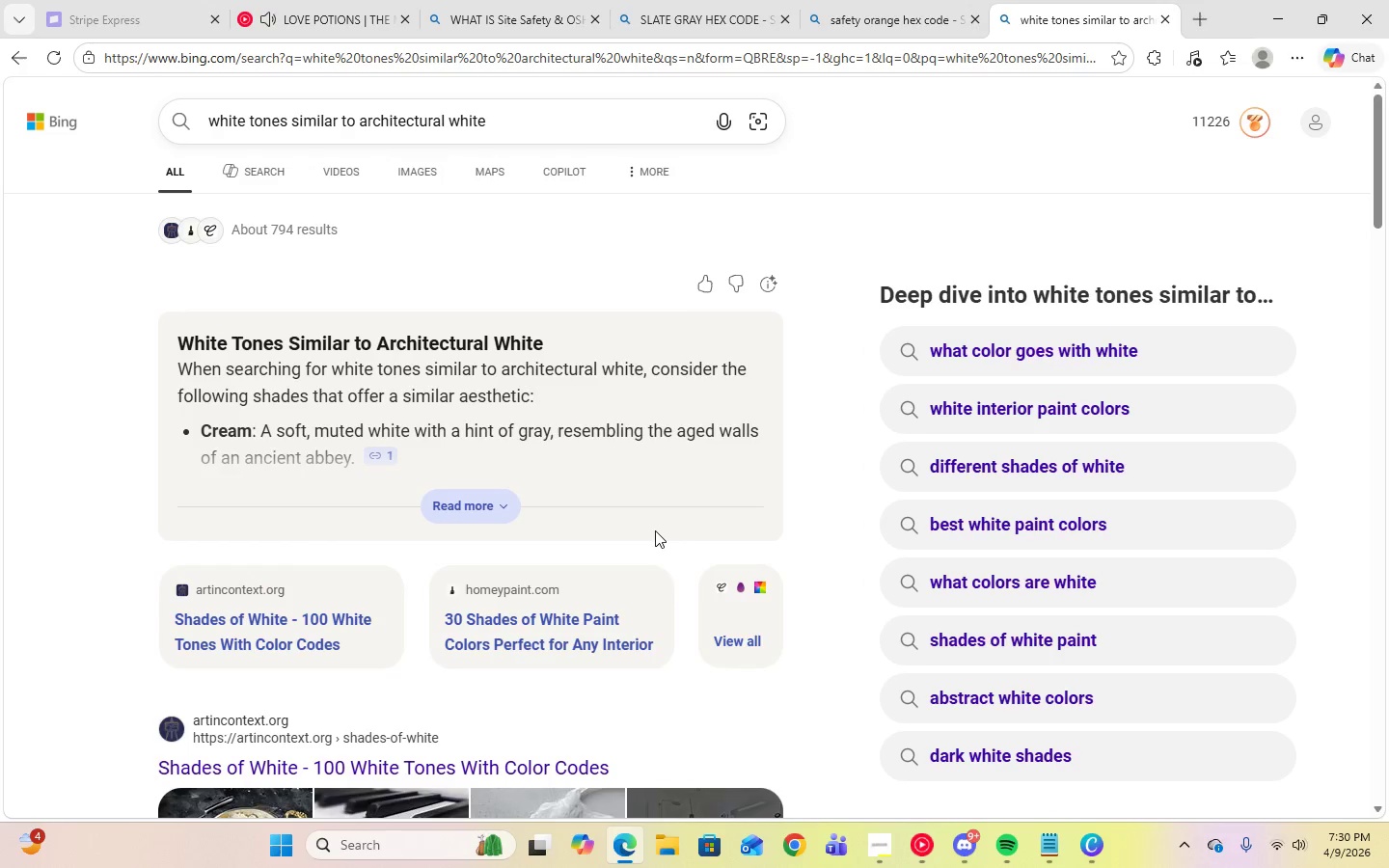 
left_click([462, 497])
 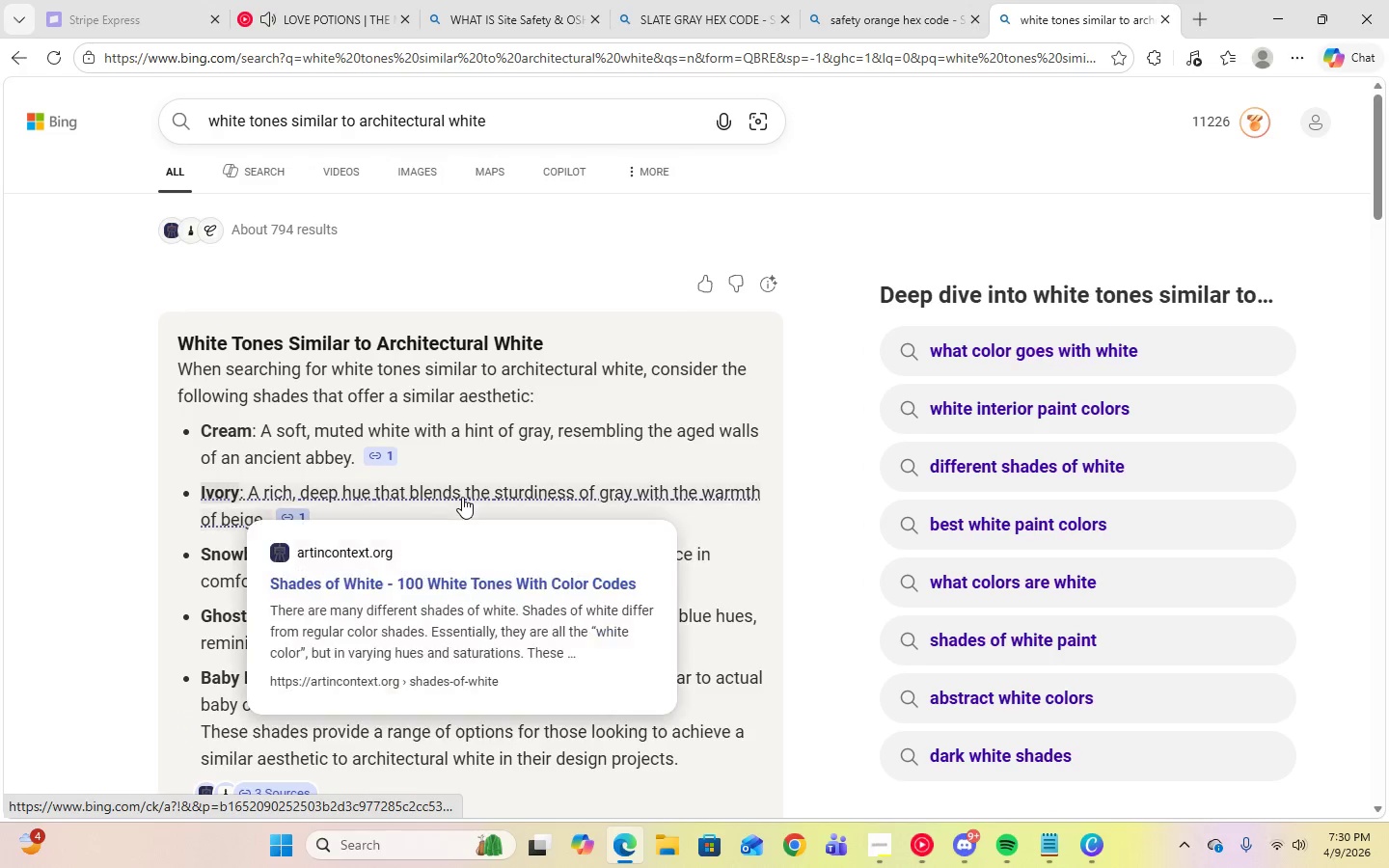 
scroll: coordinate [463, 497], scroll_direction: down, amount: 2.0
 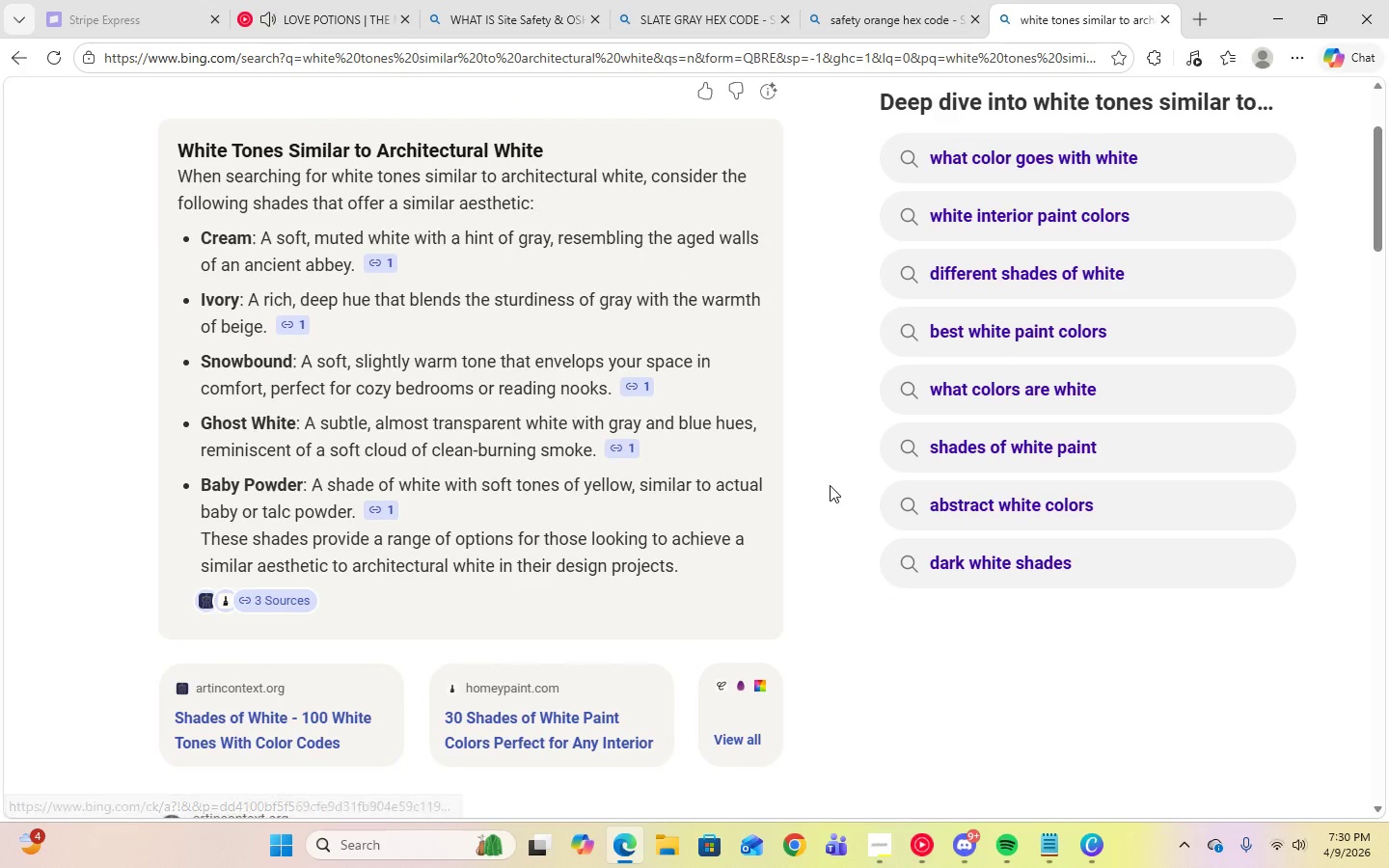 
scroll: coordinate [830, 485], scroll_direction: up, amount: 2.0
 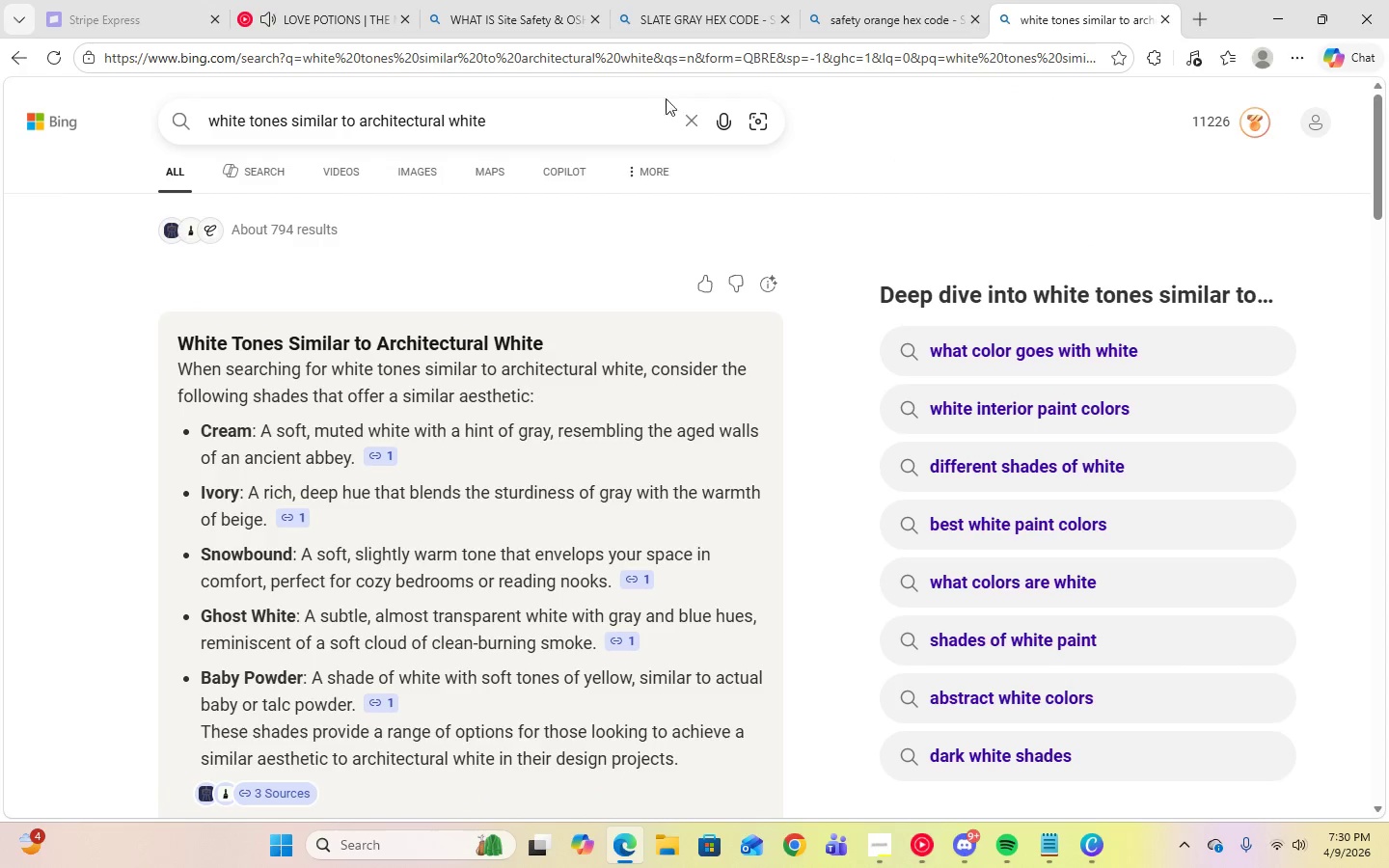 
double_click([552, 130])
 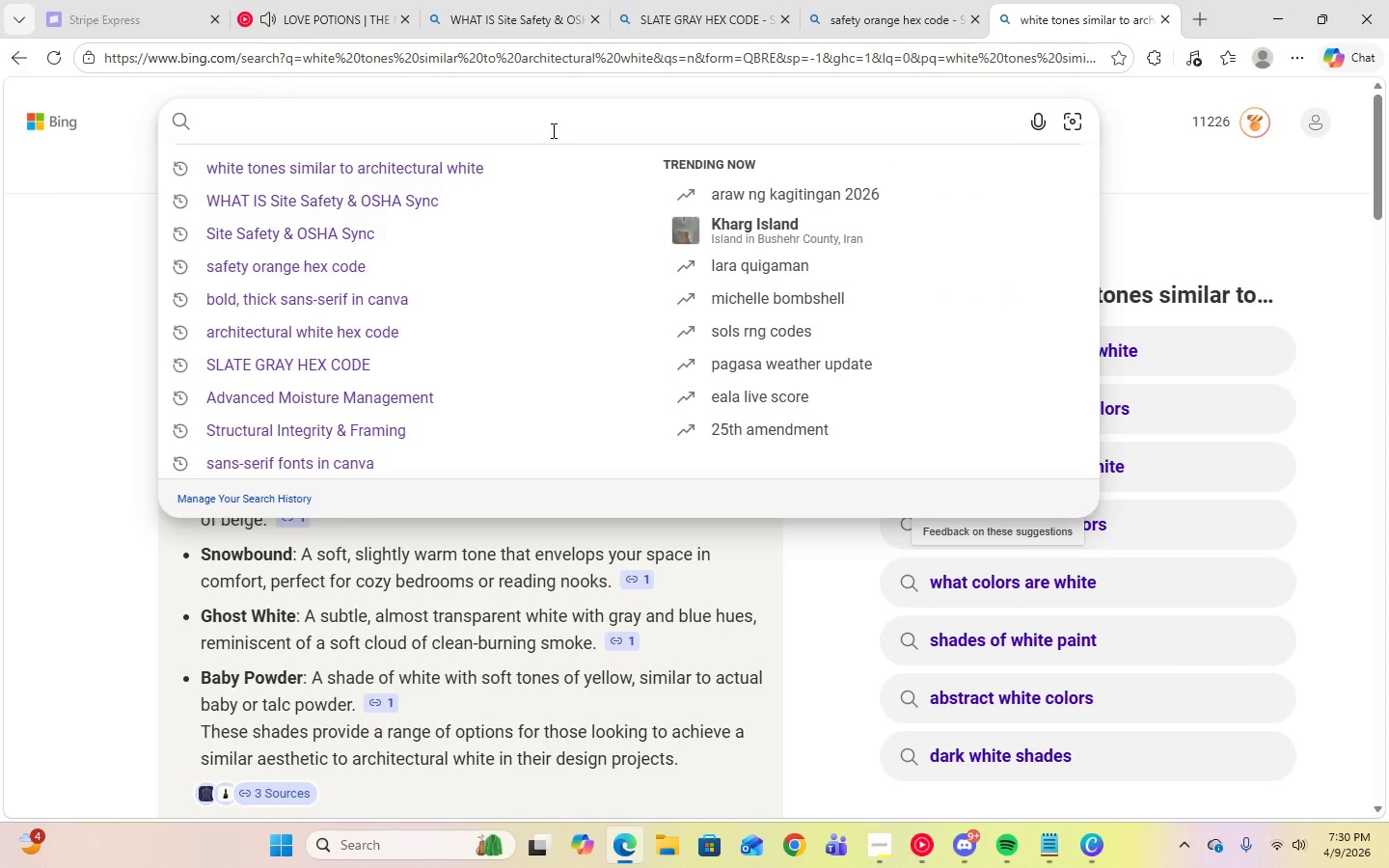 
type(cream hex)
 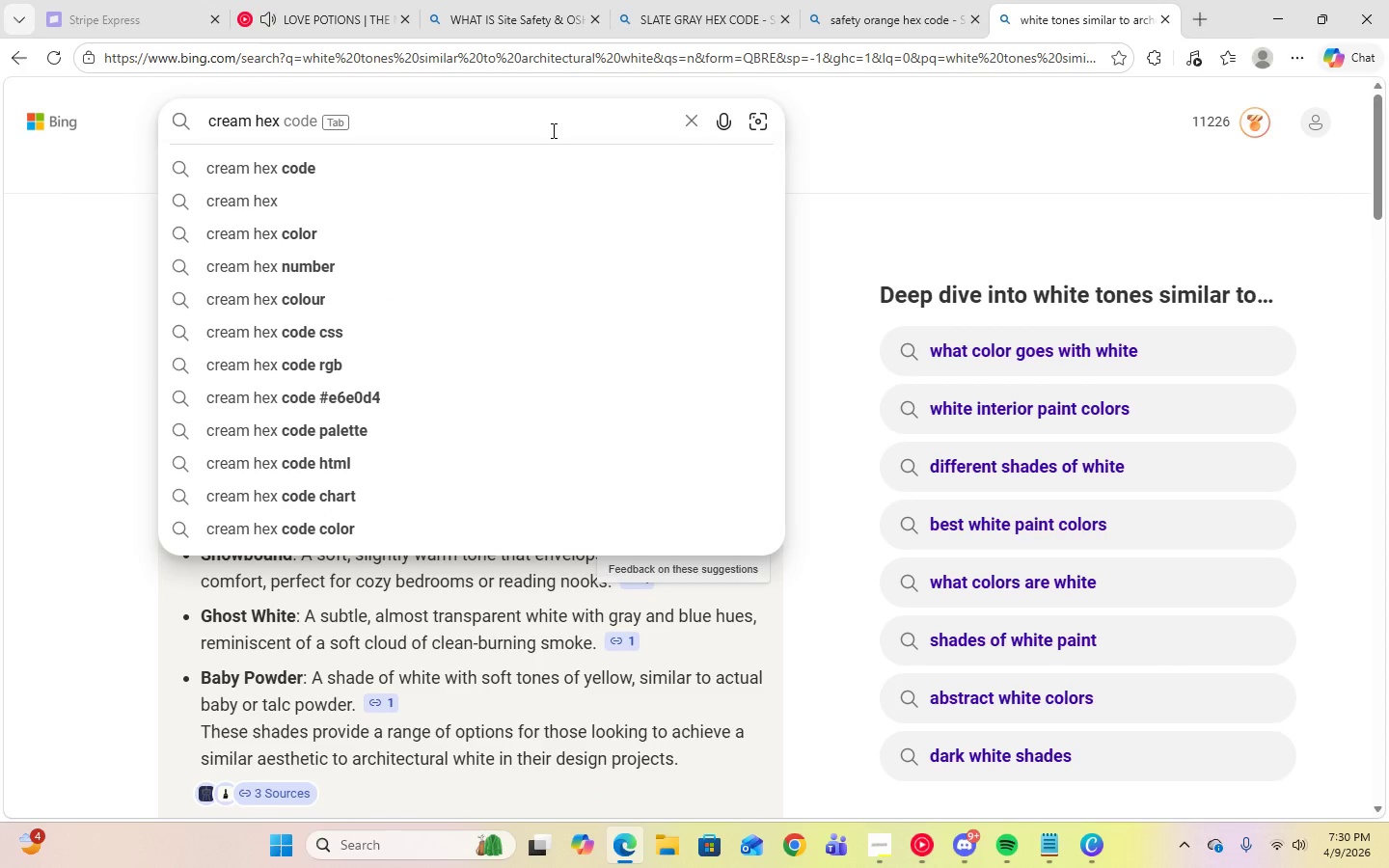 
key(ArrowRight)
 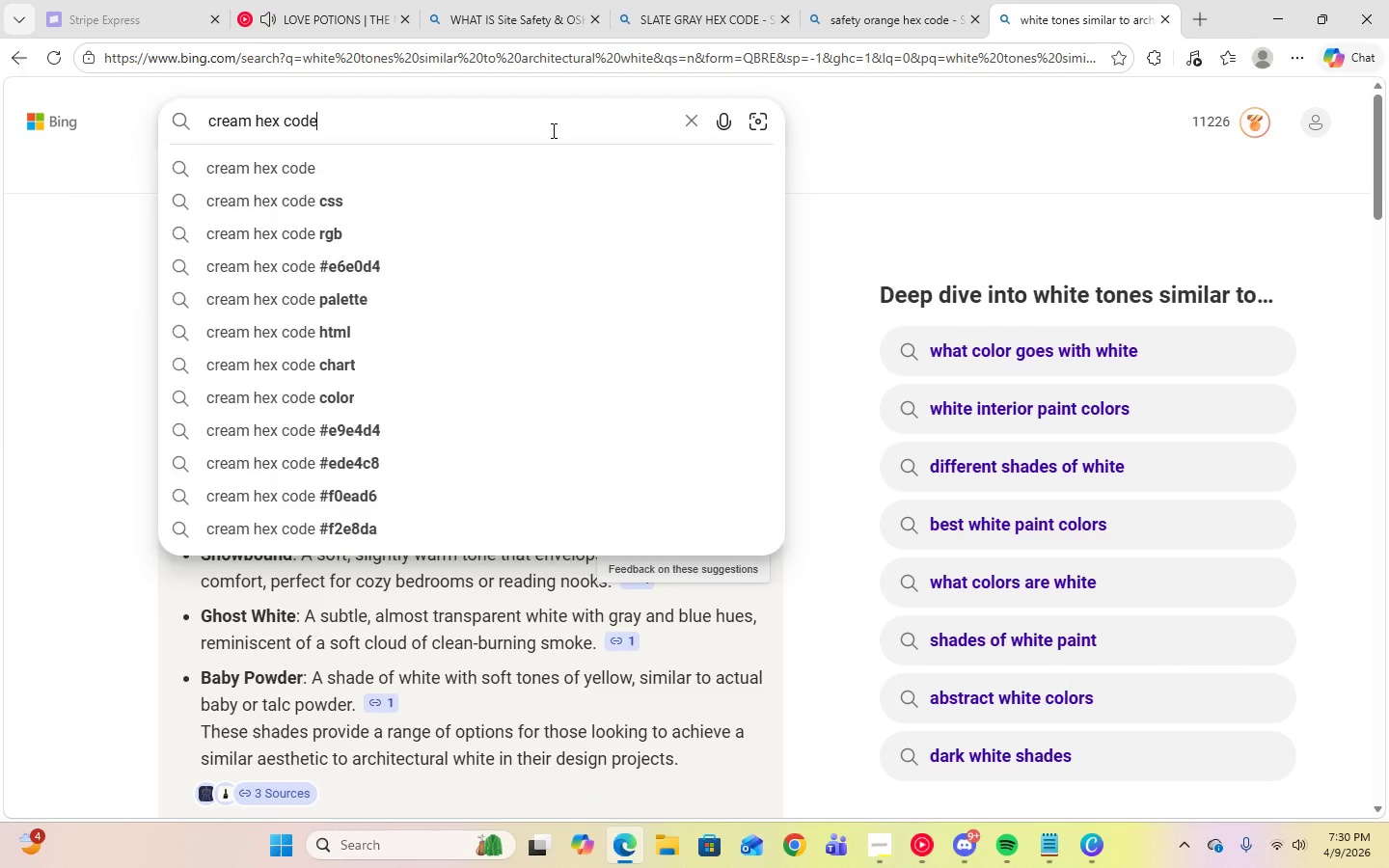 
key(Enter)
 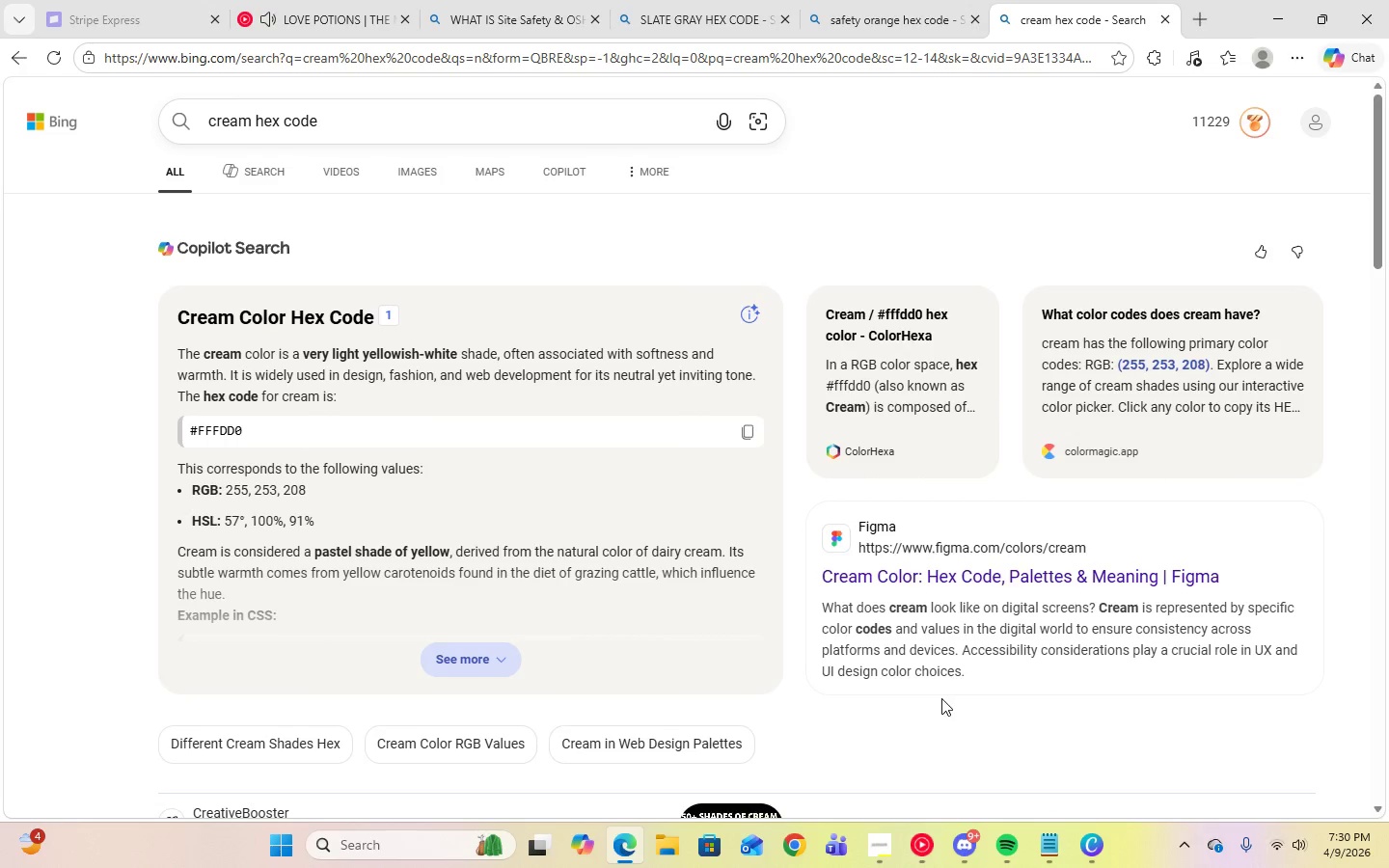 
wait(6.22)
 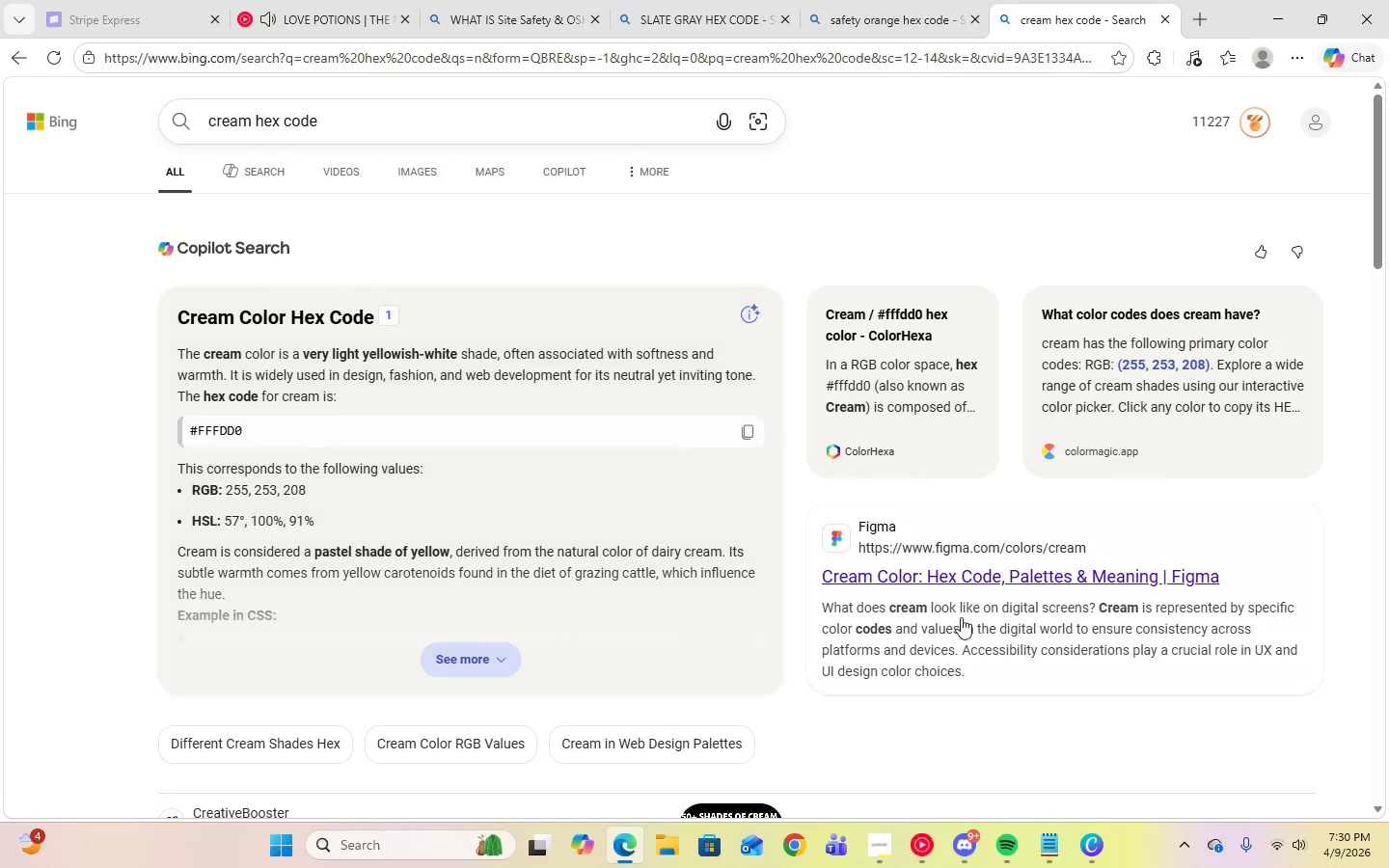 
left_click([1090, 848])
 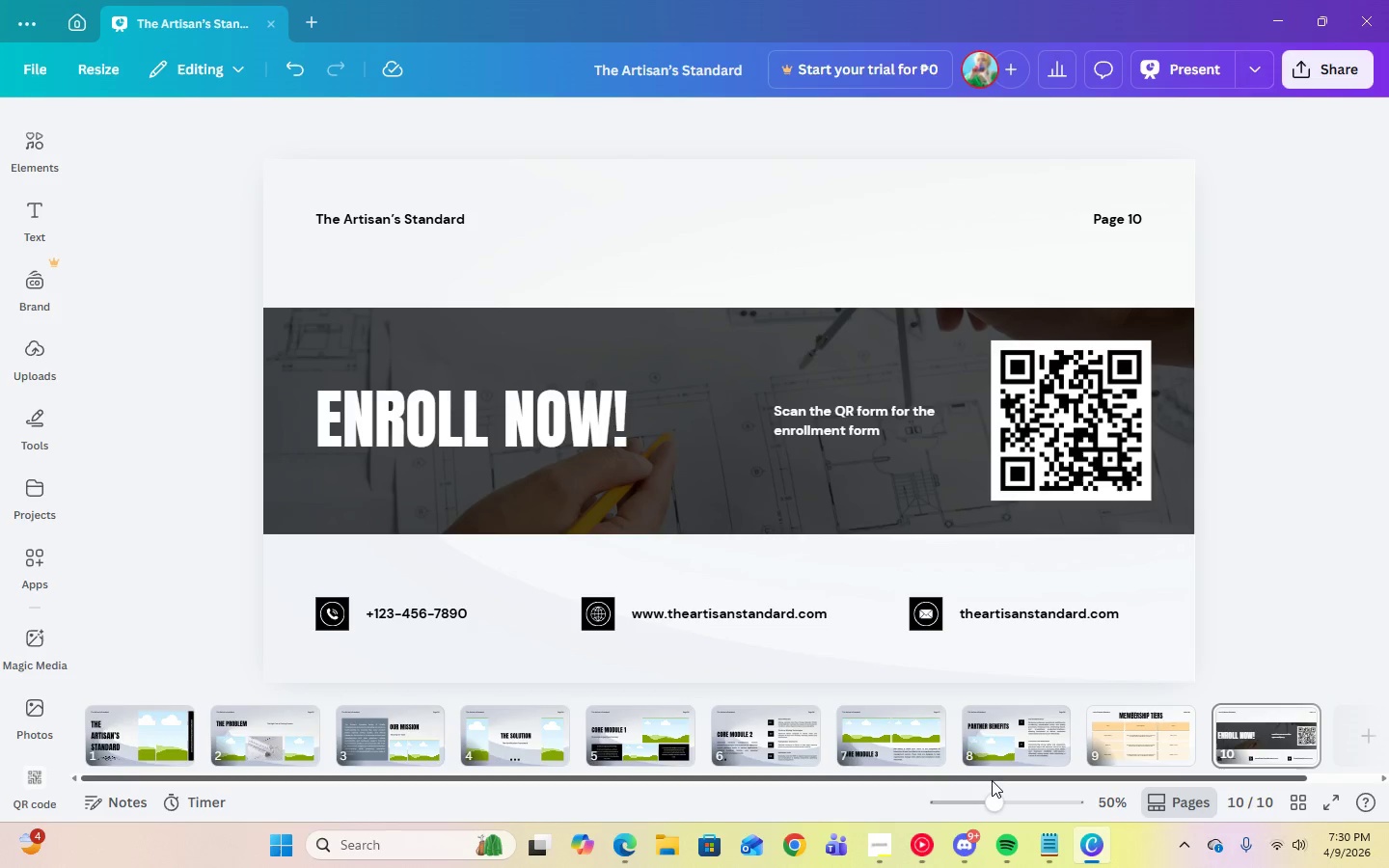 
left_click_drag(start_coordinate=[999, 777], to_coordinate=[488, 775])
 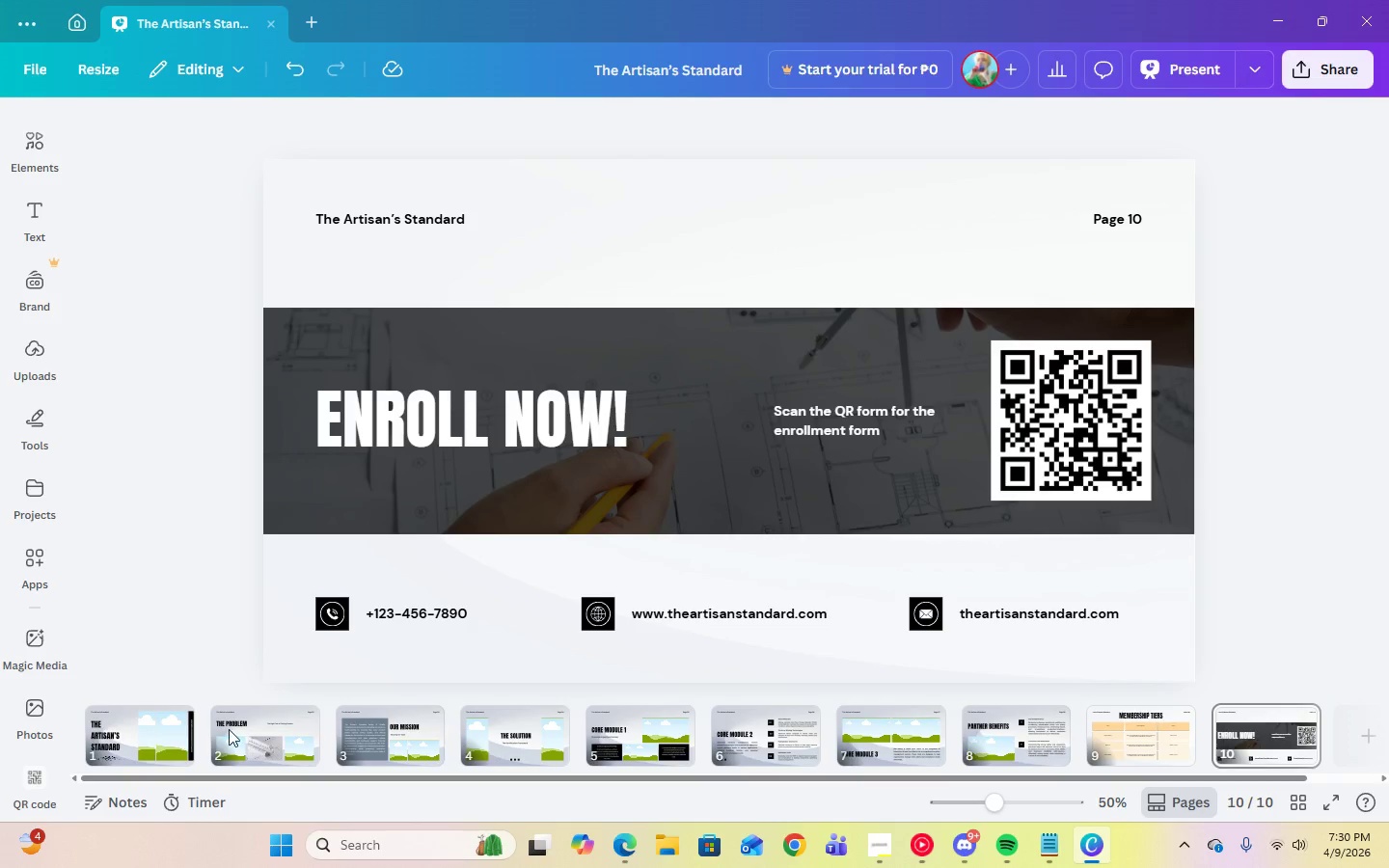 
left_click([358, 740])
 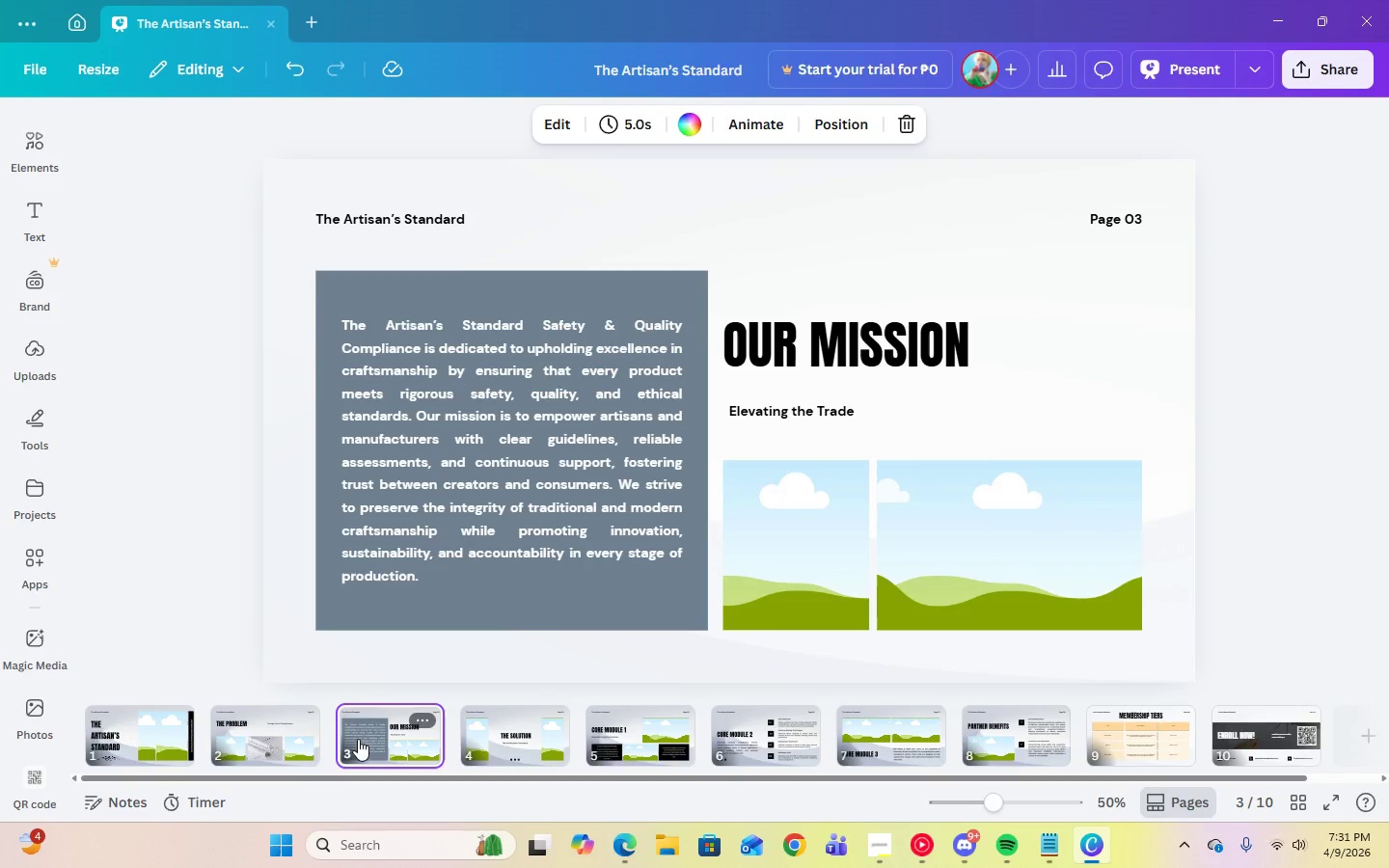 
wait(8.14)
 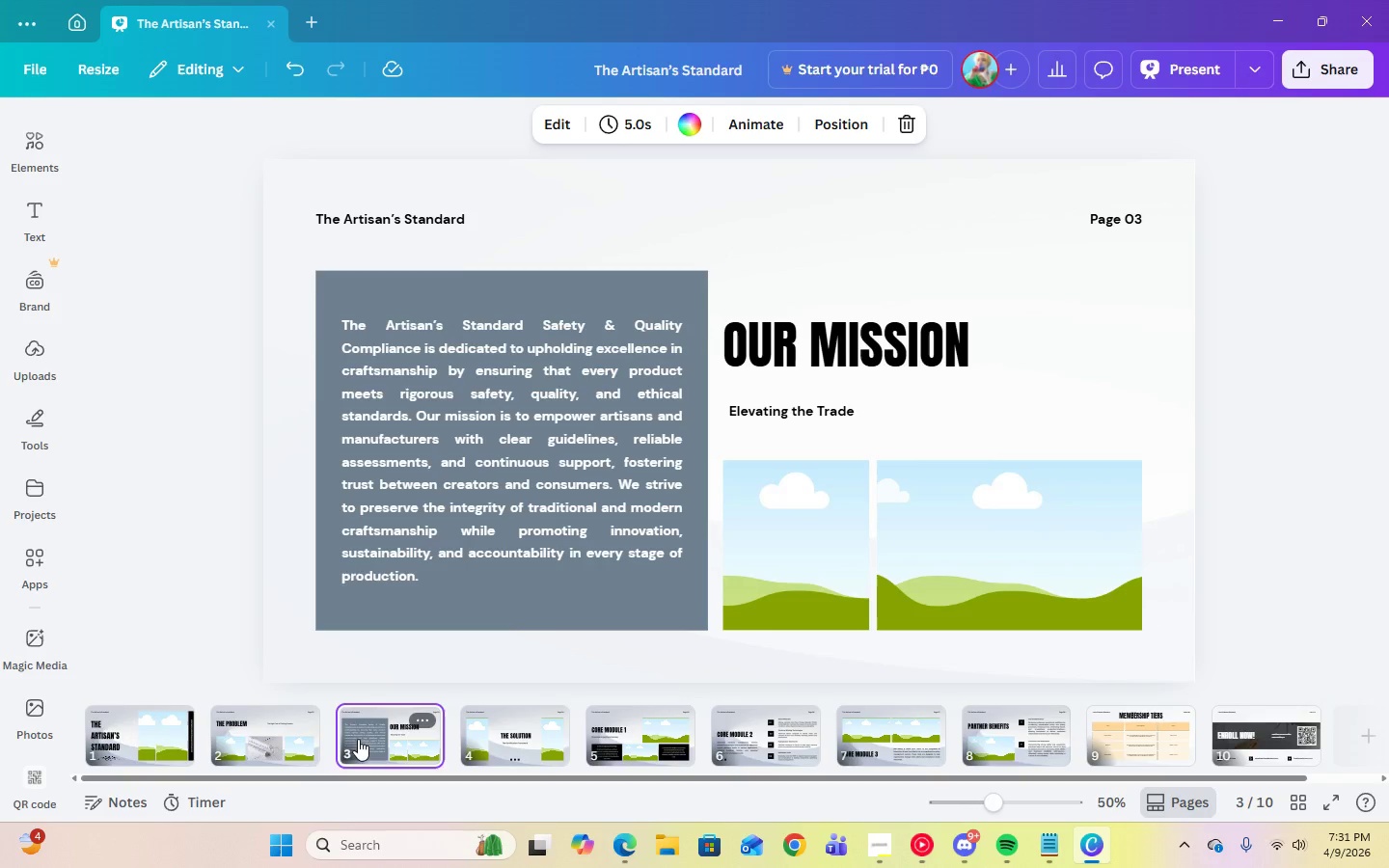 
left_click([656, 285])
 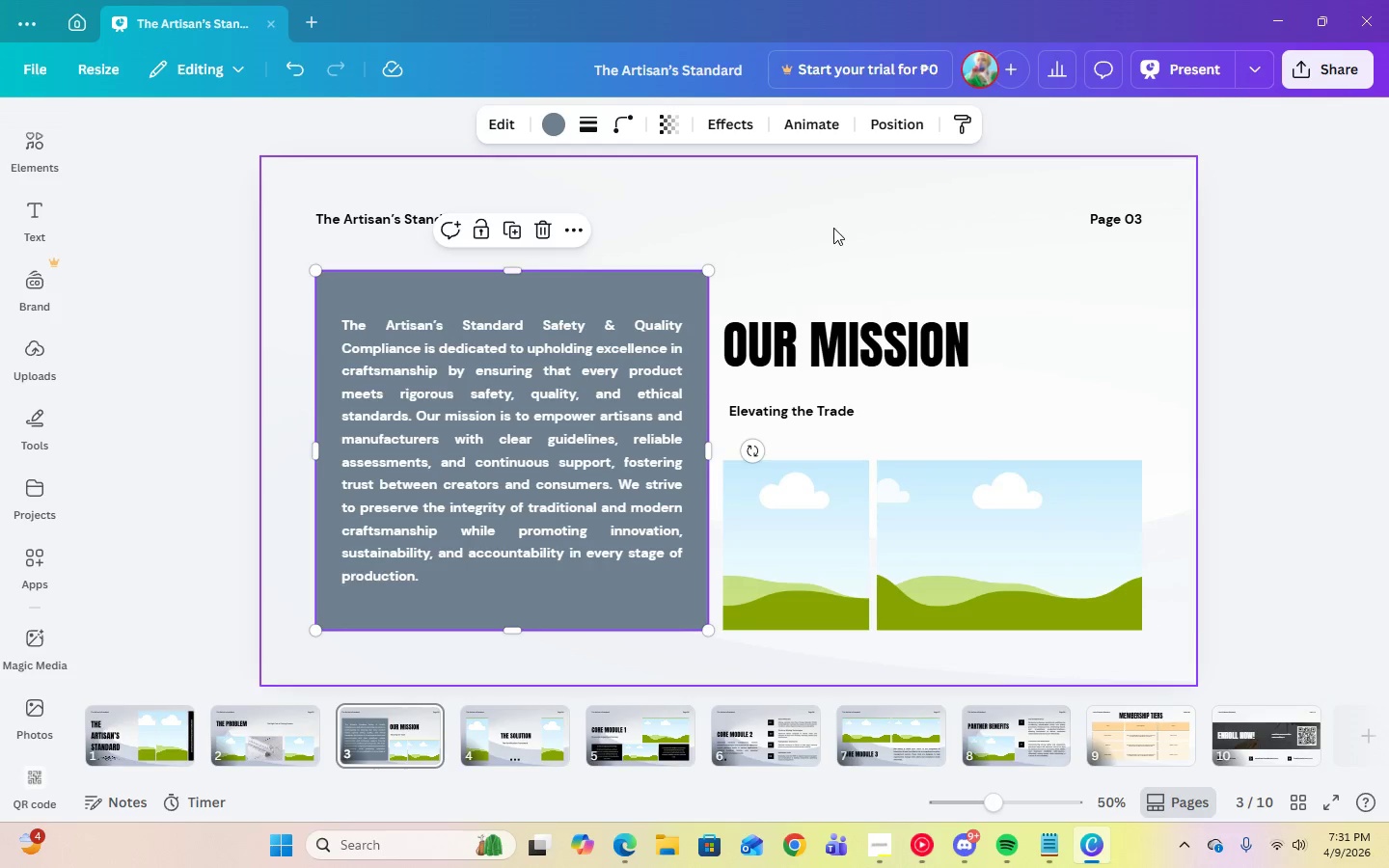 
left_click([833, 228])
 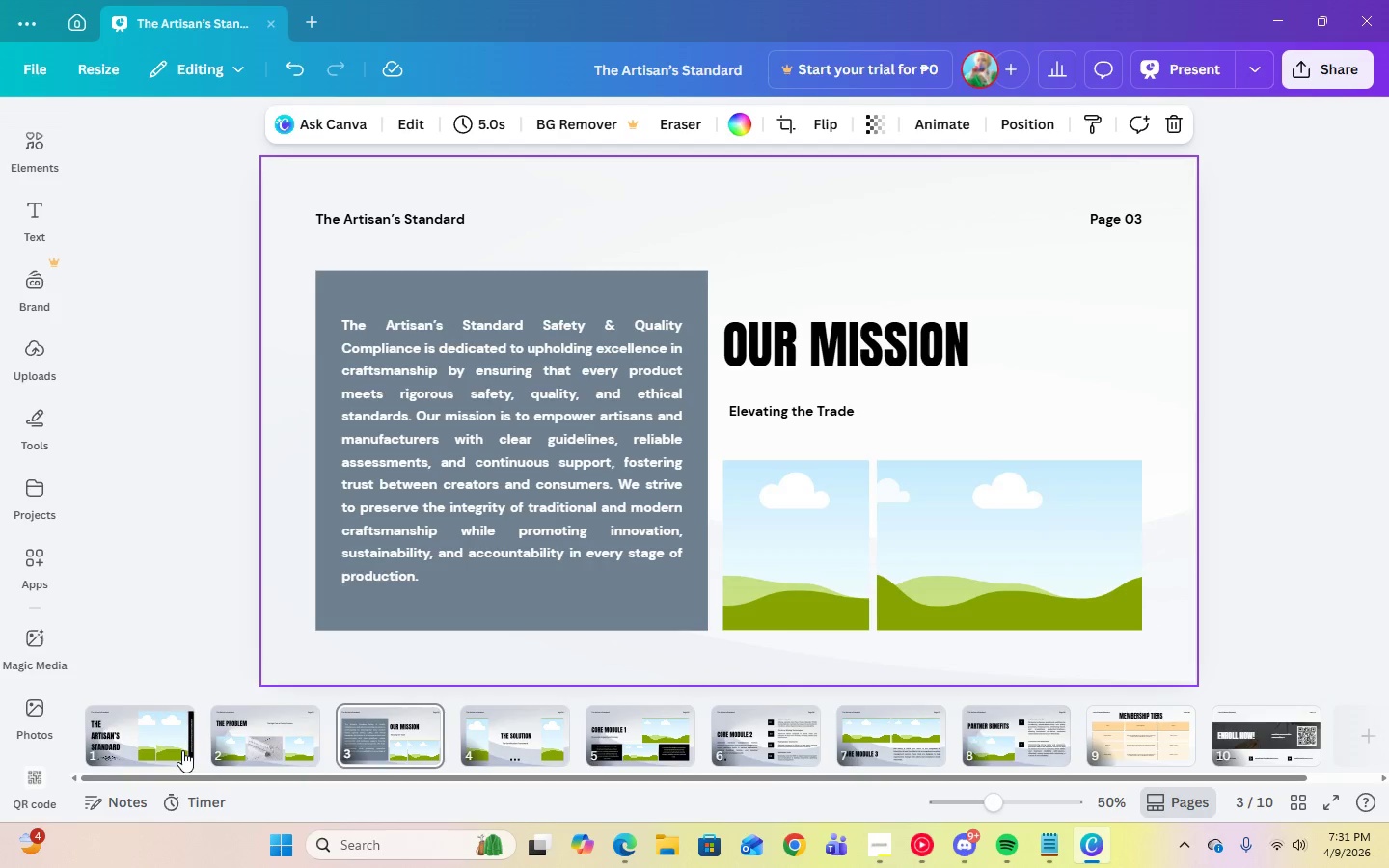 
left_click([180, 745])
 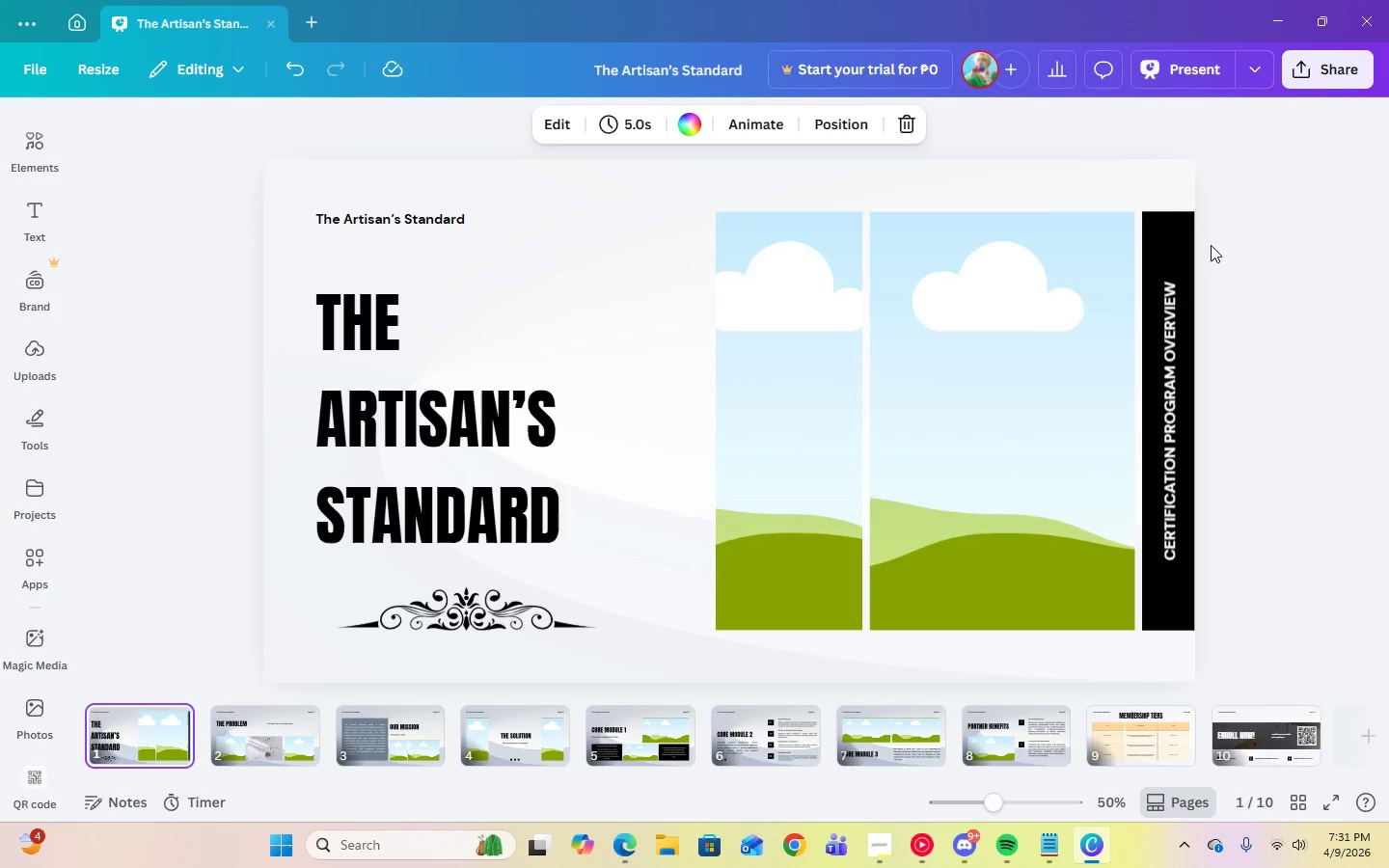 
left_click([1185, 234])
 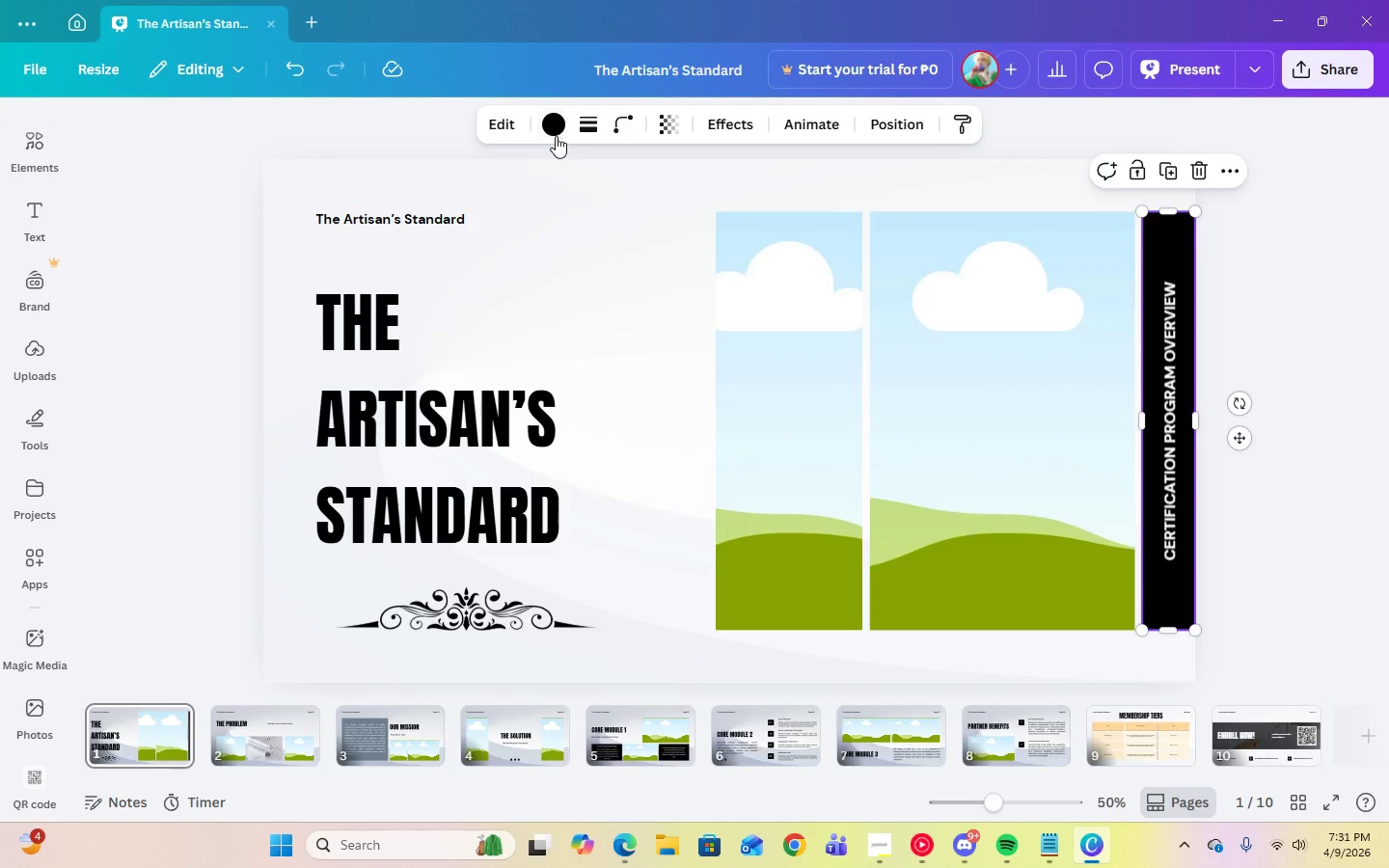 
left_click([562, 131])
 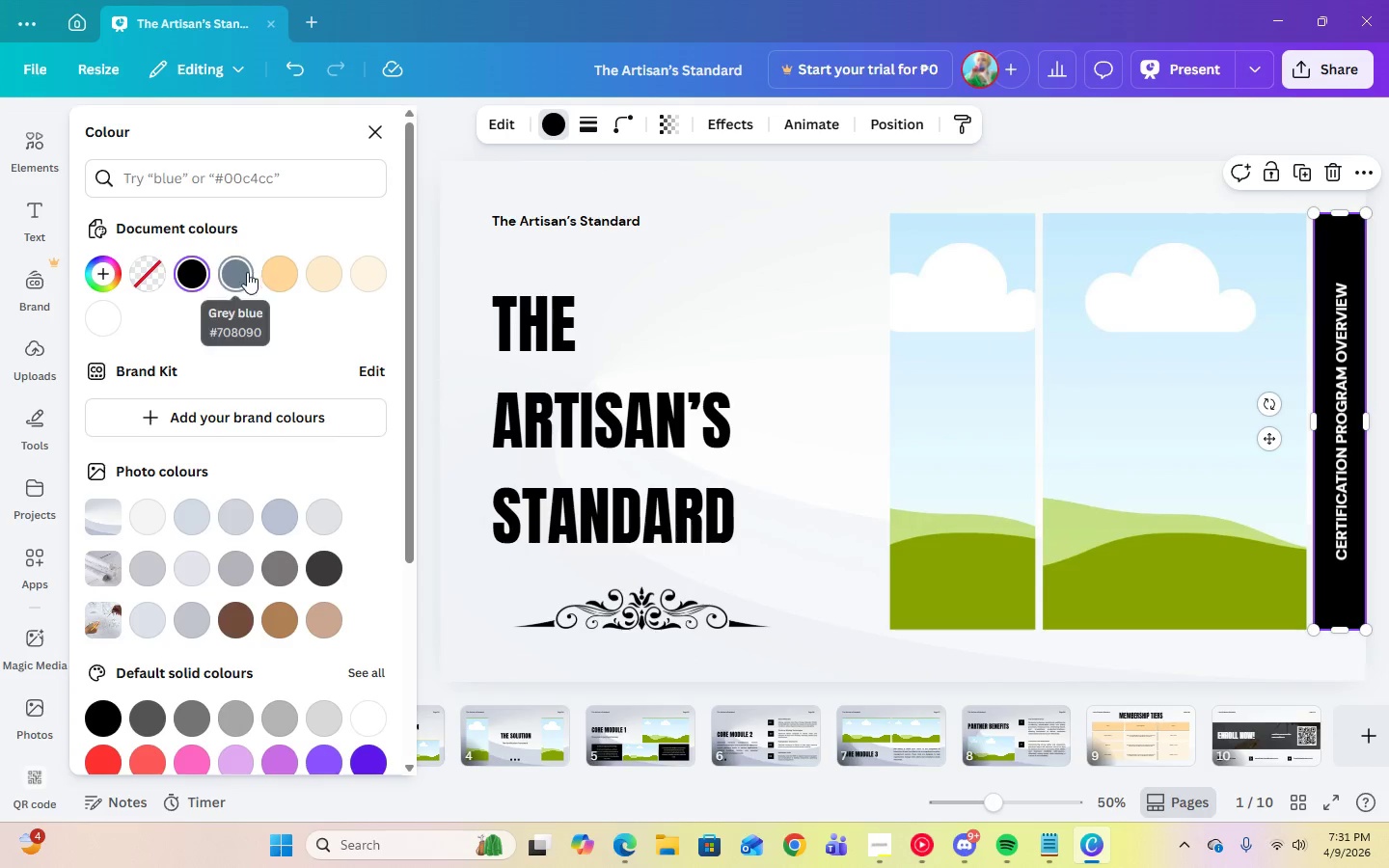 
left_click([230, 272])
 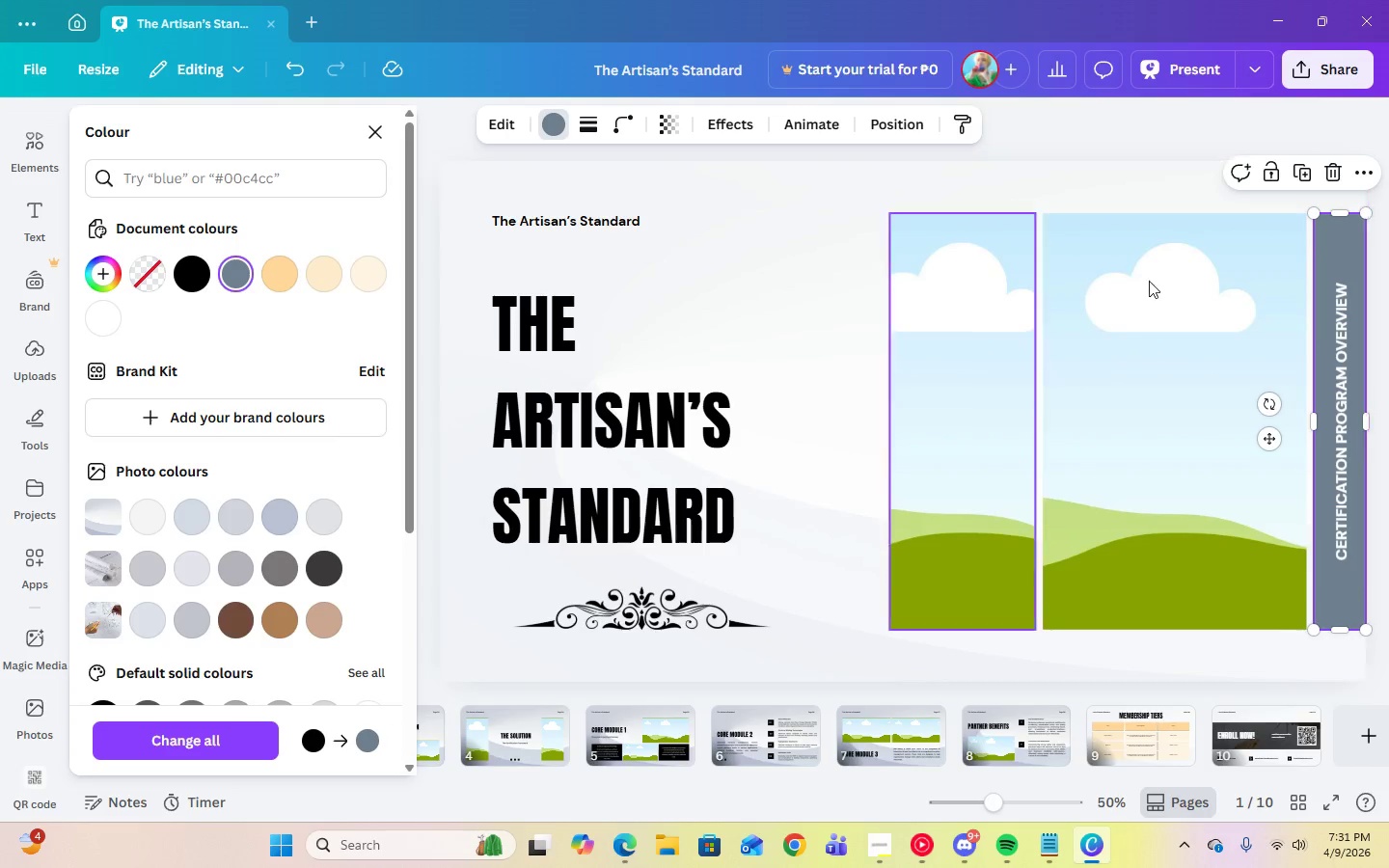 
left_click([1345, 340])
 